 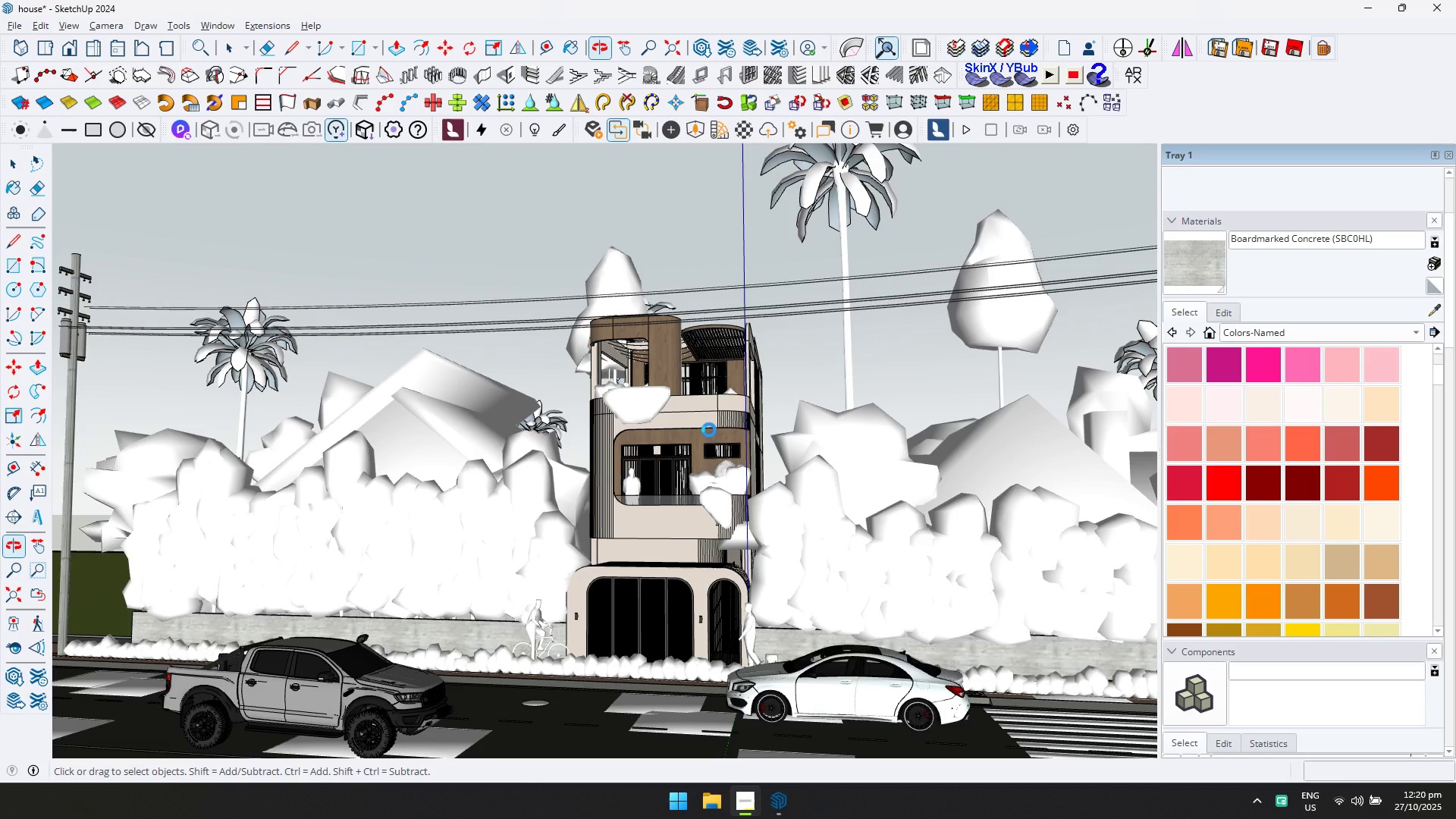 
scroll: coordinate [630, 366], scroll_direction: up, amount: 19.0
 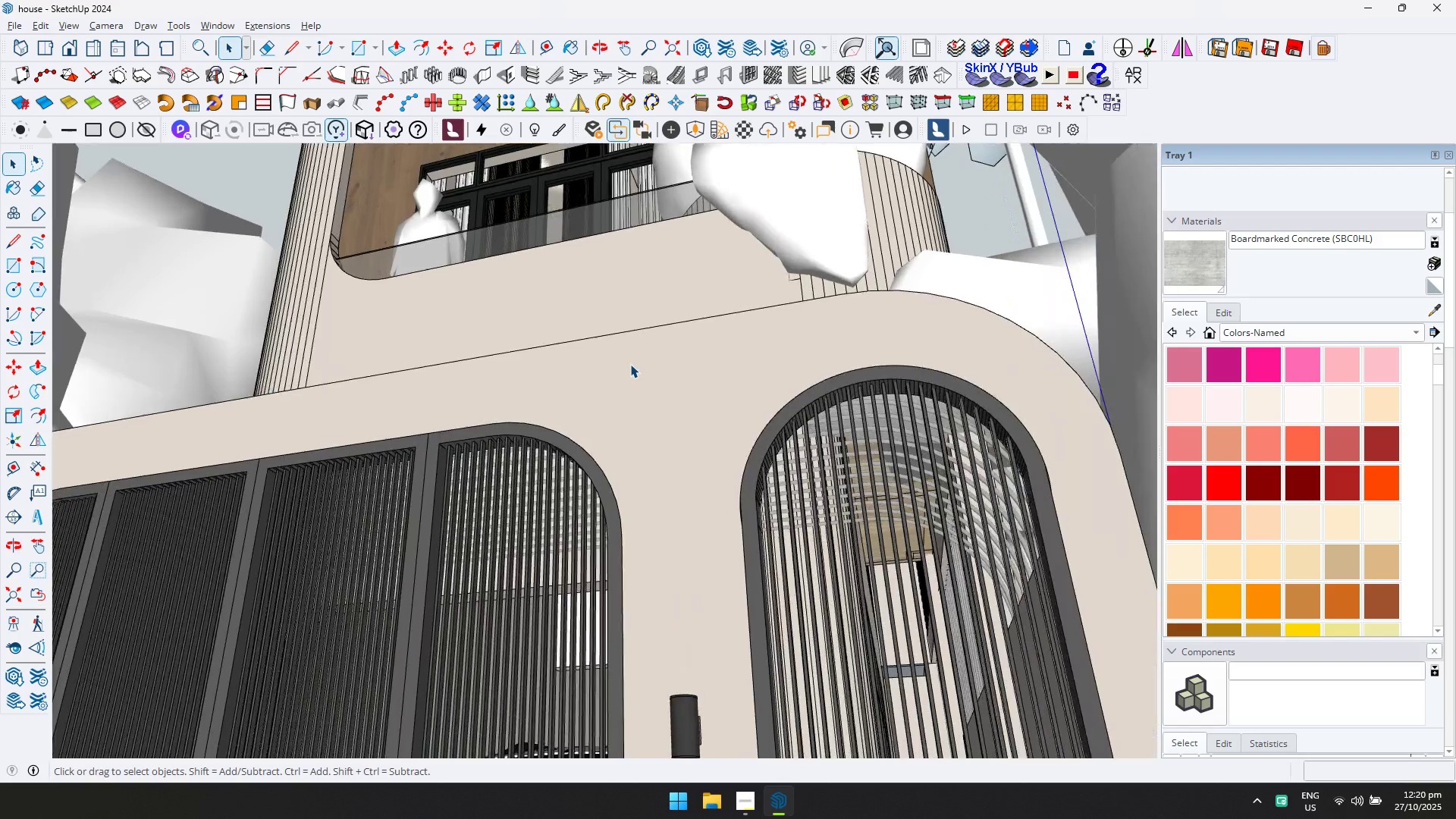 
hold_key(key=ShiftLeft, duration=0.78)
 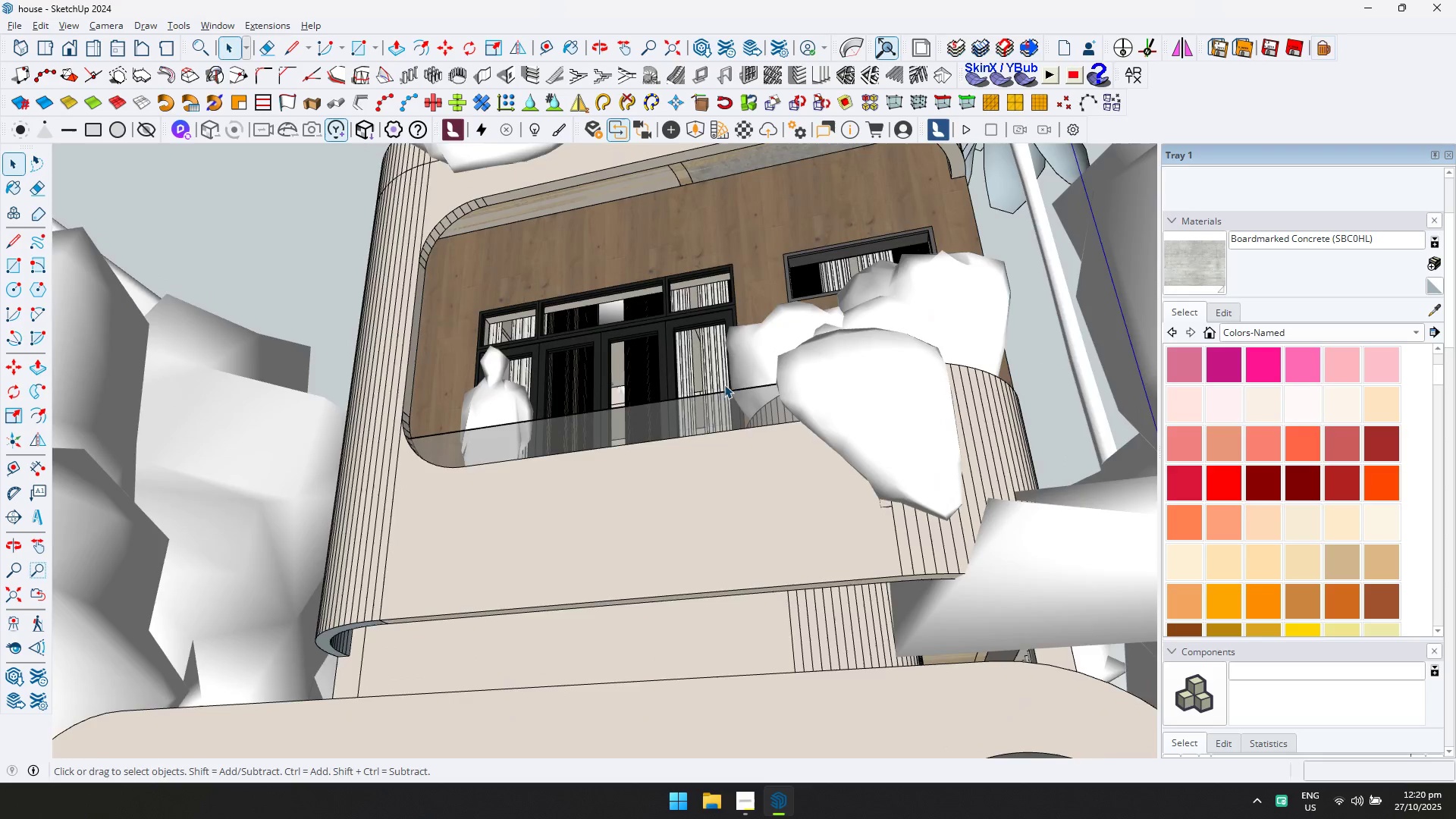 
scroll: coordinate [723, 344], scroll_direction: down, amount: 1.0
 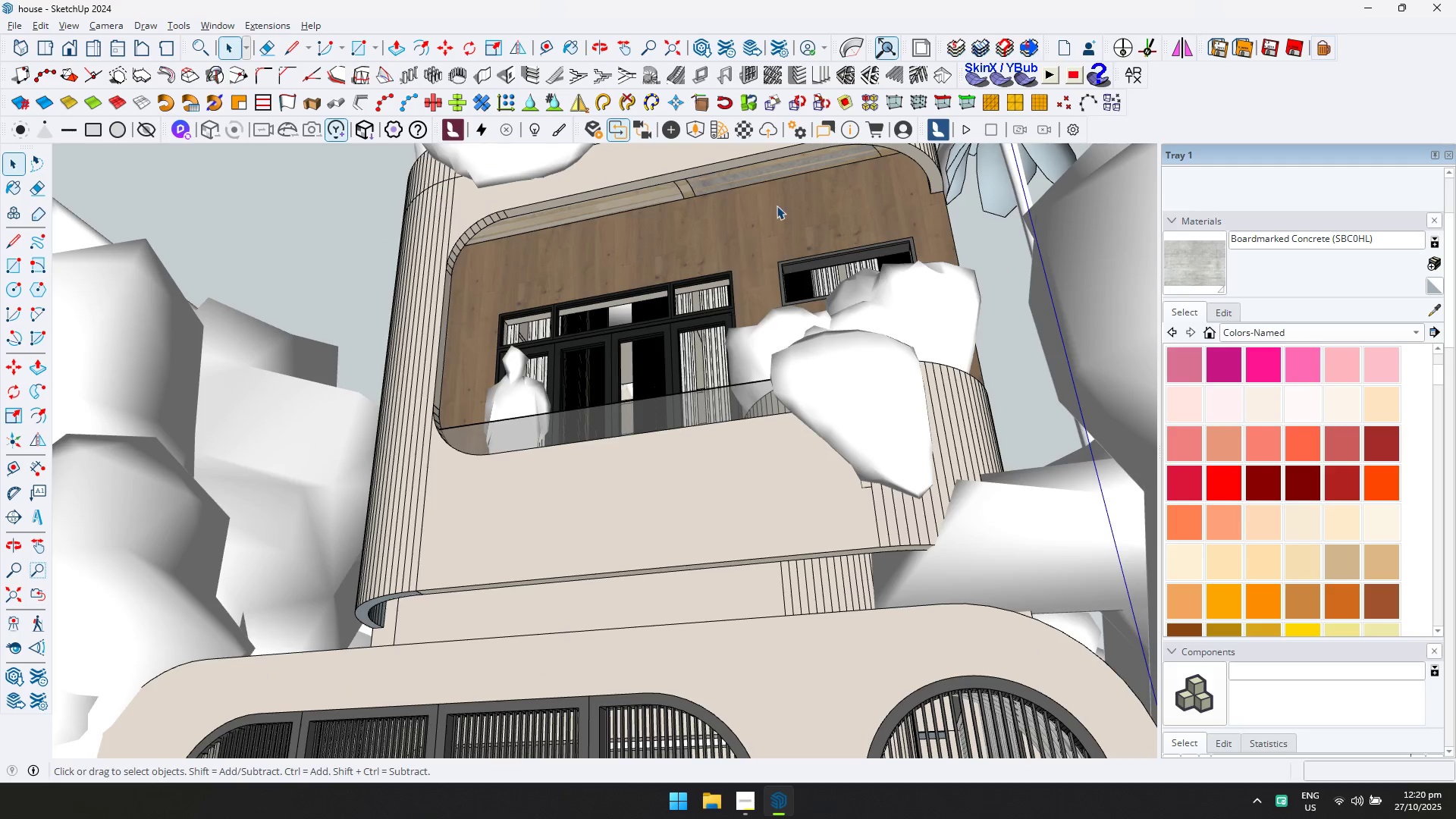 
scroll: coordinate [786, 178], scroll_direction: up, amount: 2.0
 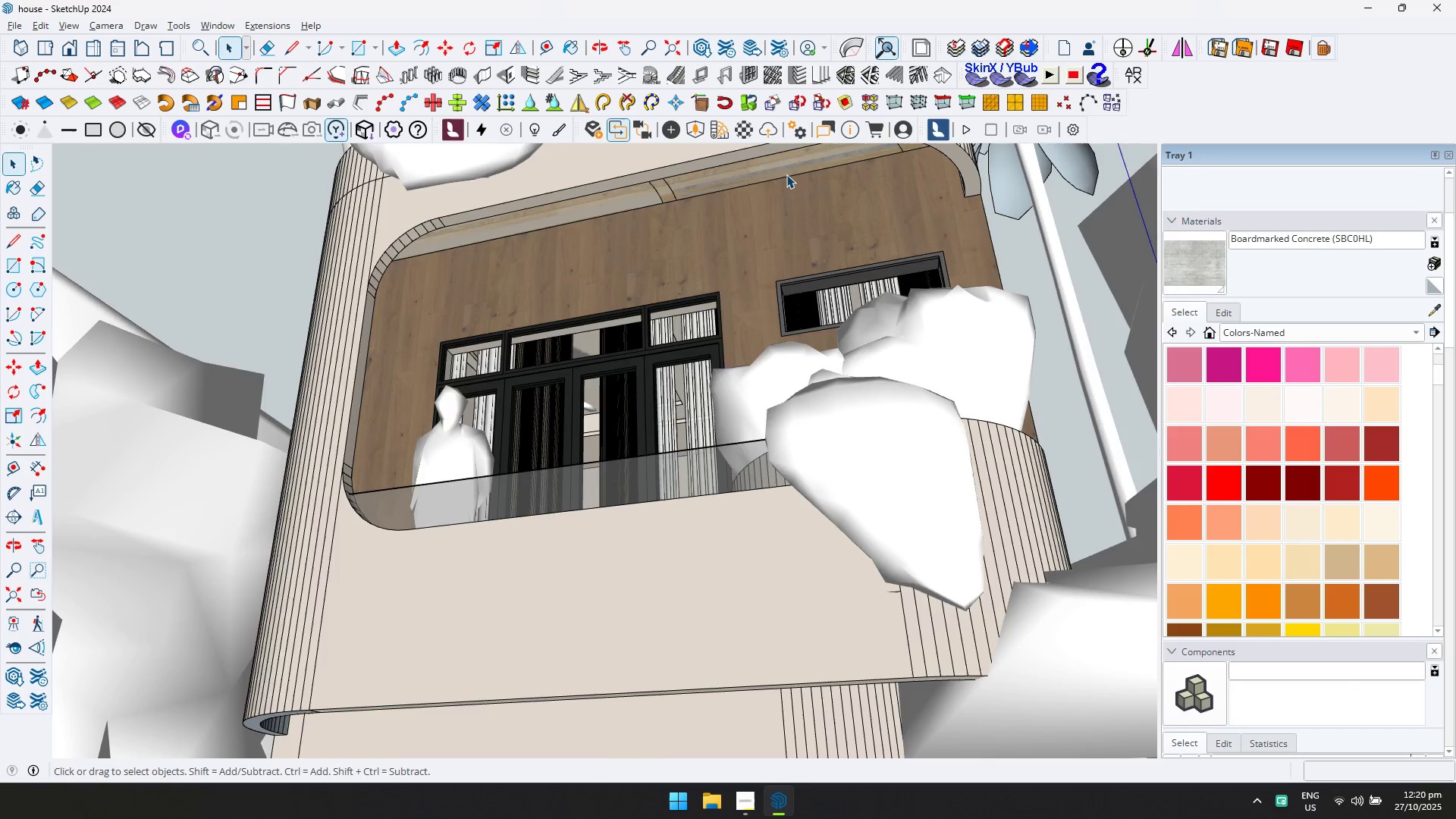 
double_click([786, 174])
 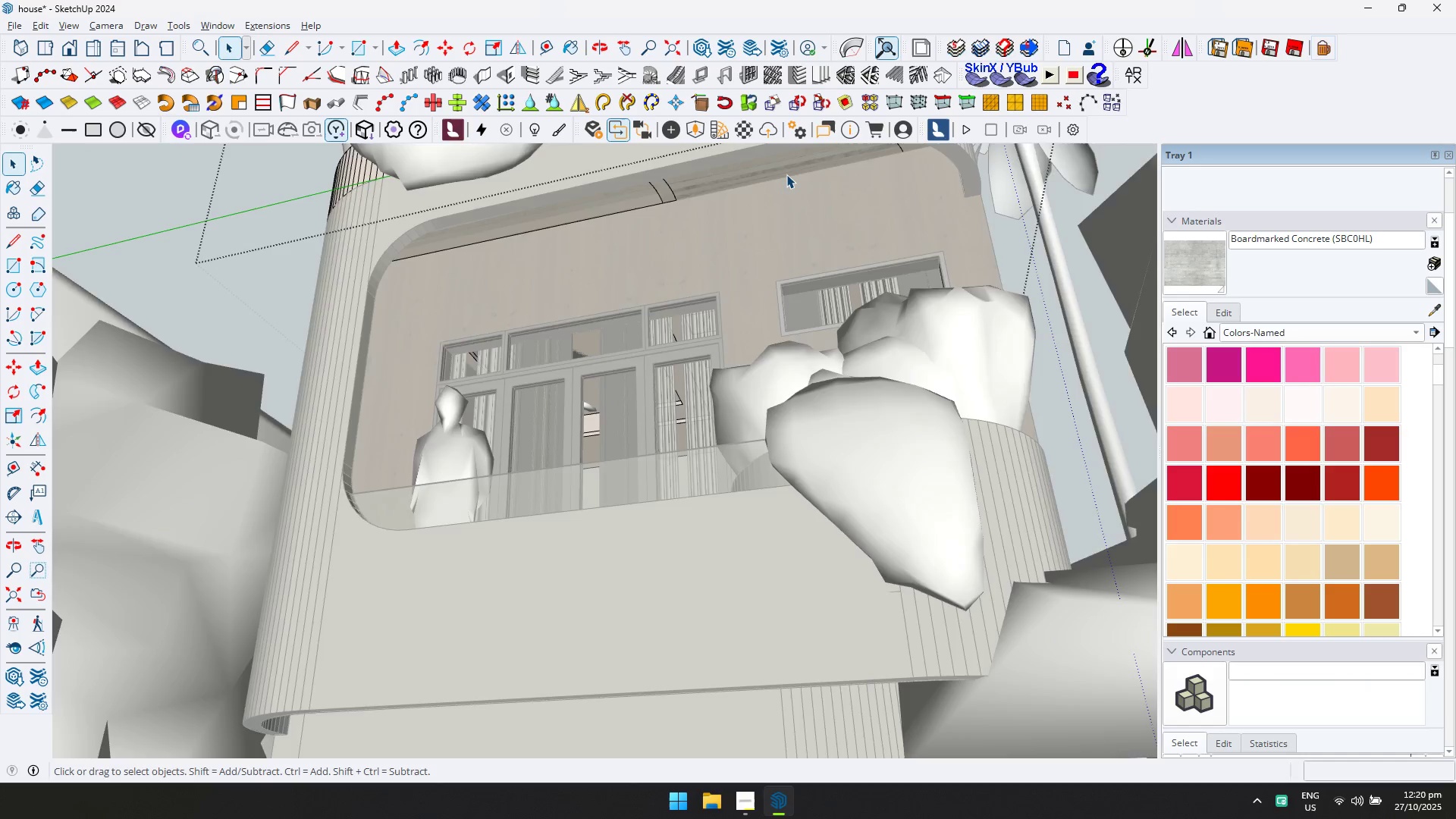 
key(D)
 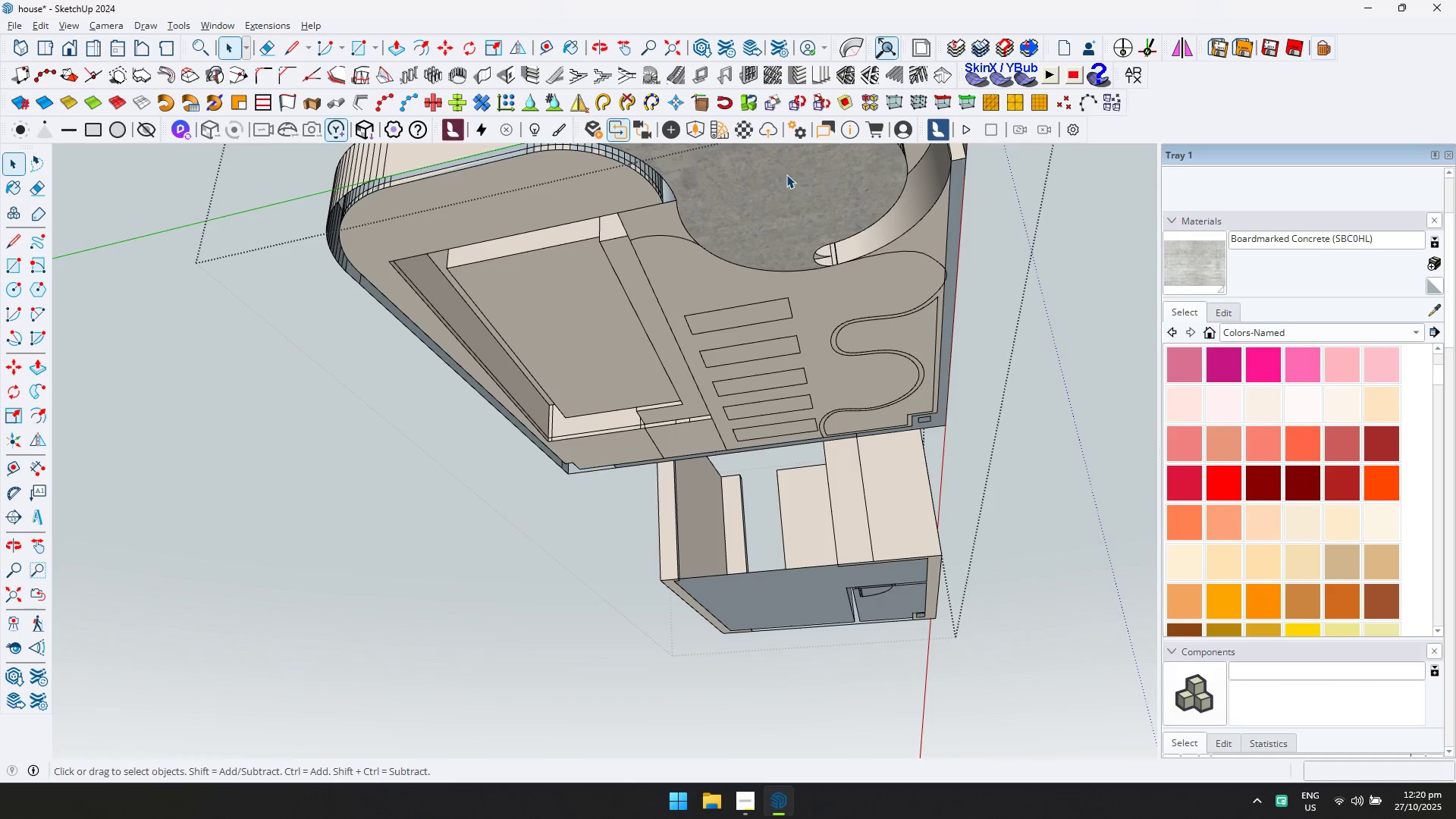 
hold_key(key=ShiftLeft, duration=0.37)
 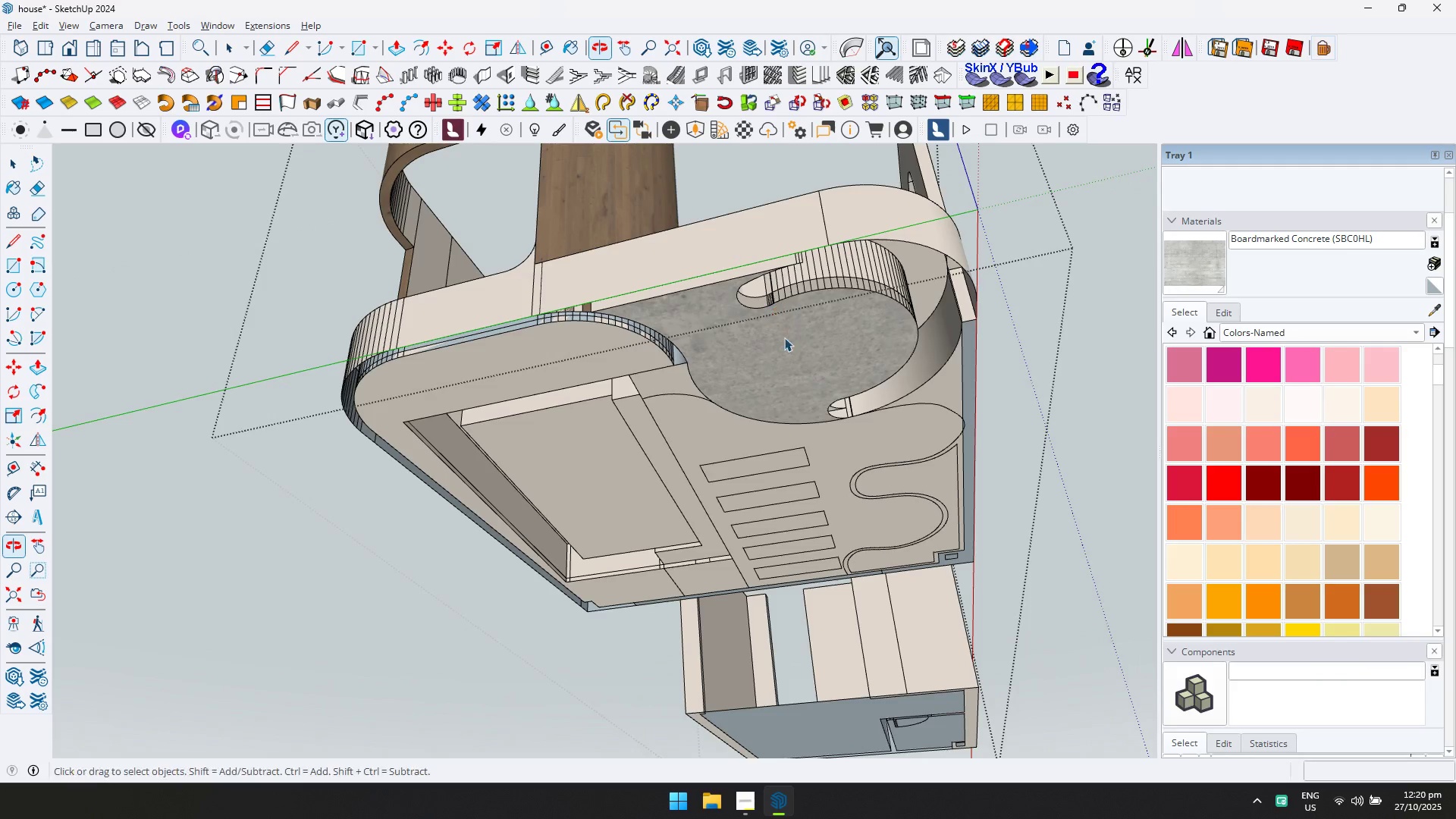 
left_click([785, 344])
 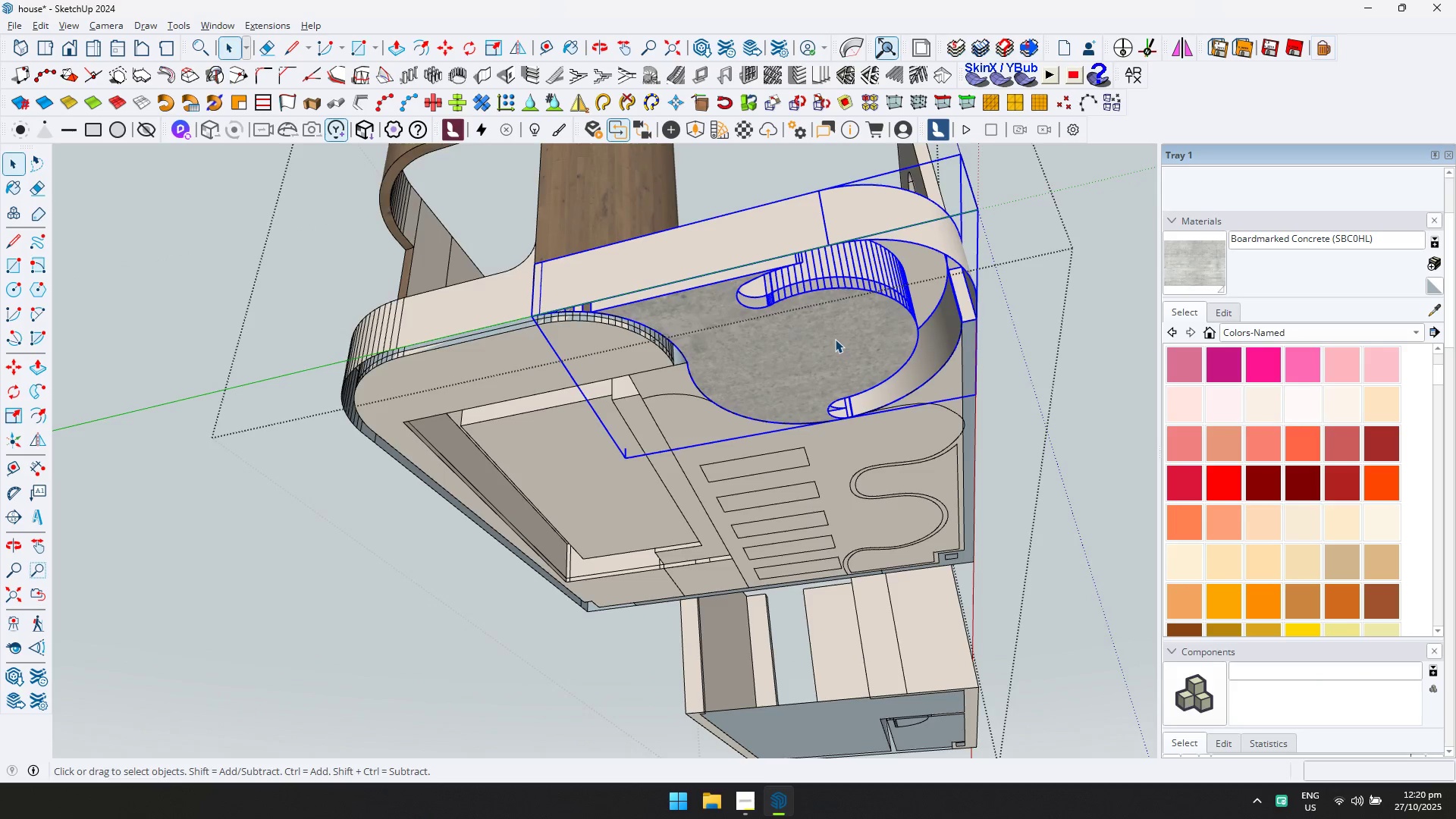 
triple_click([836, 339])
 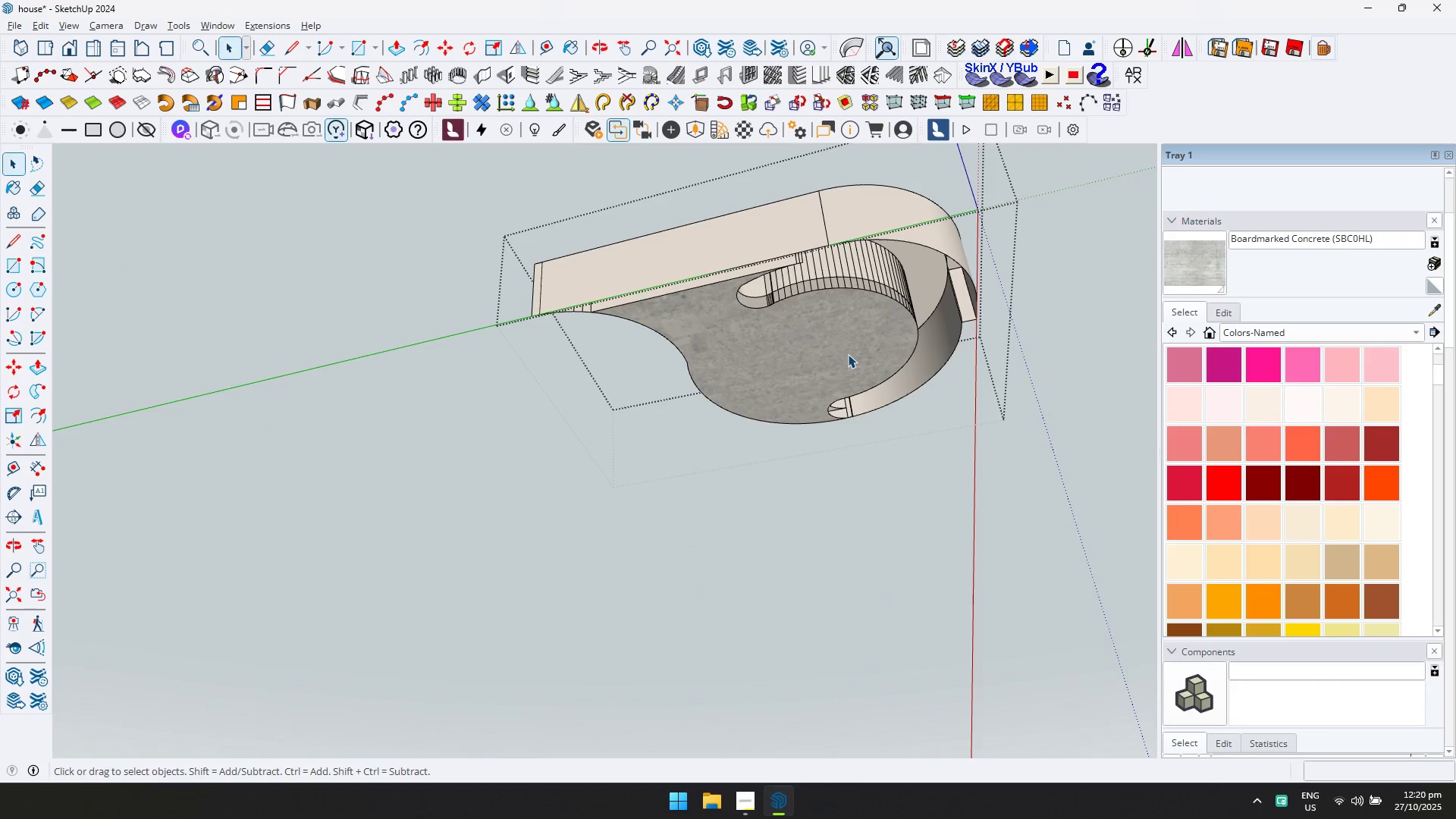 
triple_click([848, 354])
 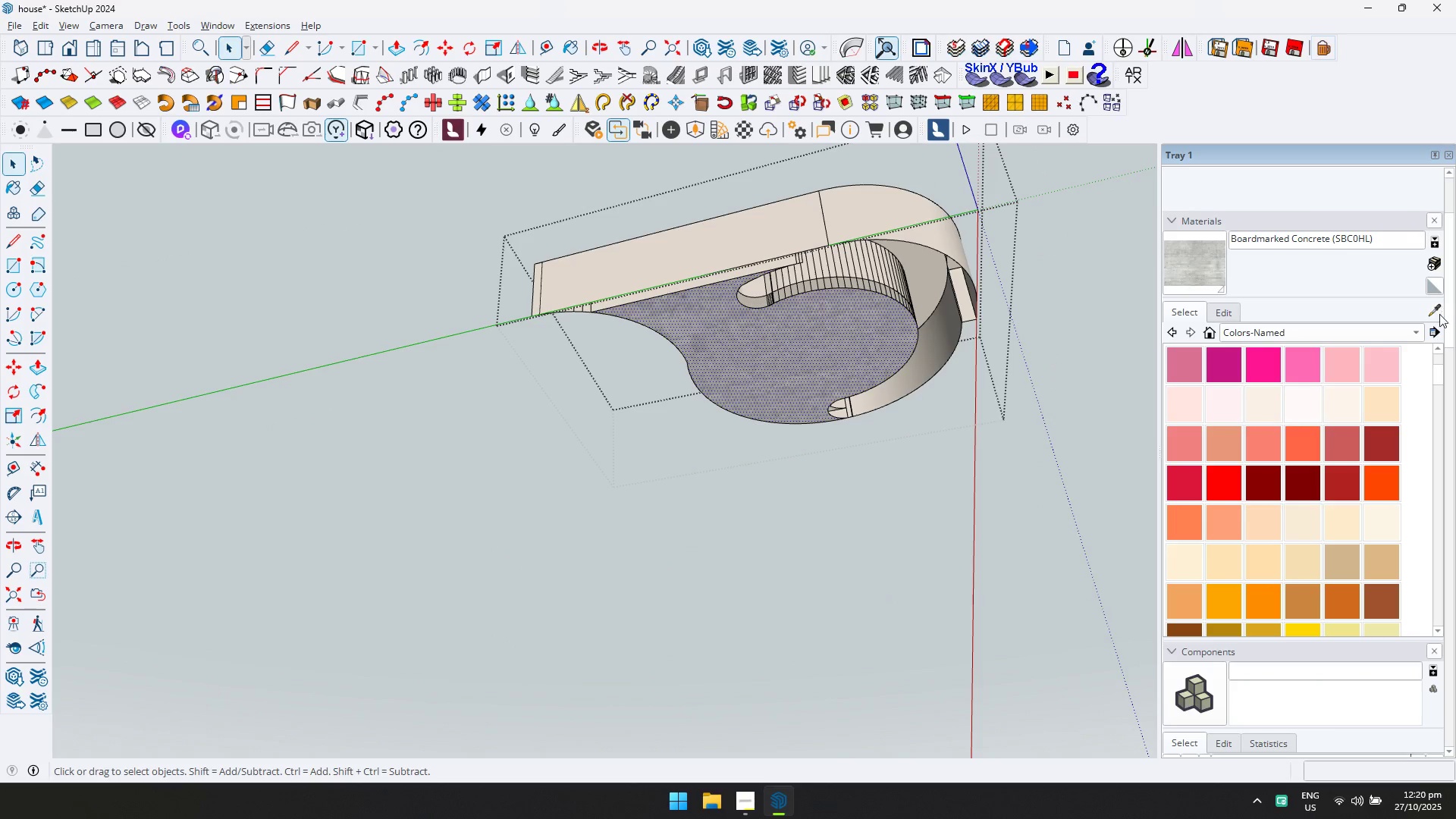 
left_click([1436, 313])
 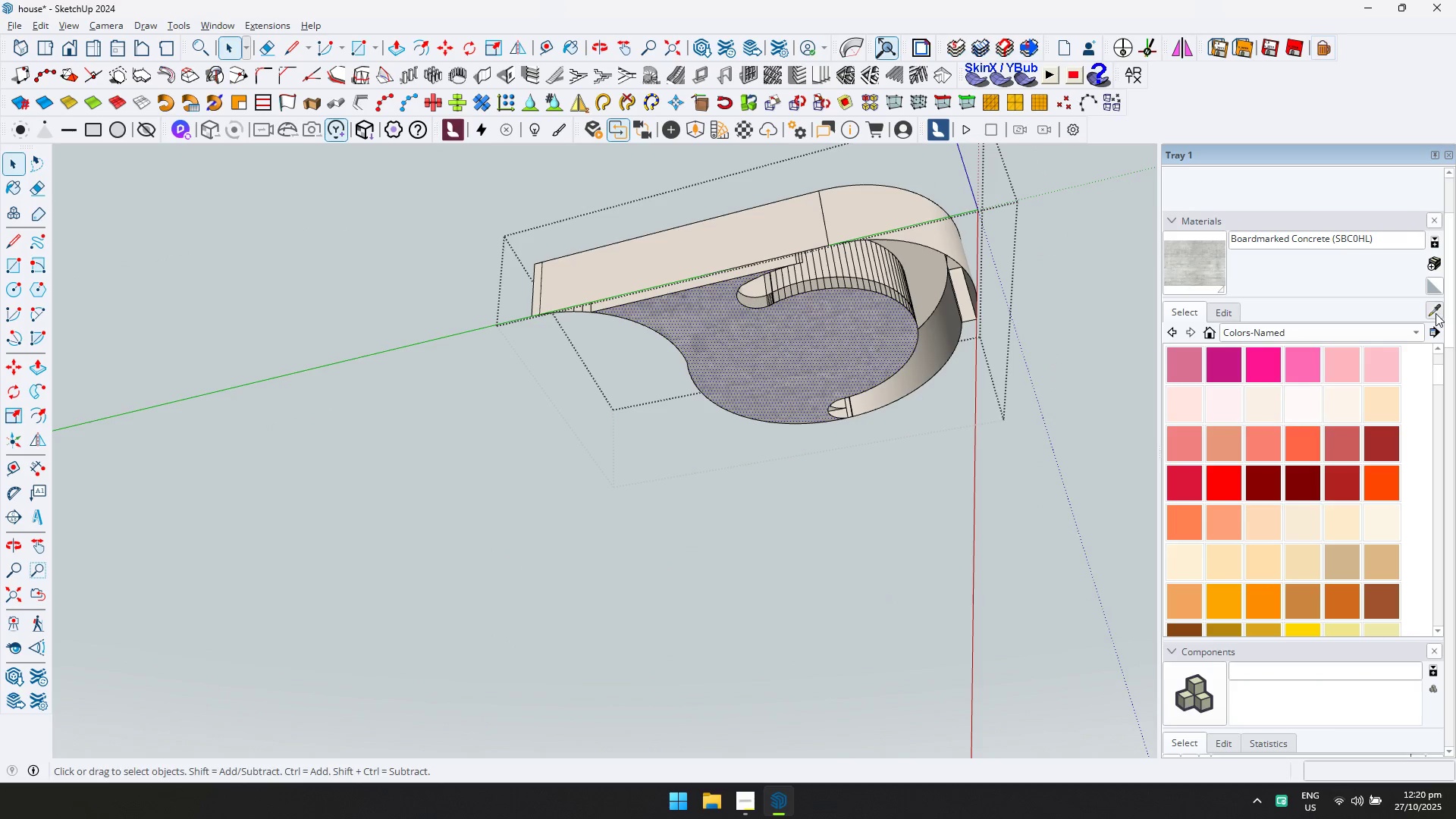 
key(D)
 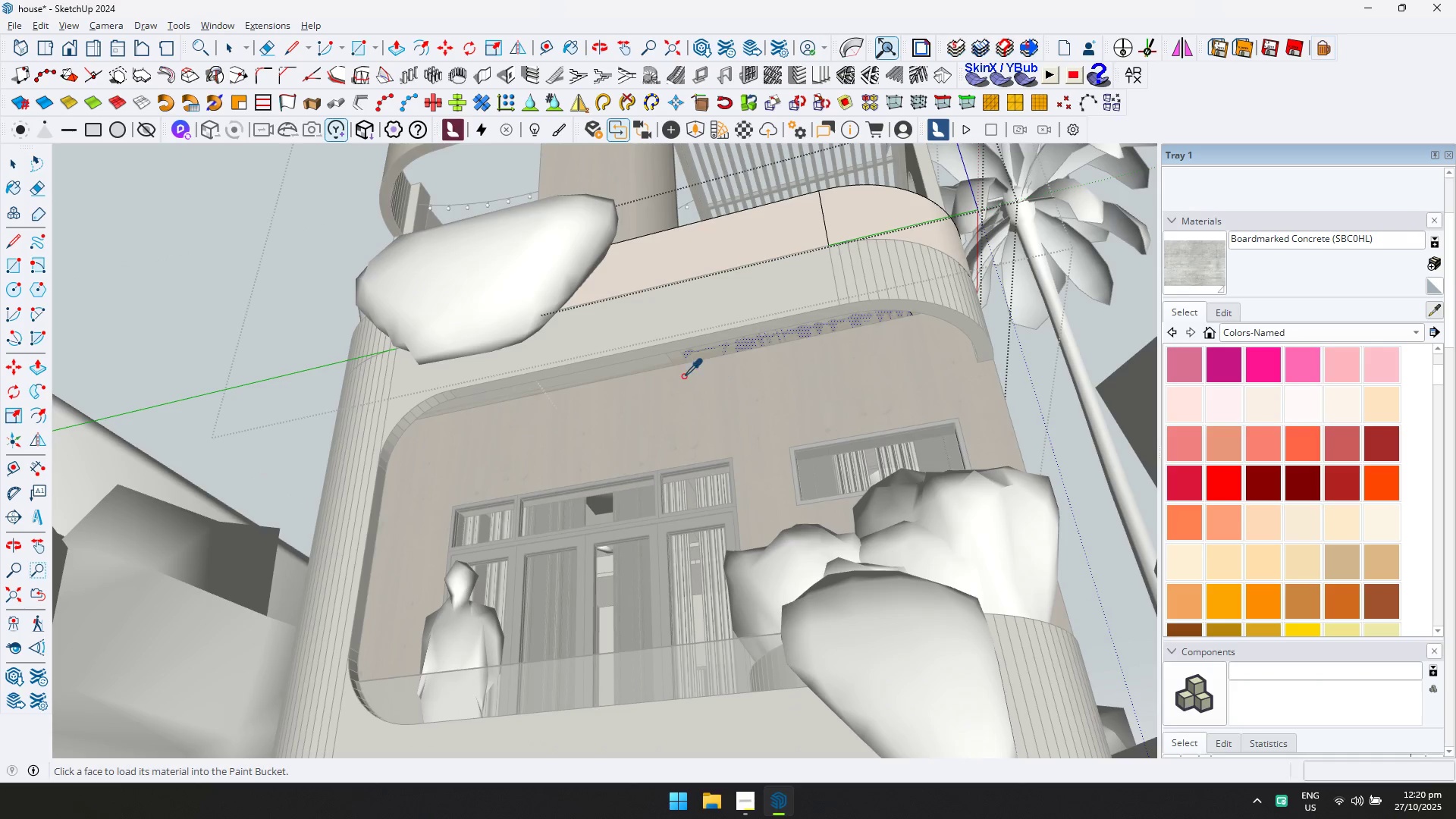 
scroll: coordinate [682, 359], scroll_direction: up, amount: 7.0
 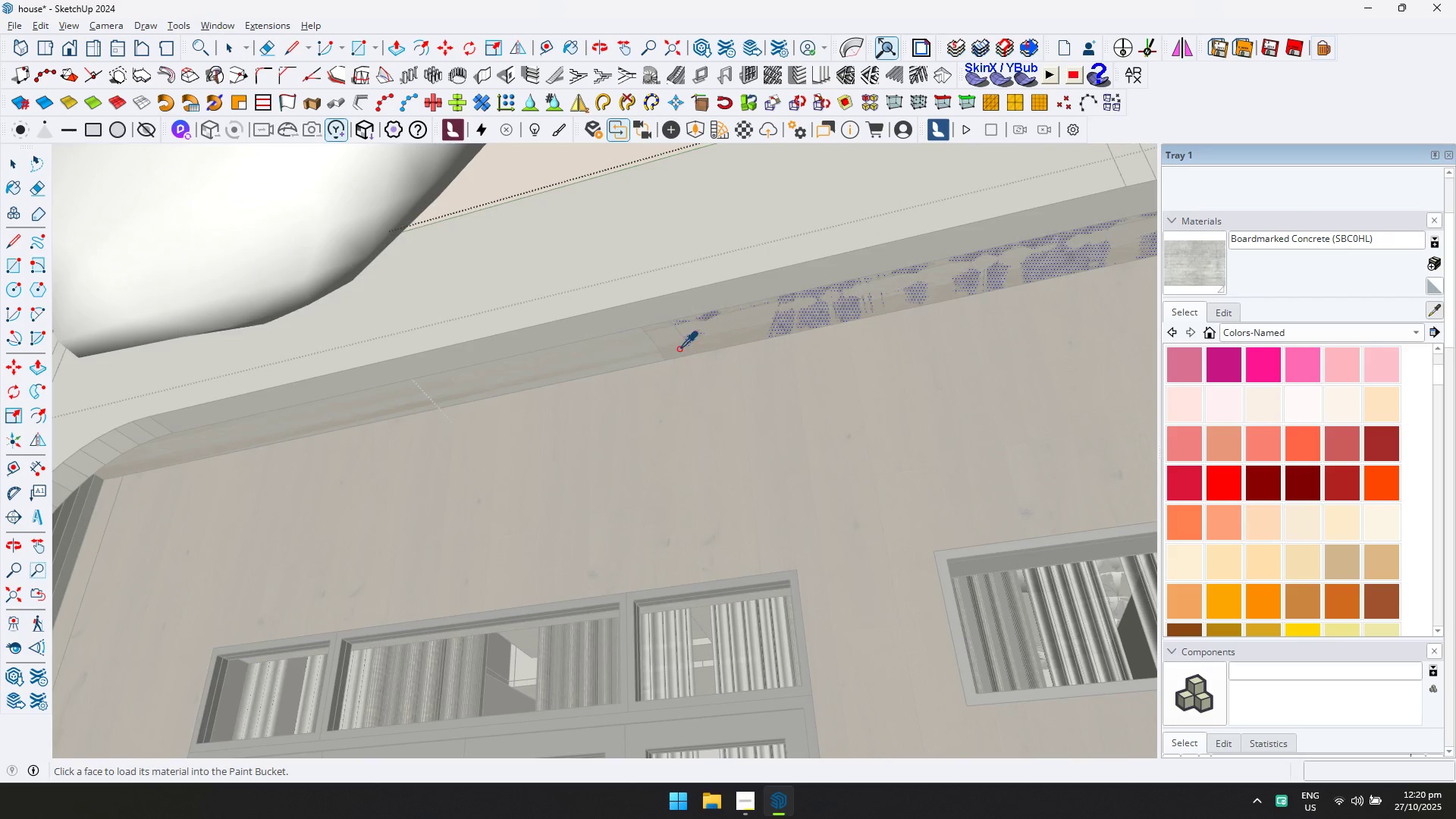 
left_click([679, 348])
 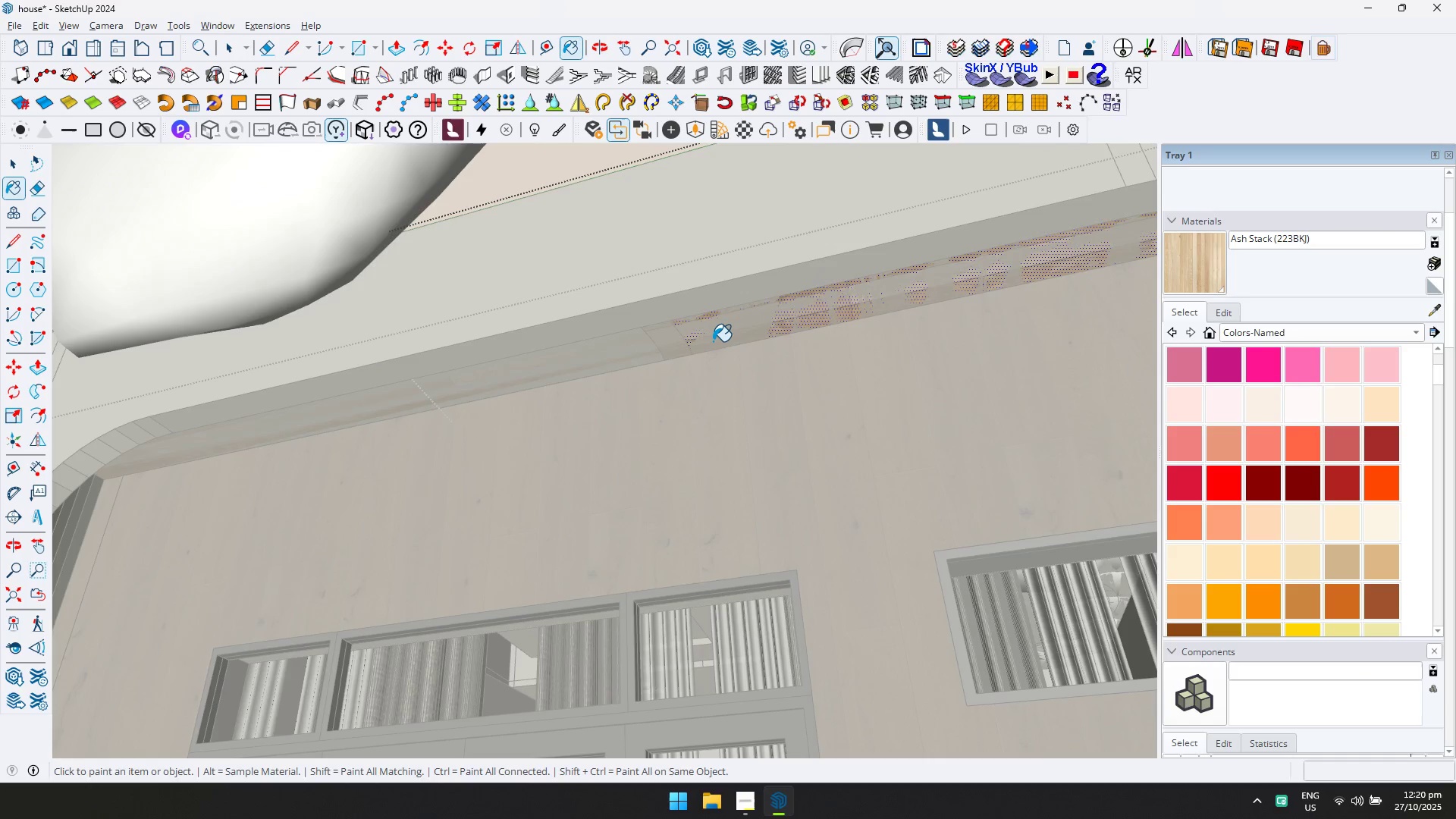 
key(Escape)
 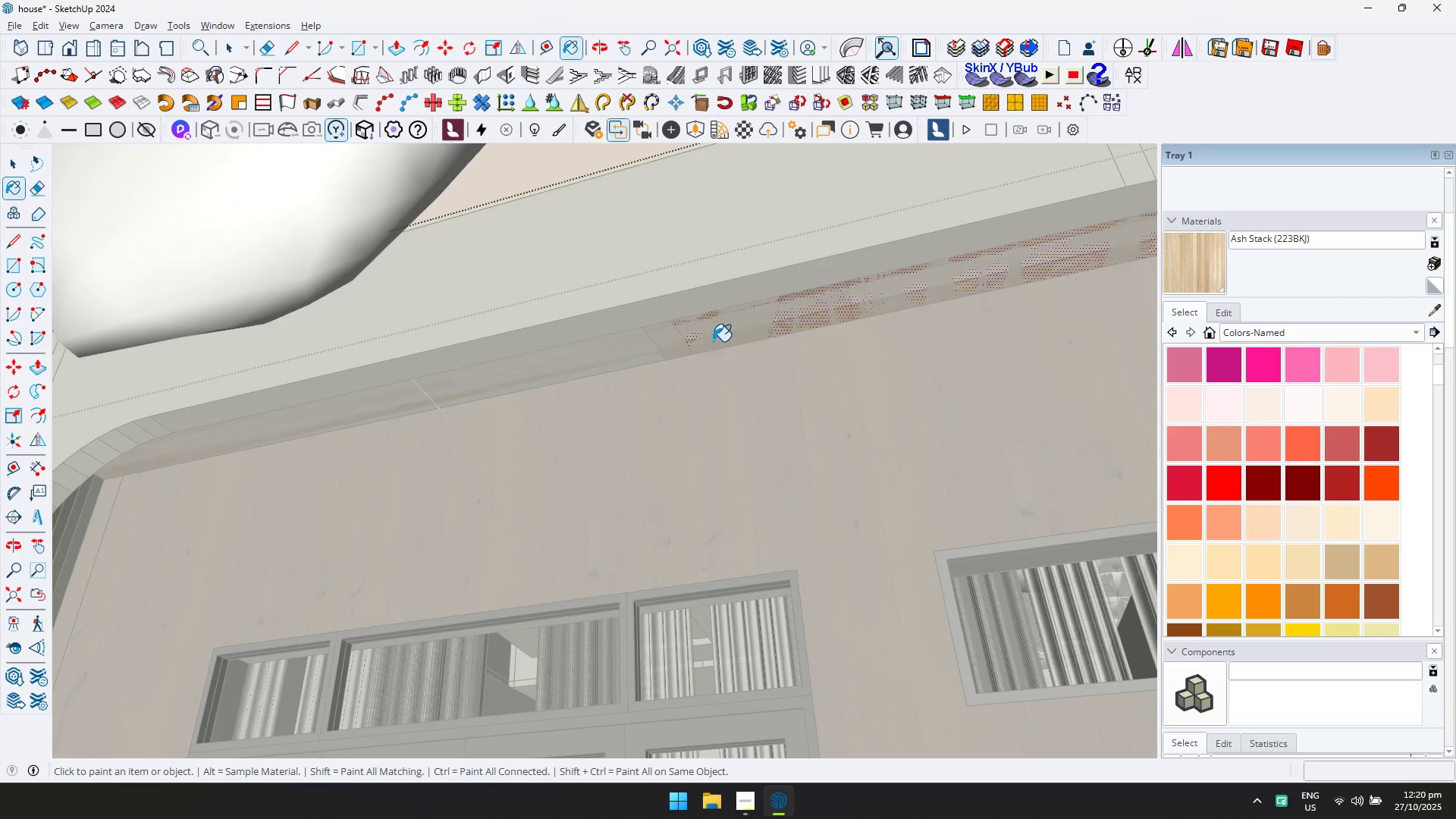 
key(Space)
 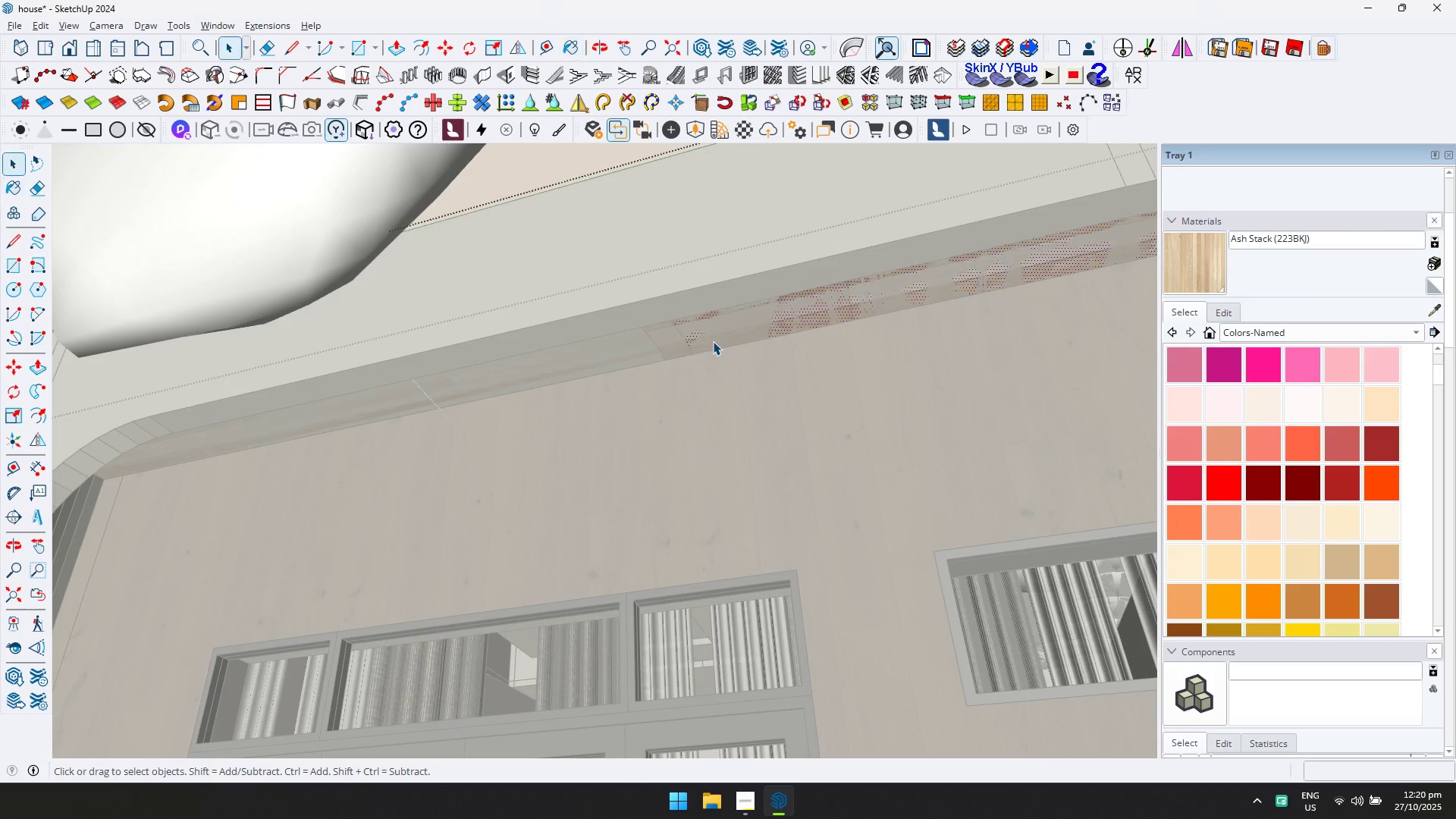 
key(Escape)
 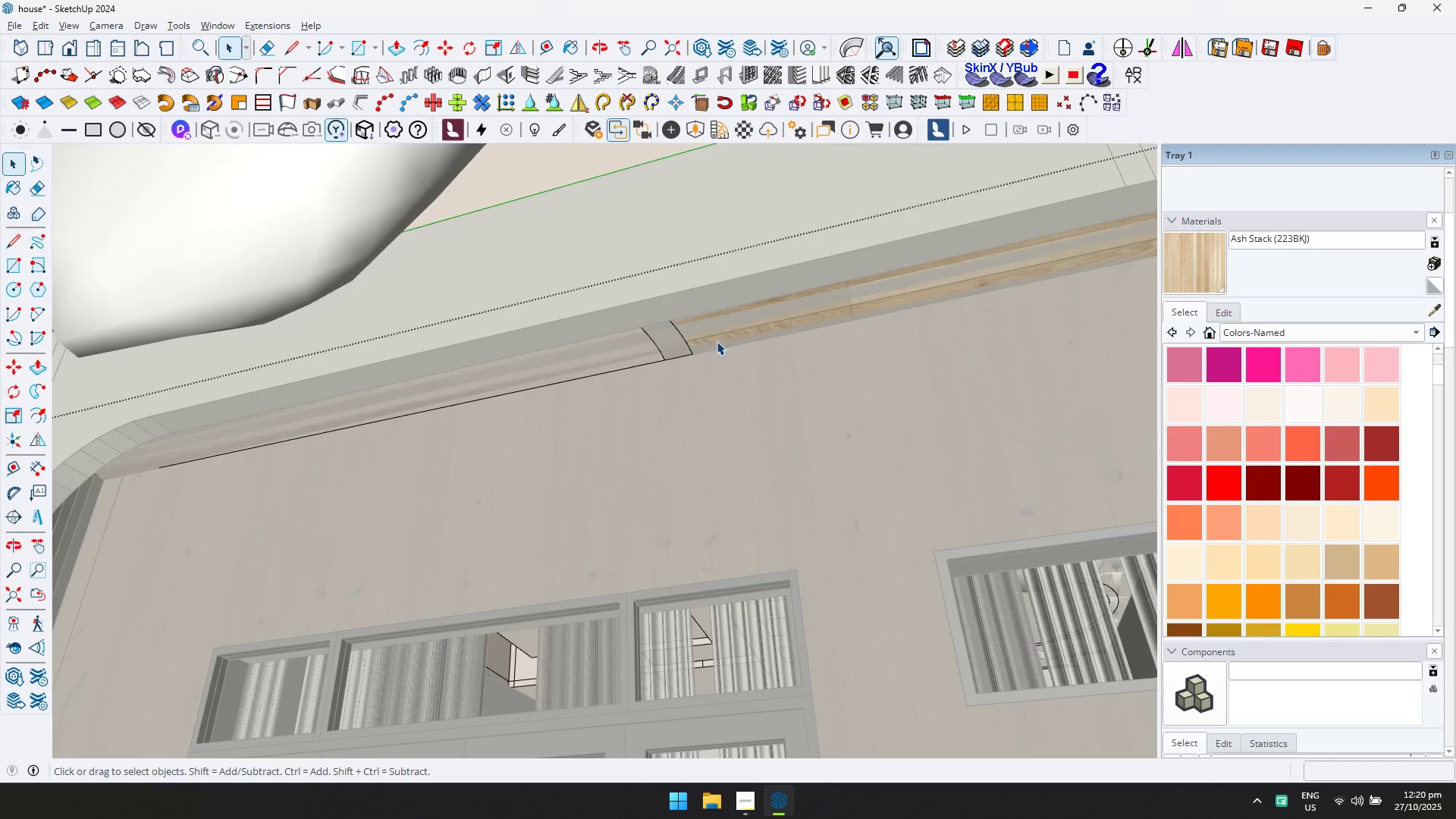 
scroll: coordinate [718, 341], scroll_direction: down, amount: 3.0
 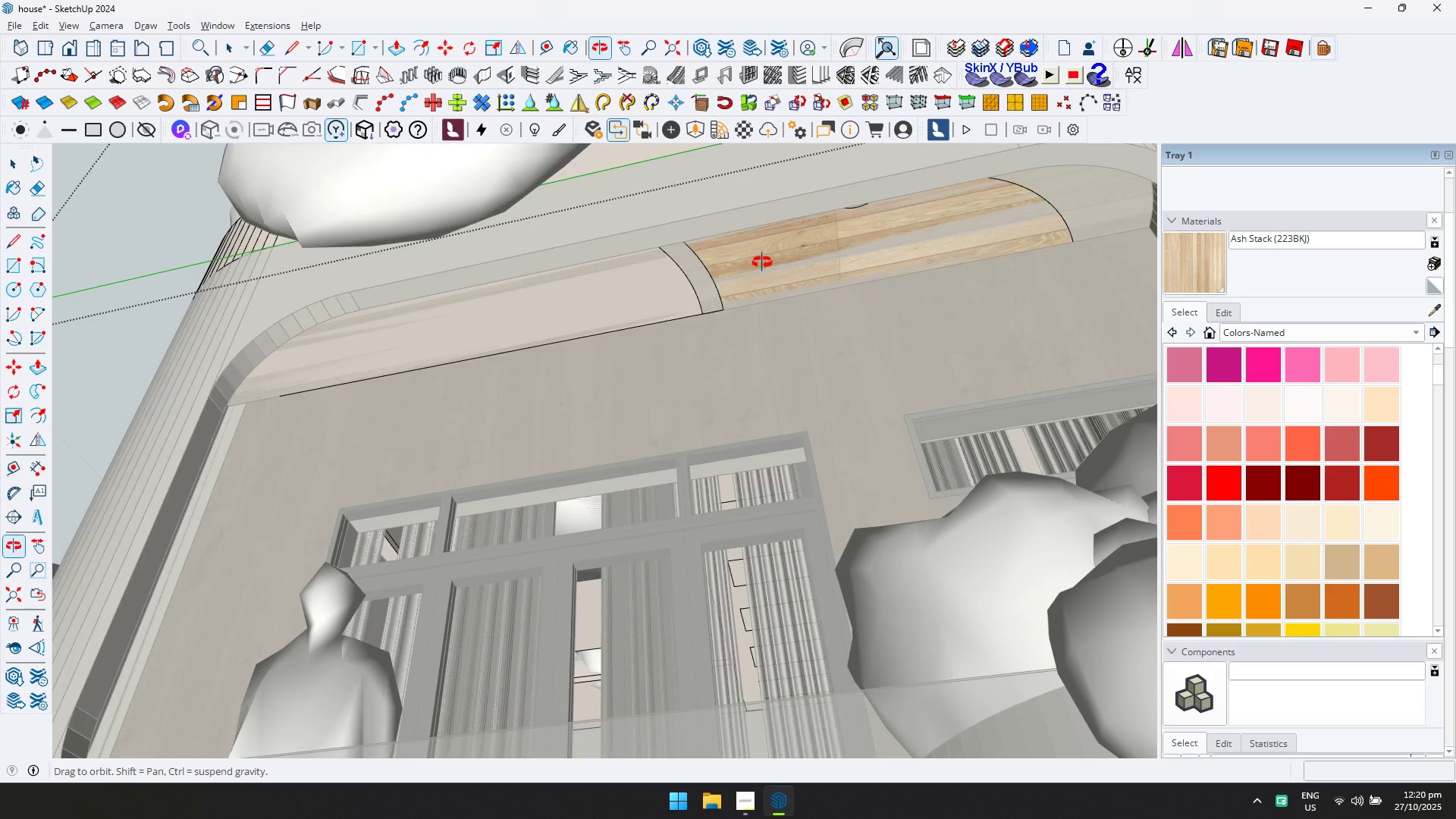 
key(Escape)
 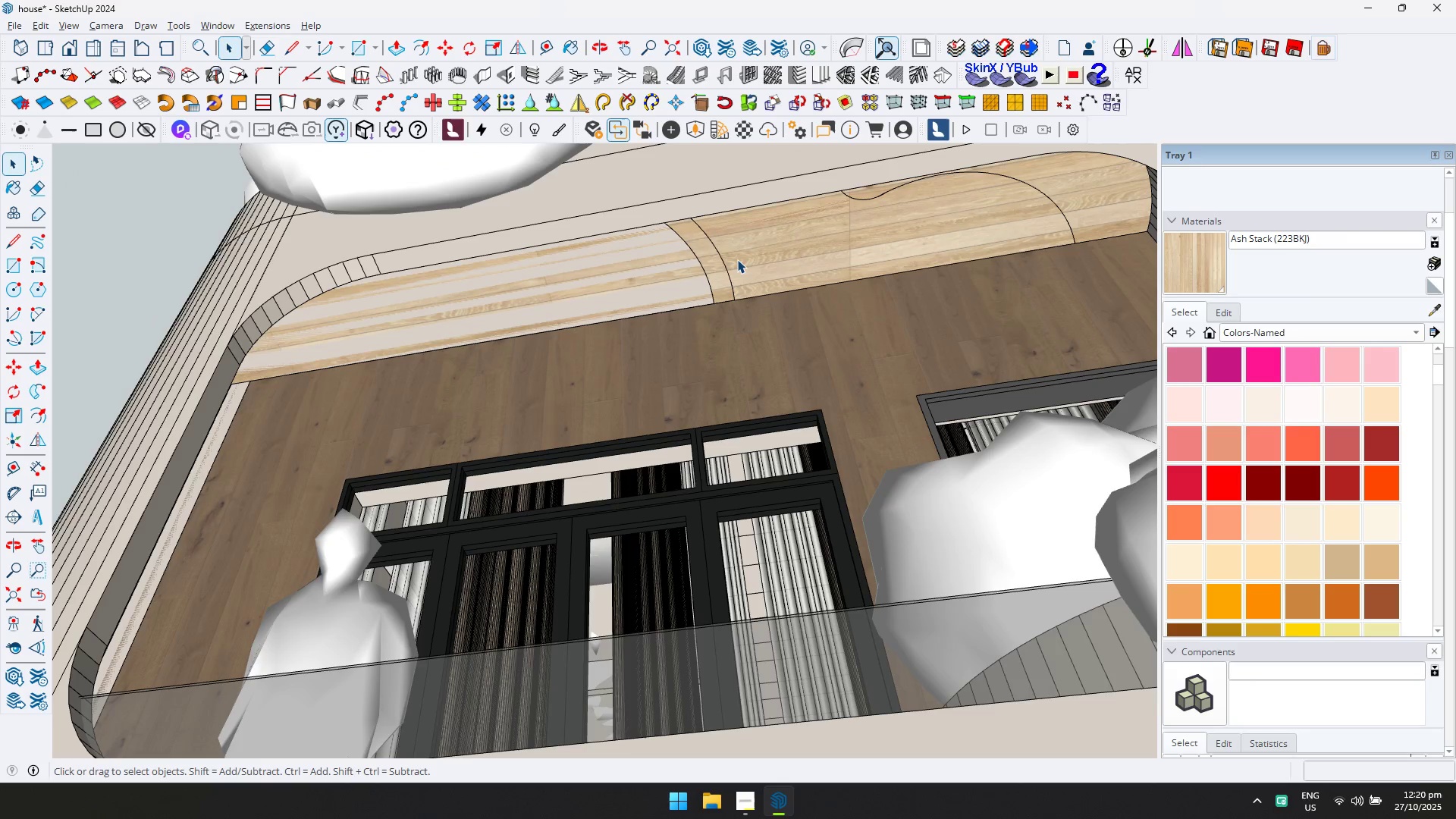 
scroll: coordinate [737, 273], scroll_direction: down, amount: 3.0
 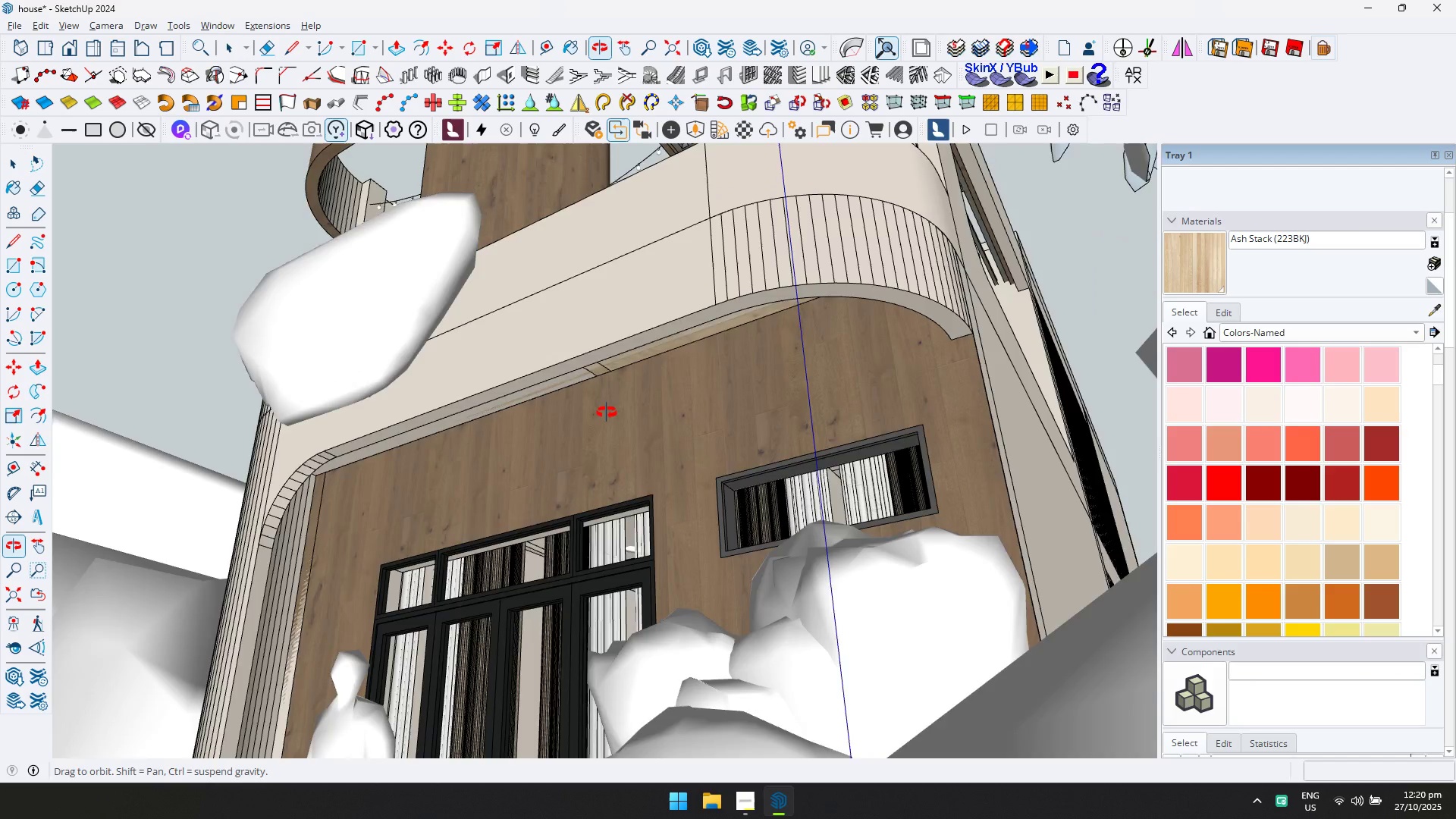 
hold_key(key=ShiftLeft, duration=0.43)
 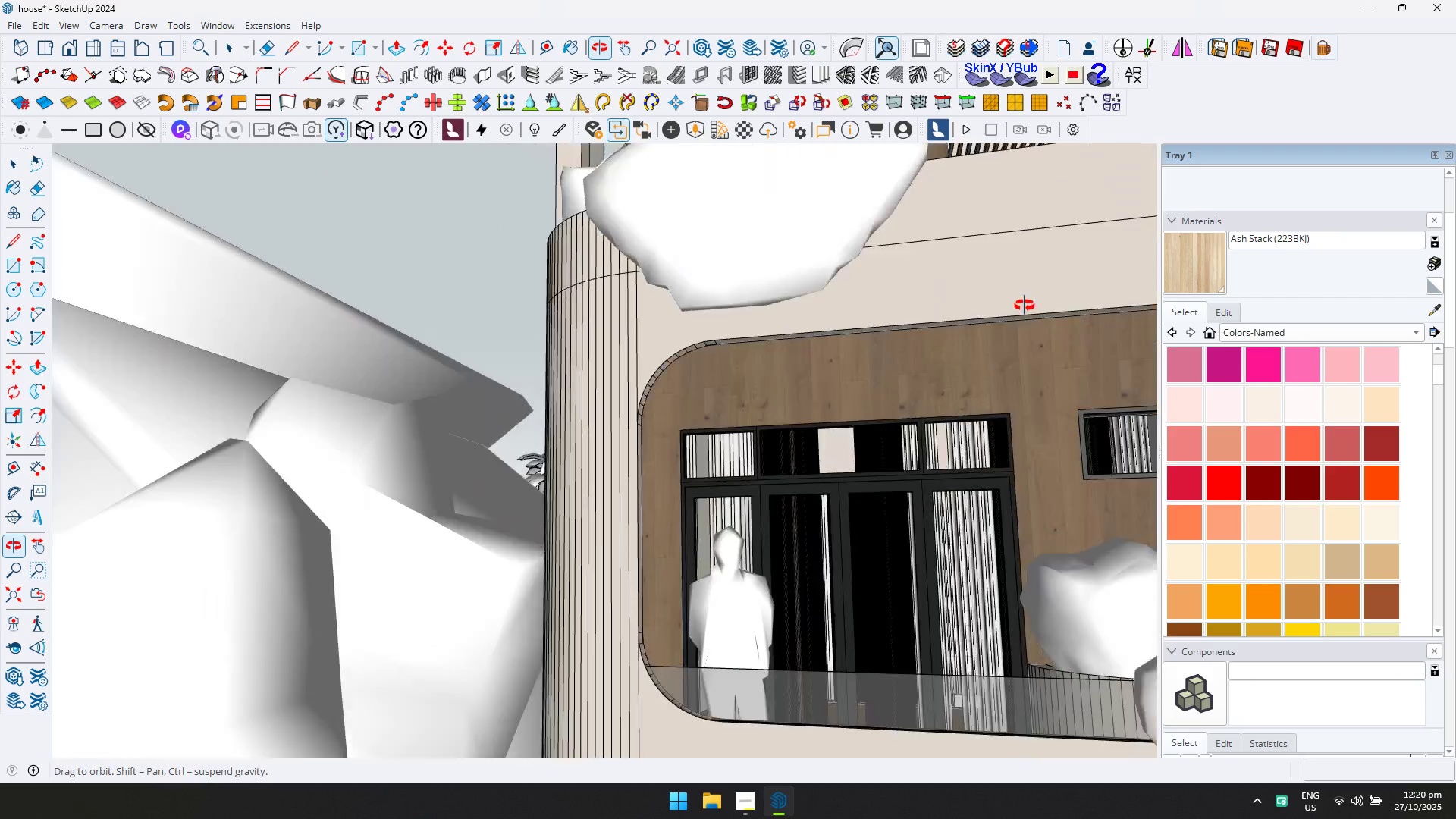 
key(Shift+ShiftLeft)
 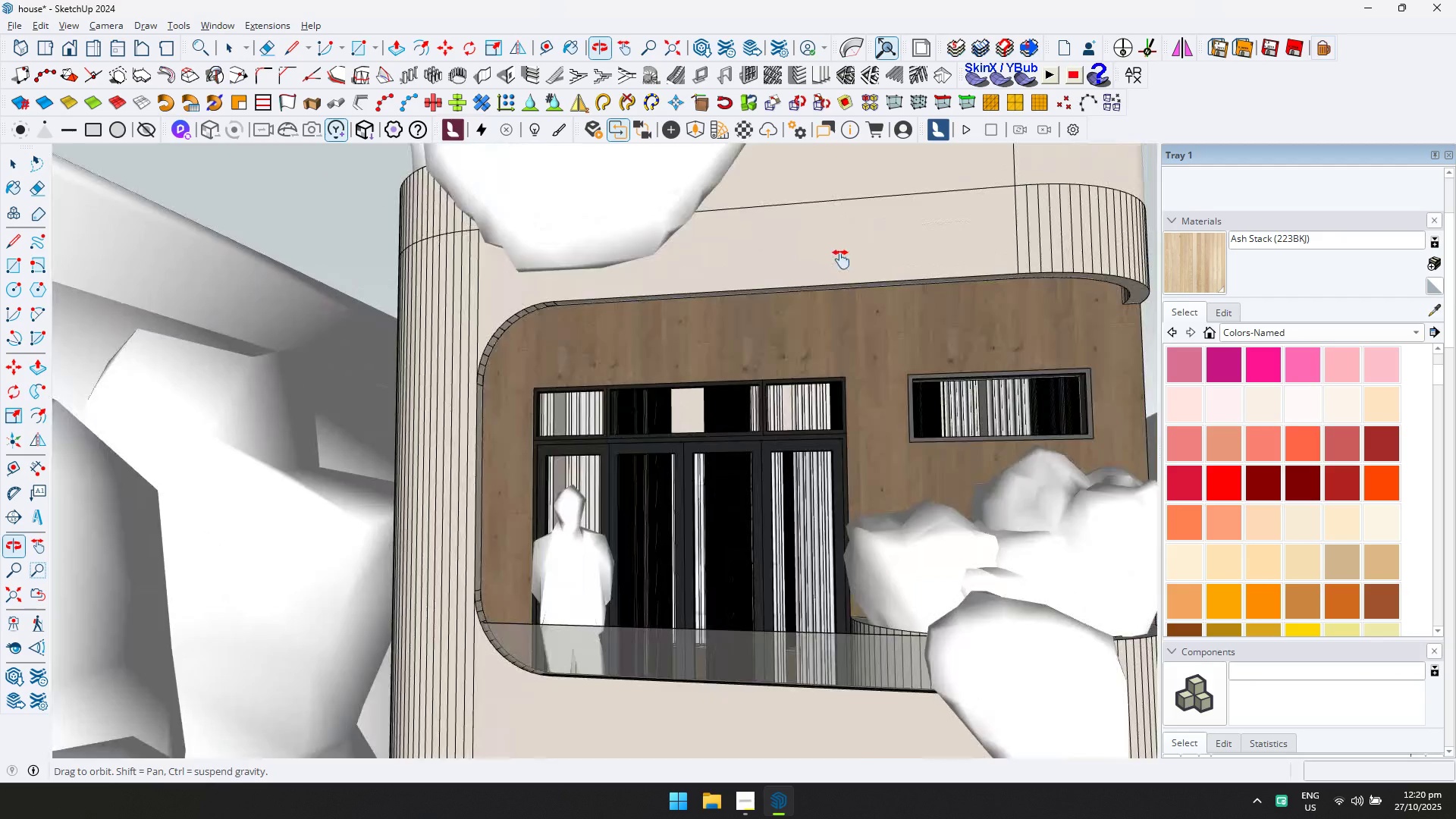 
scroll: coordinate [717, 254], scroll_direction: down, amount: 8.0
 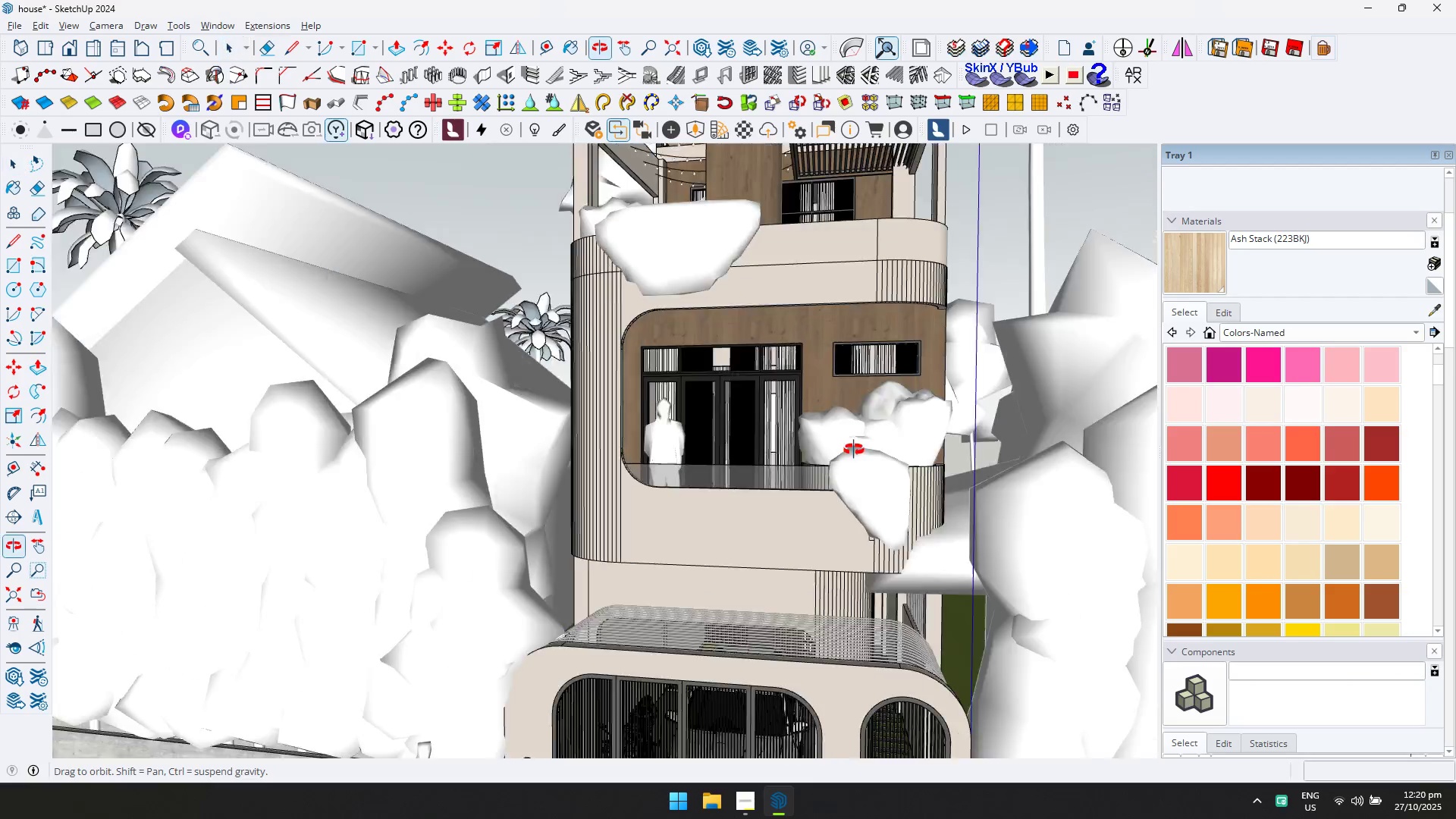 
key(Shift+ShiftLeft)
 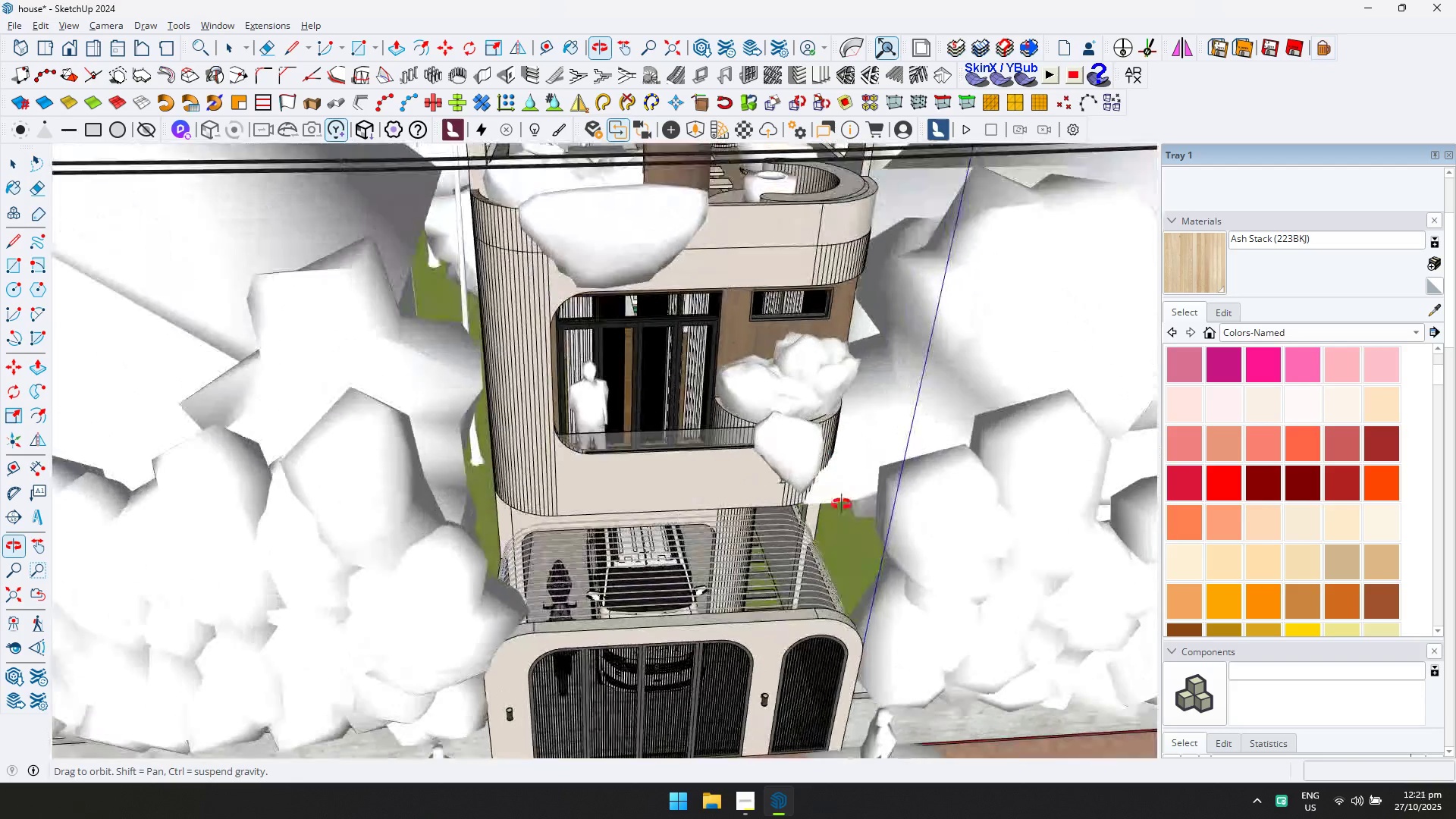 
scroll: coordinate [721, 379], scroll_direction: down, amount: 8.0
 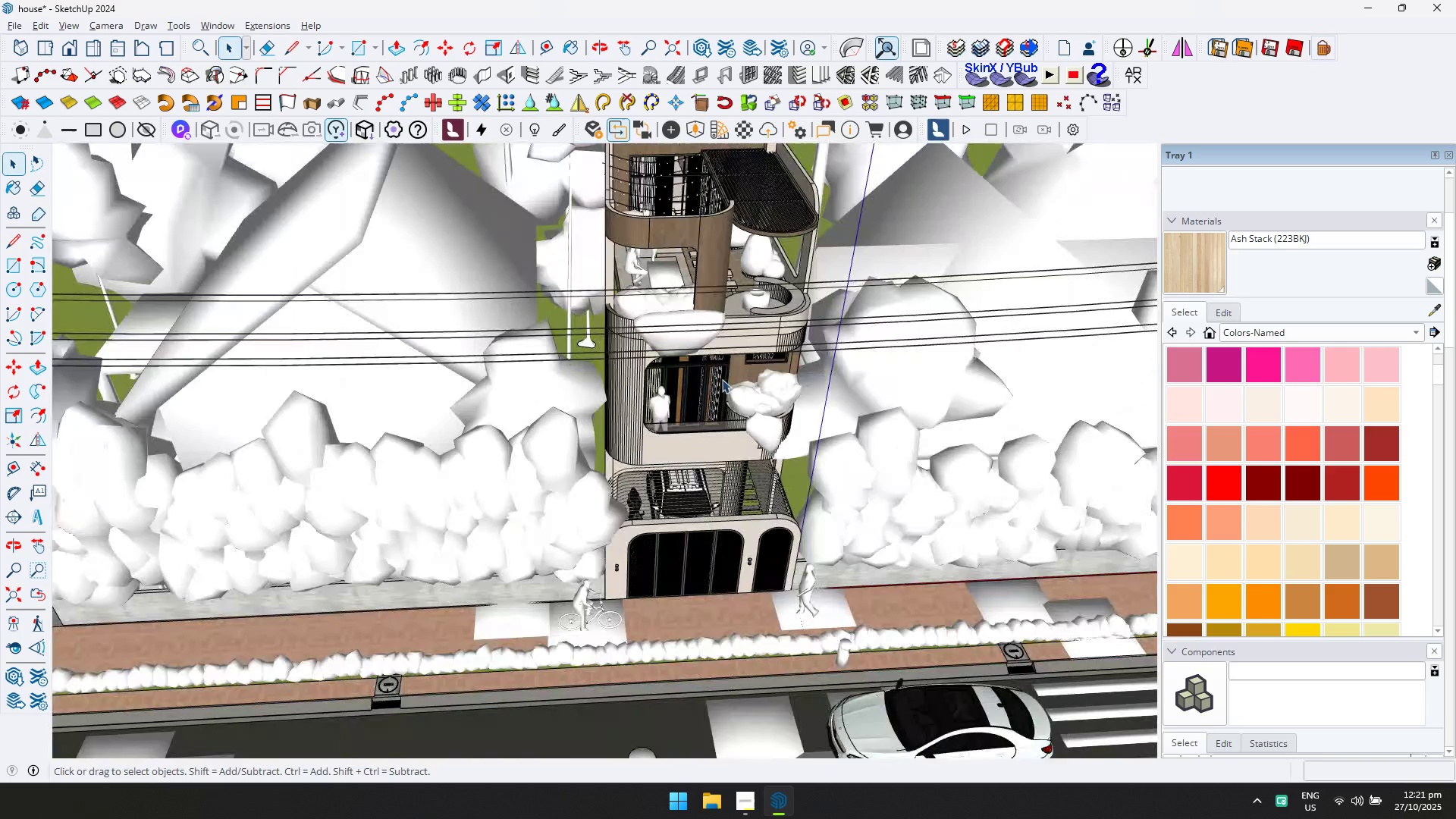 
hold_key(key=ShiftLeft, duration=0.6)
 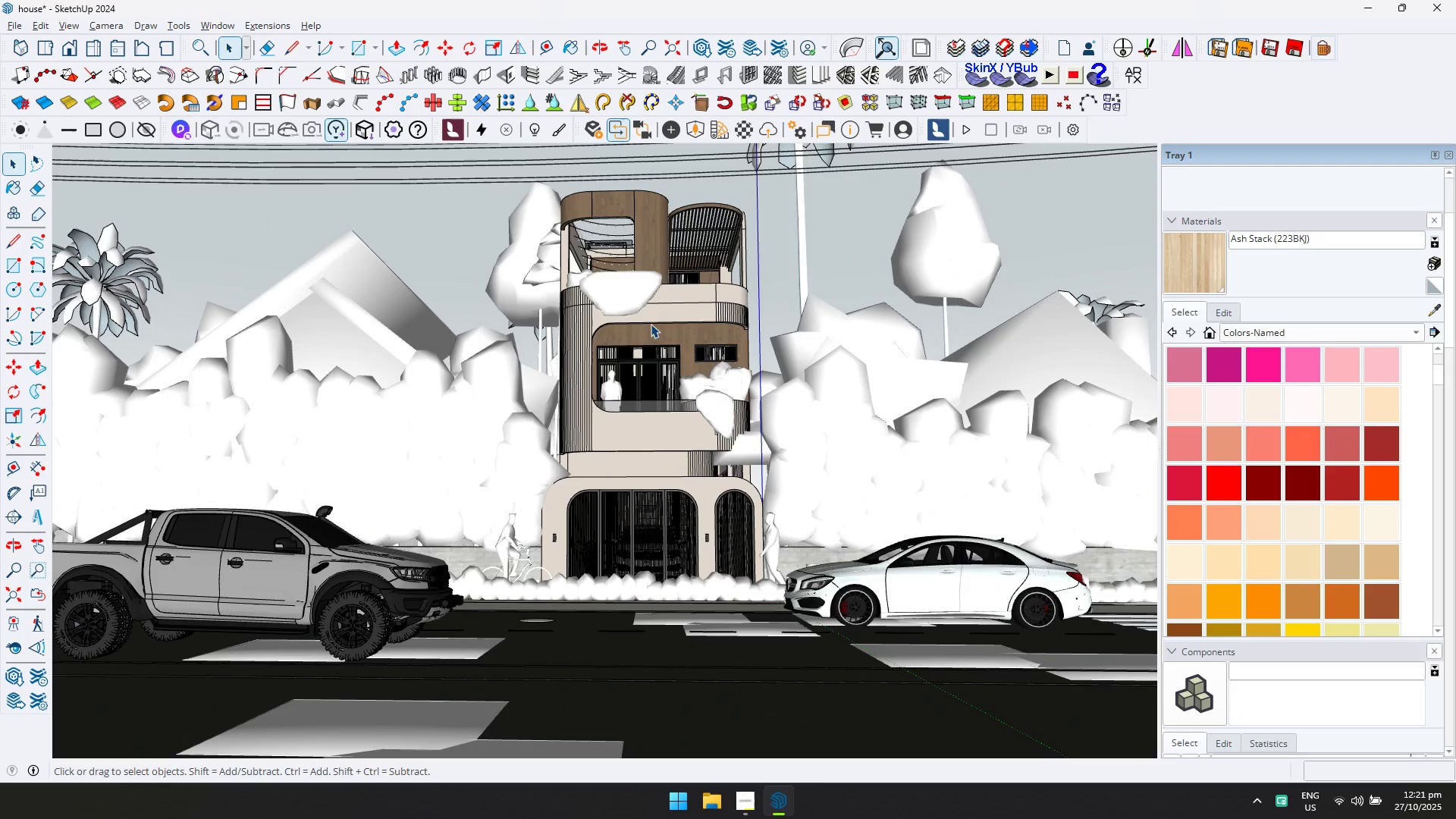 
scroll: coordinate [691, 403], scroll_direction: up, amount: 7.0
 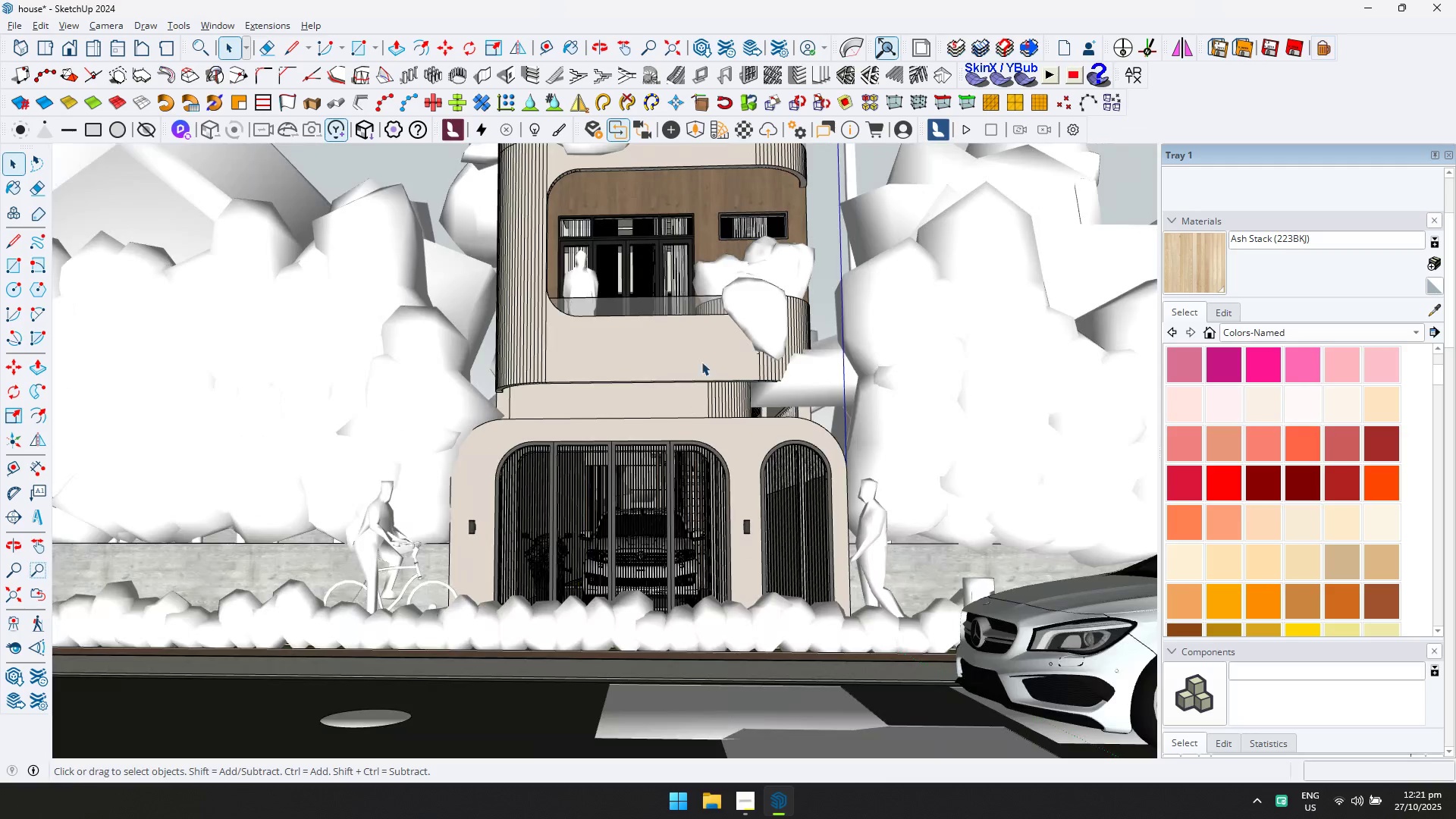 
key(Shift+ShiftLeft)
 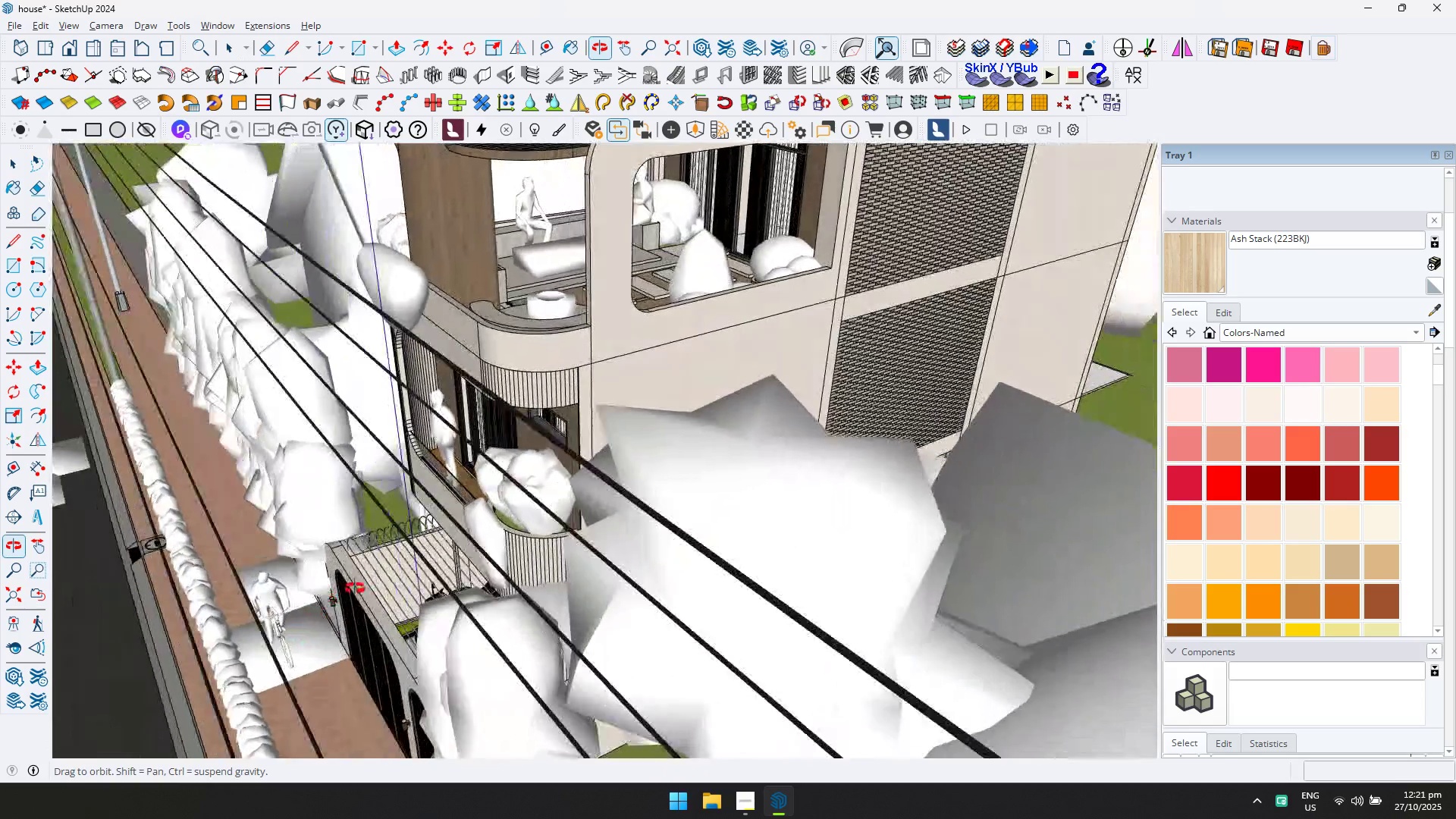 
hold_key(key=ShiftLeft, duration=0.34)
 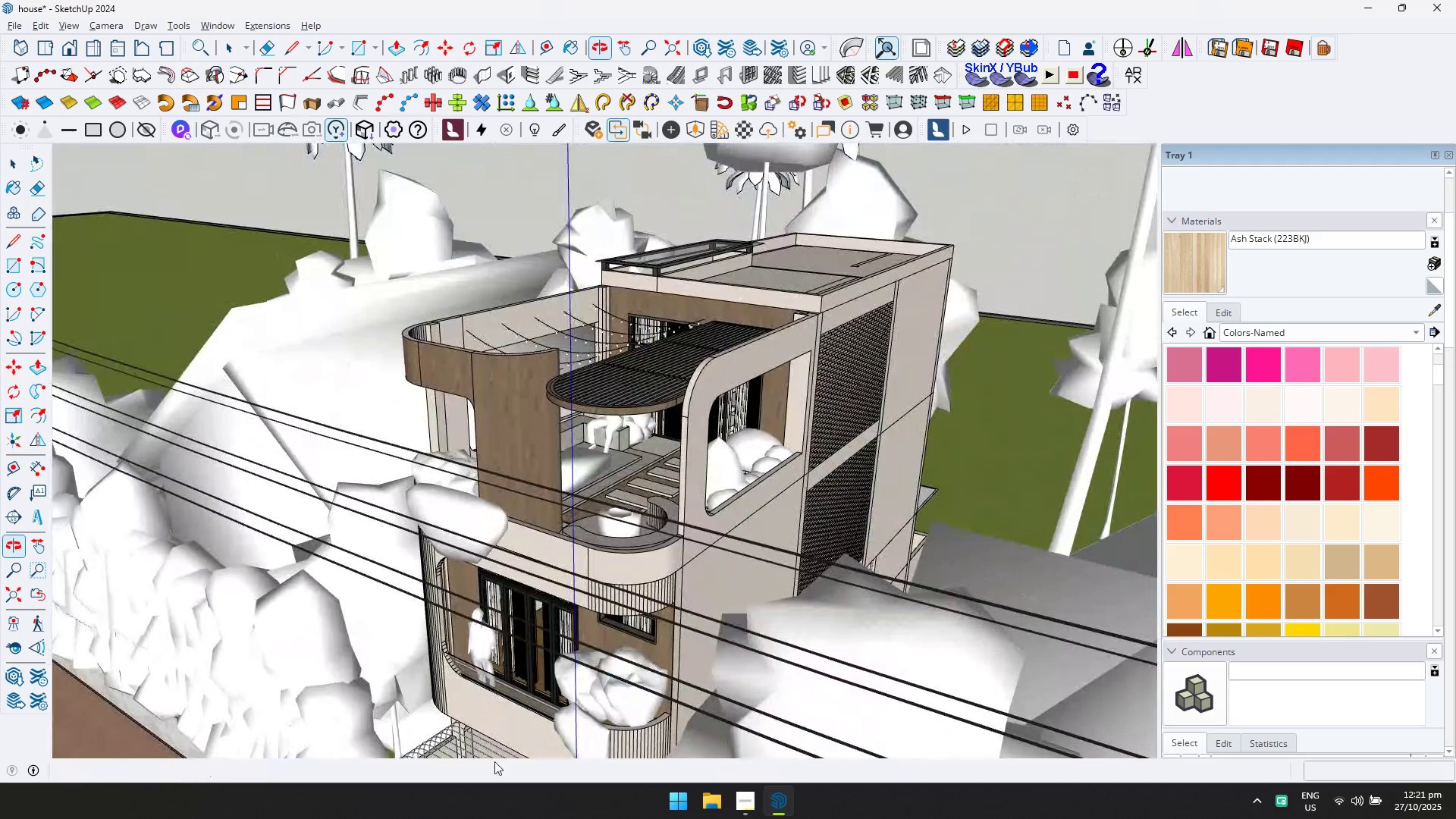 
scroll: coordinate [599, 529], scroll_direction: up, amount: 7.0
 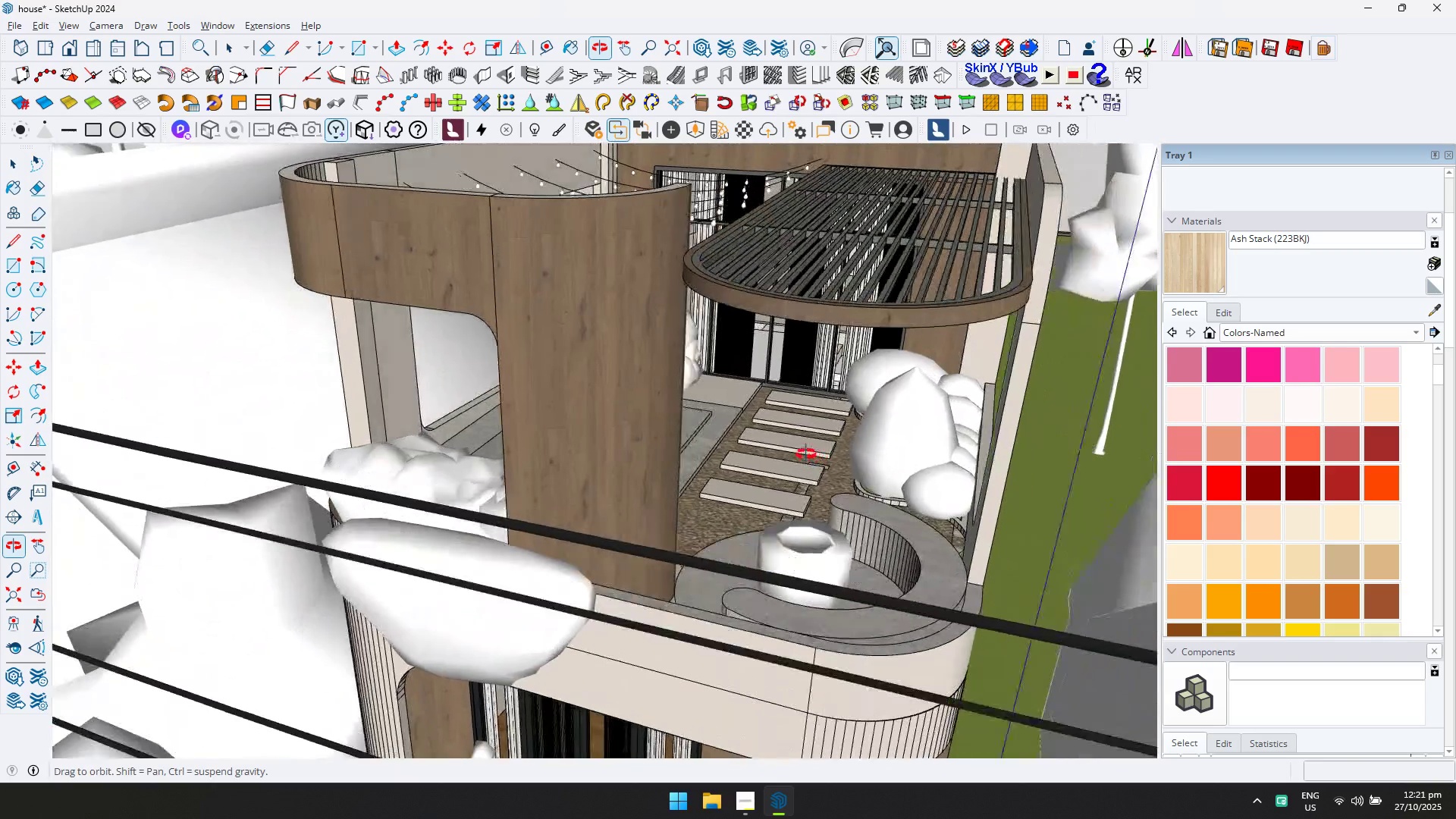 
scroll: coordinate [830, 306], scroll_direction: down, amount: 17.0
 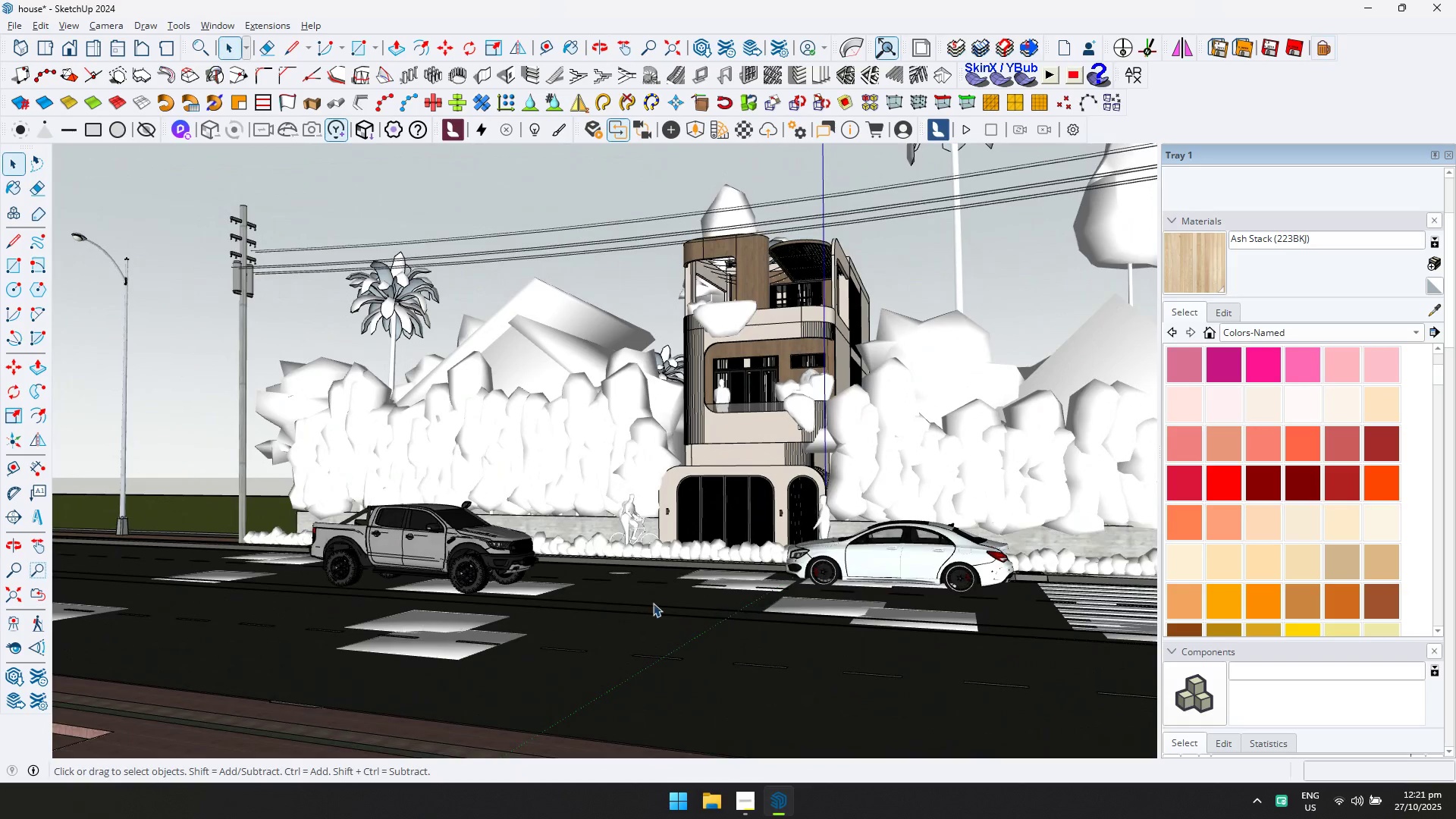 
hold_key(key=ShiftLeft, duration=0.31)
 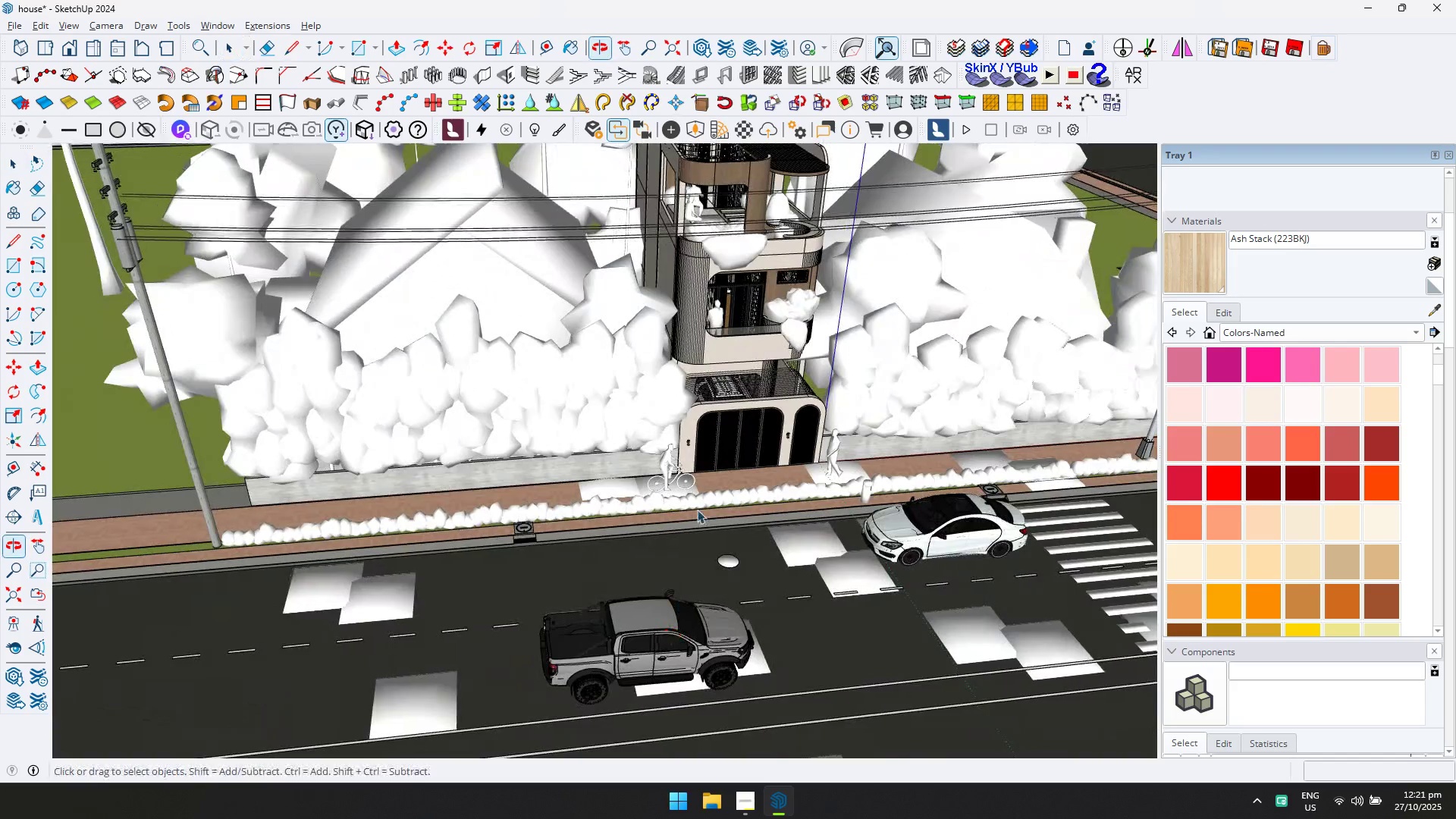 
scroll: coordinate [718, 378], scroll_direction: up, amount: 3.0
 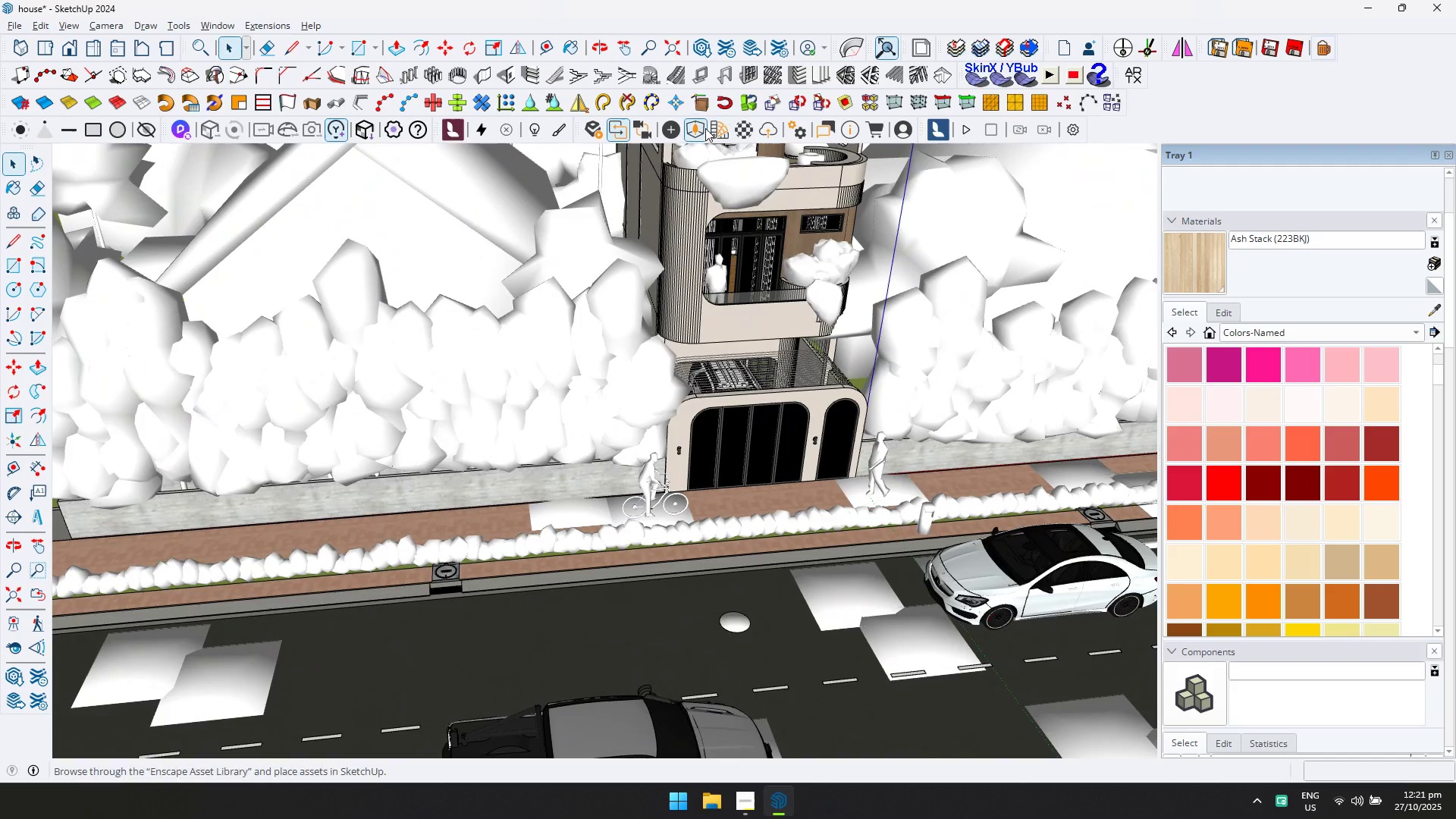 
left_click([704, 128])
 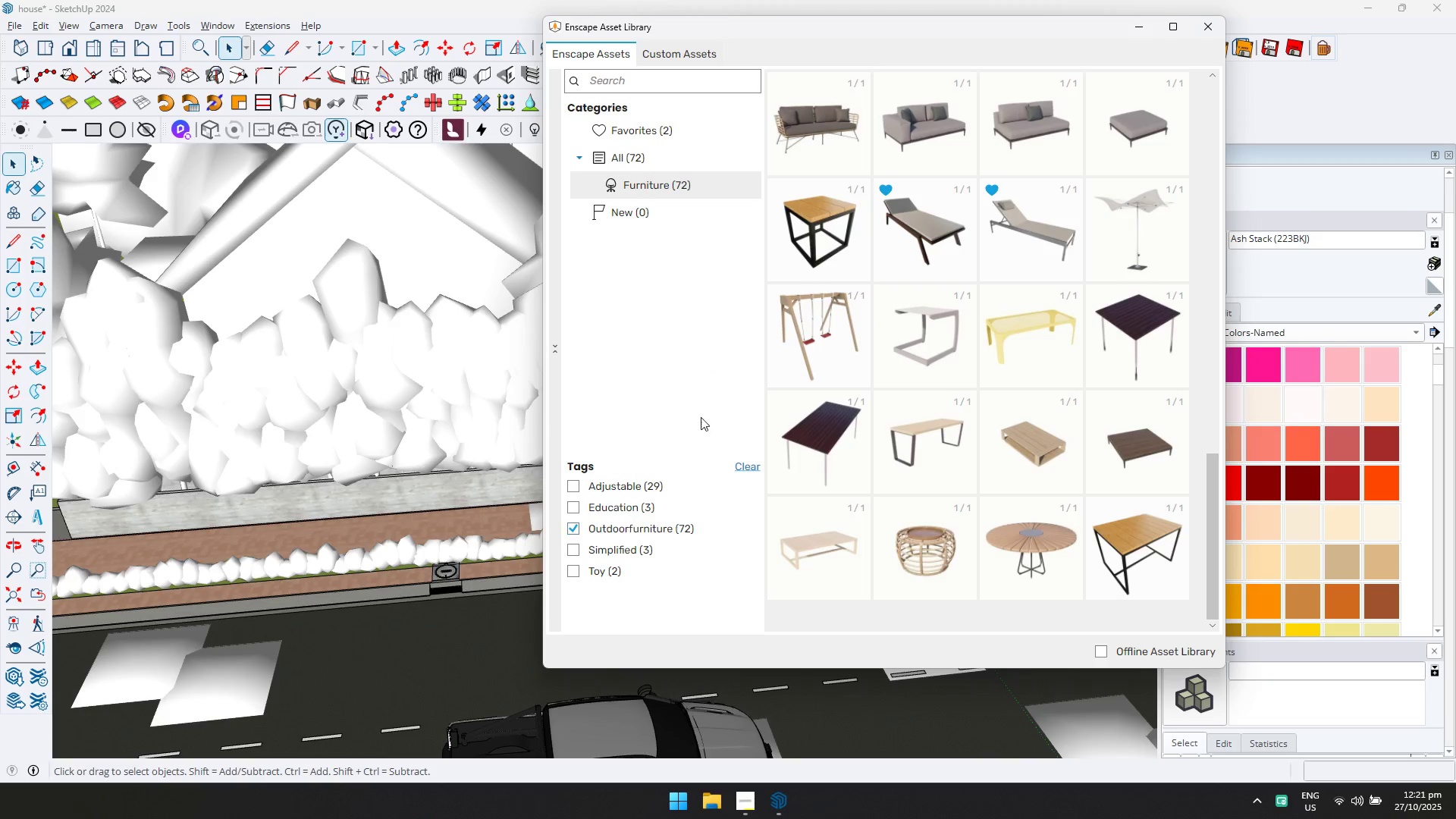 
left_click([742, 466])
 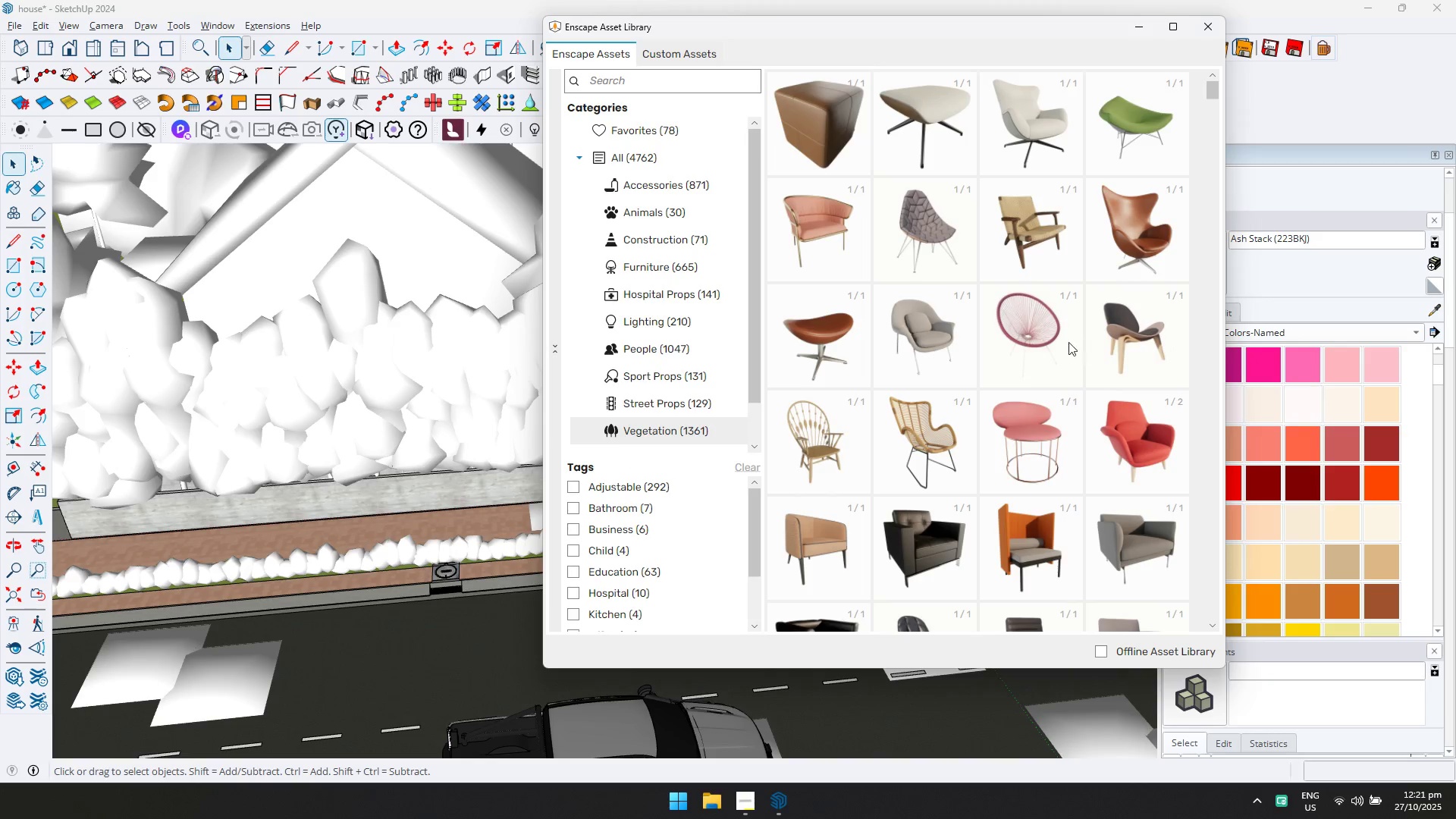 
wait(6.5)
 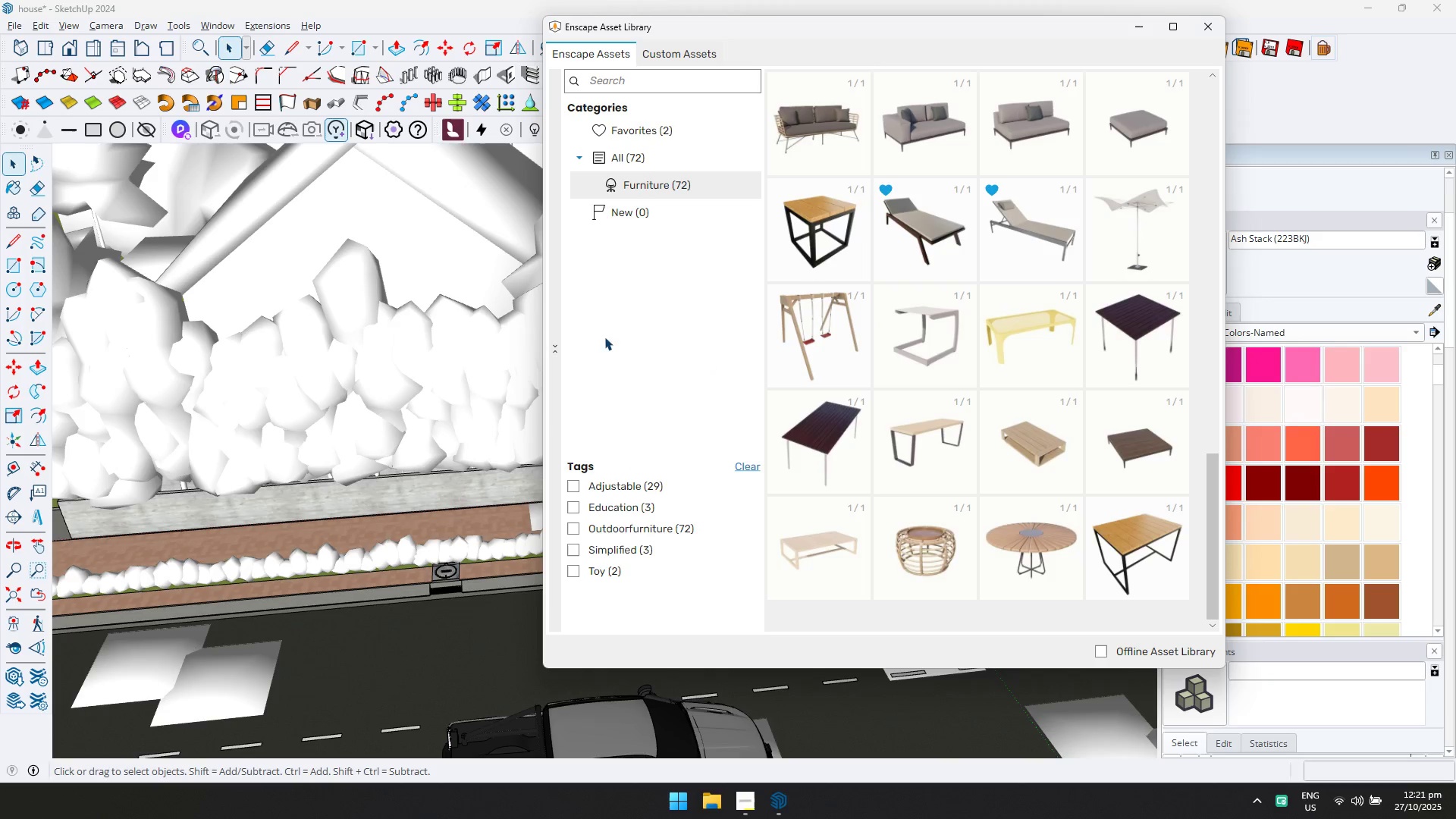 
scroll: coordinate [1043, 362], scroll_direction: up, amount: 1.0
 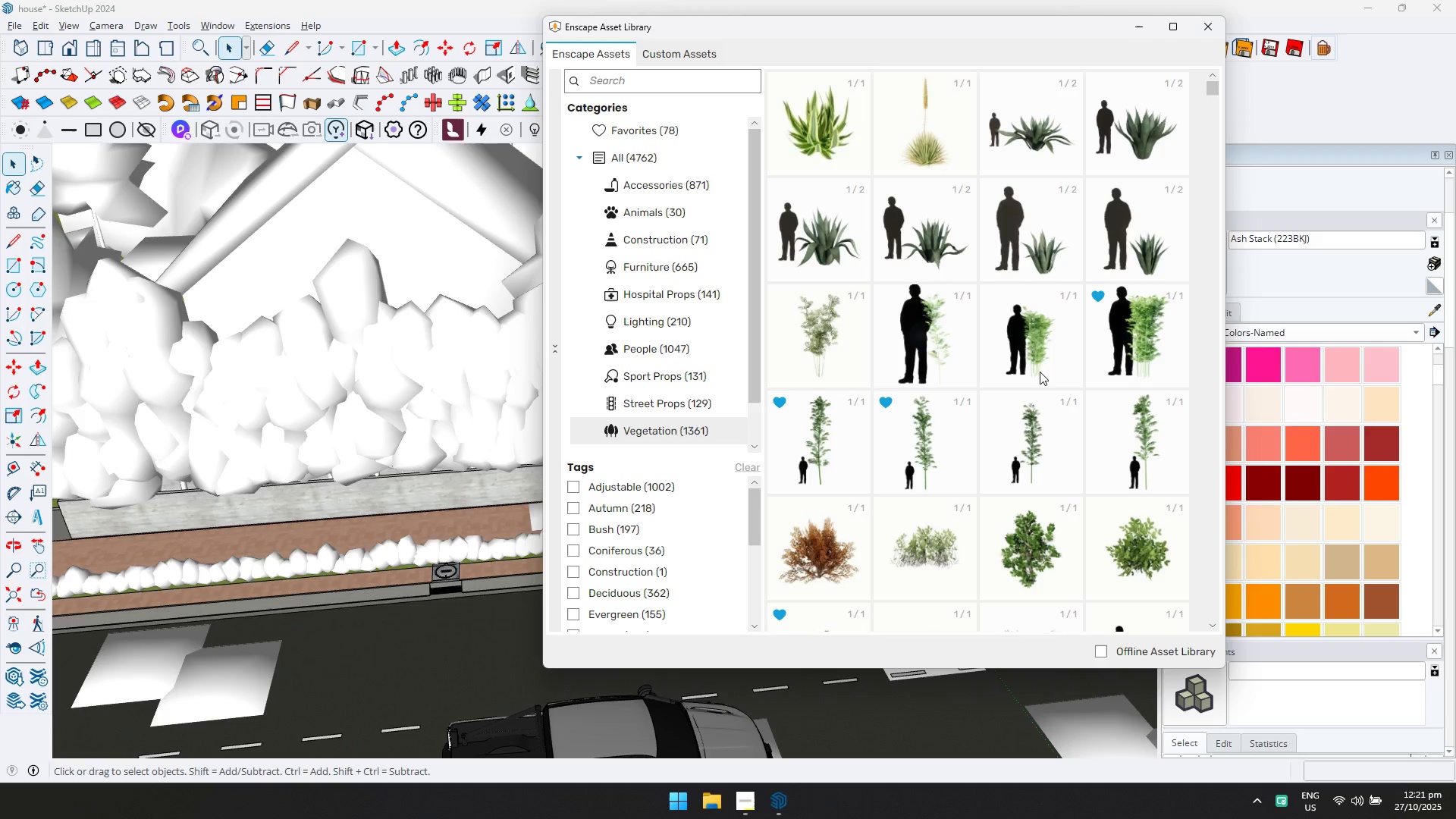 
double_click([829, 361])
 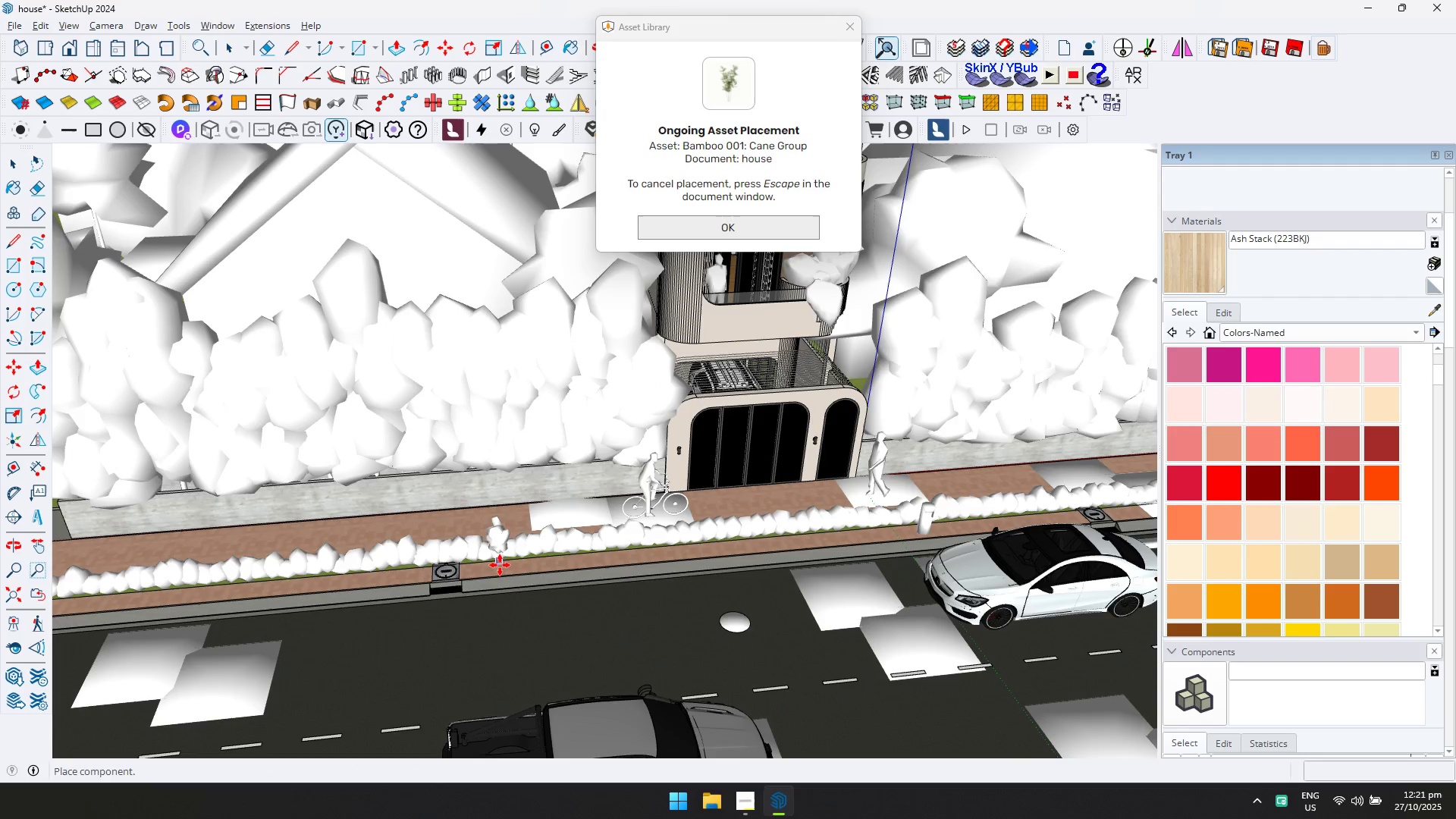 
scroll: coordinate [500, 570], scroll_direction: up, amount: 7.0
 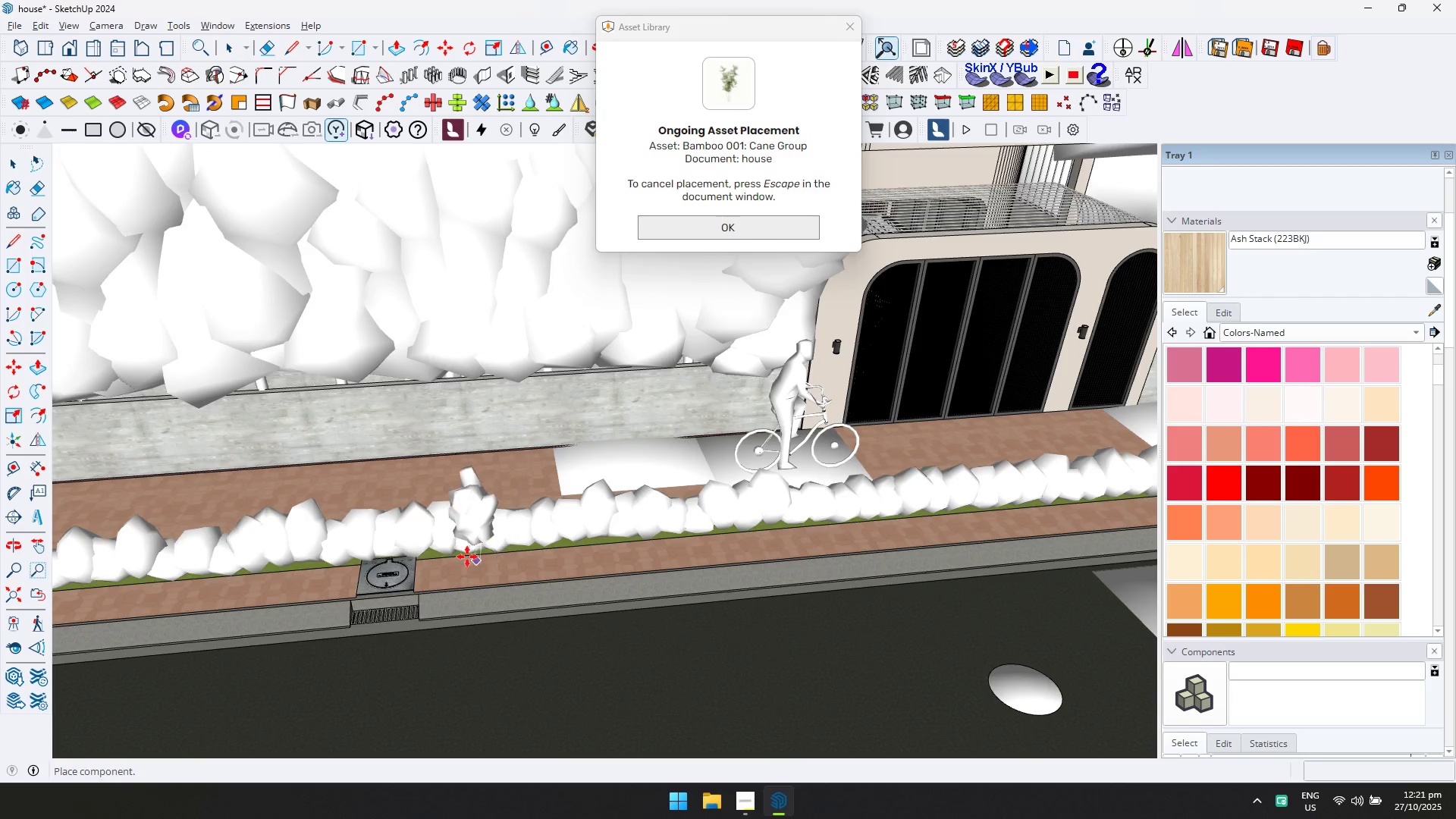 
hold_key(key=ShiftLeft, duration=0.67)
 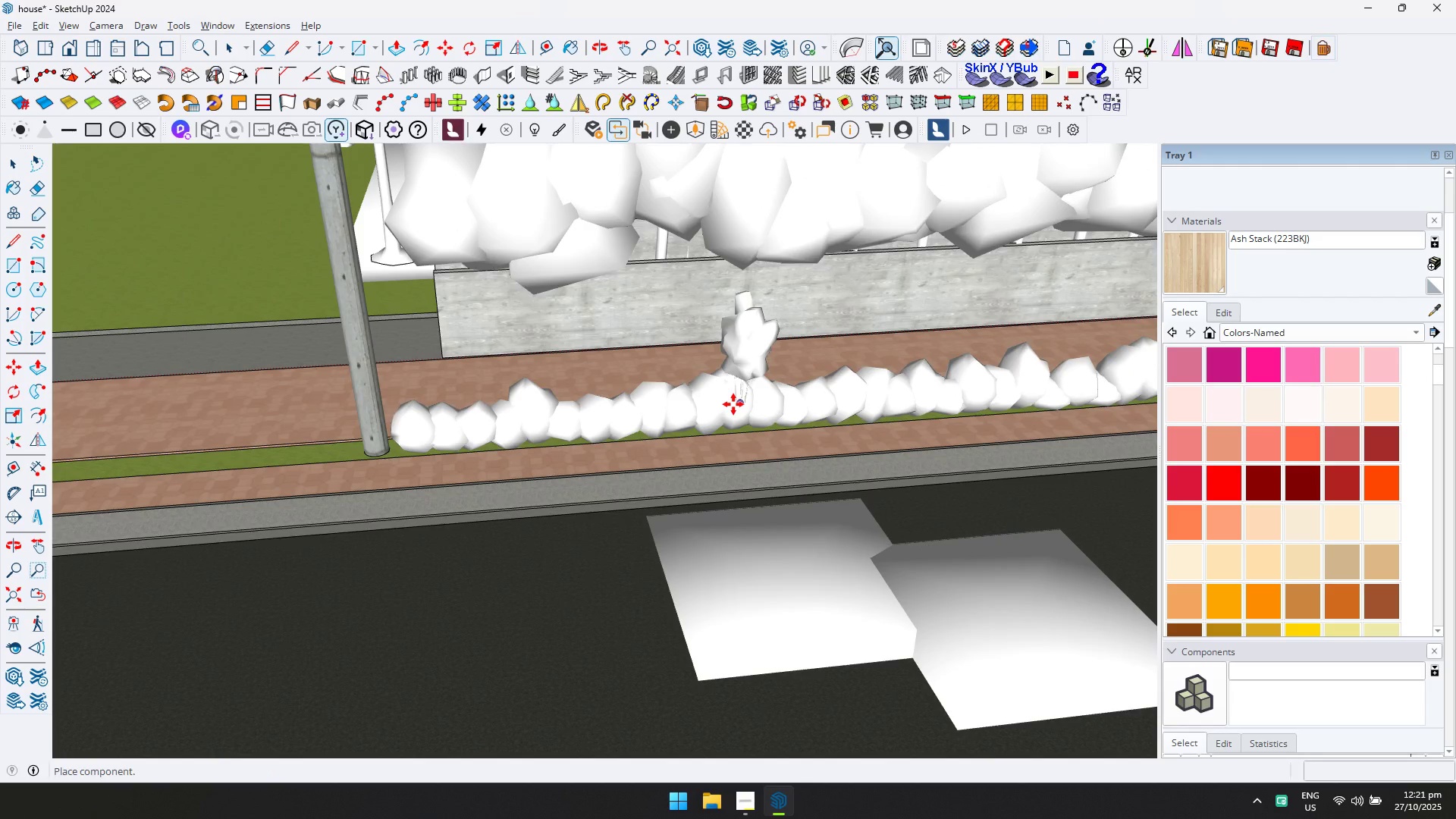 
scroll: coordinate [745, 401], scroll_direction: down, amount: 6.0
 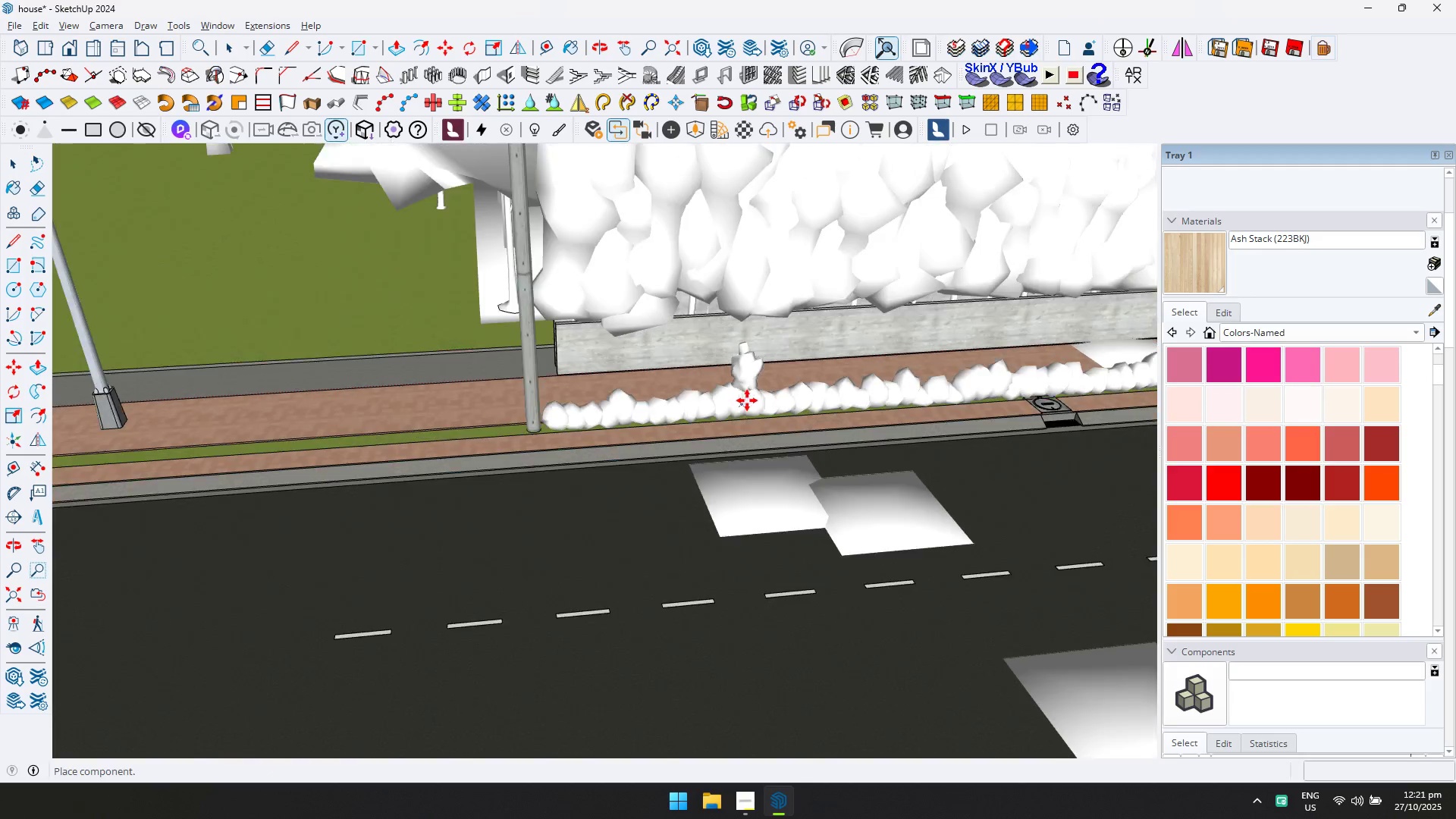 
hold_key(key=ShiftLeft, duration=0.94)
 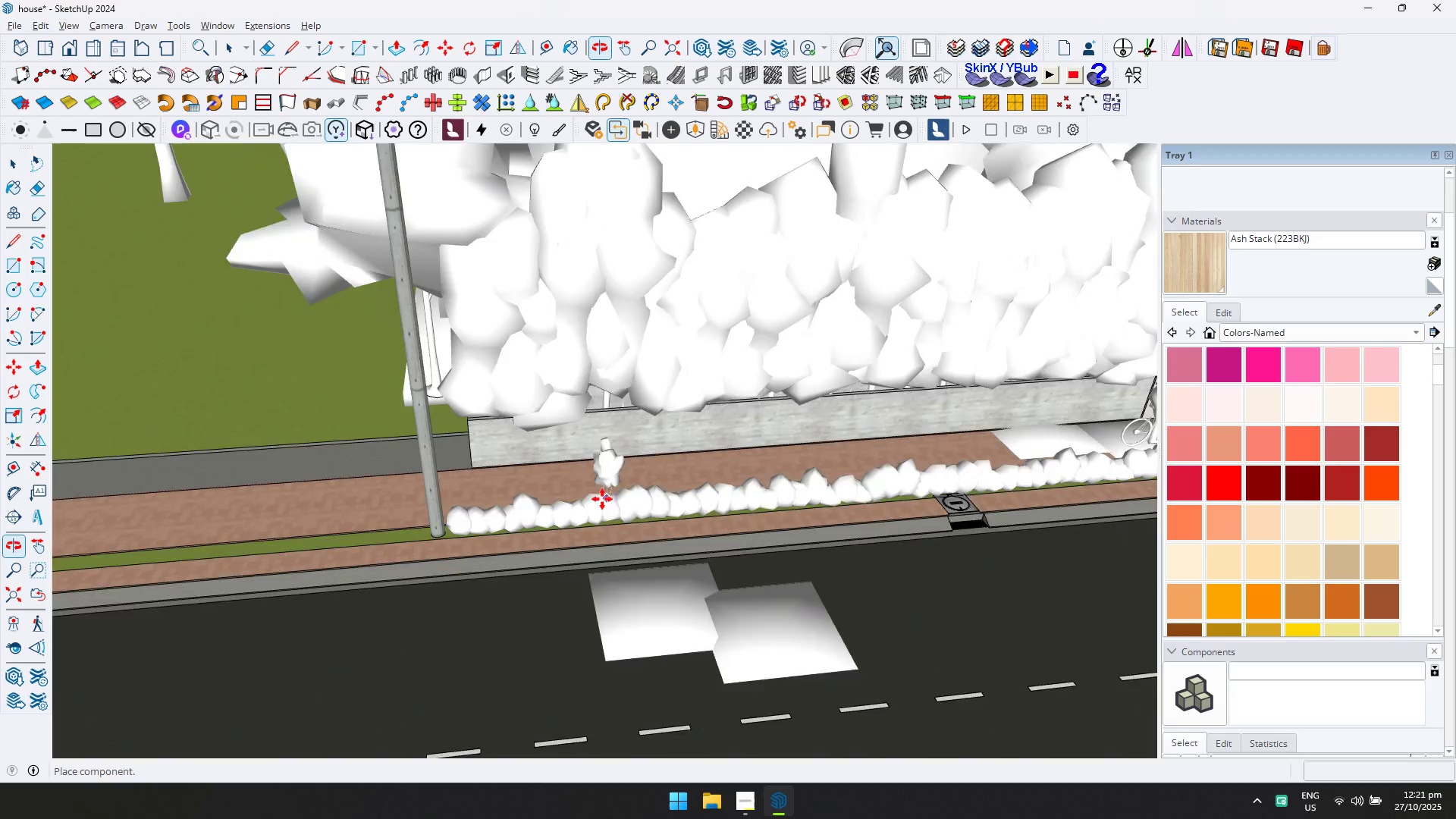 
scroll: coordinate [406, 563], scroll_direction: up, amount: 14.0
 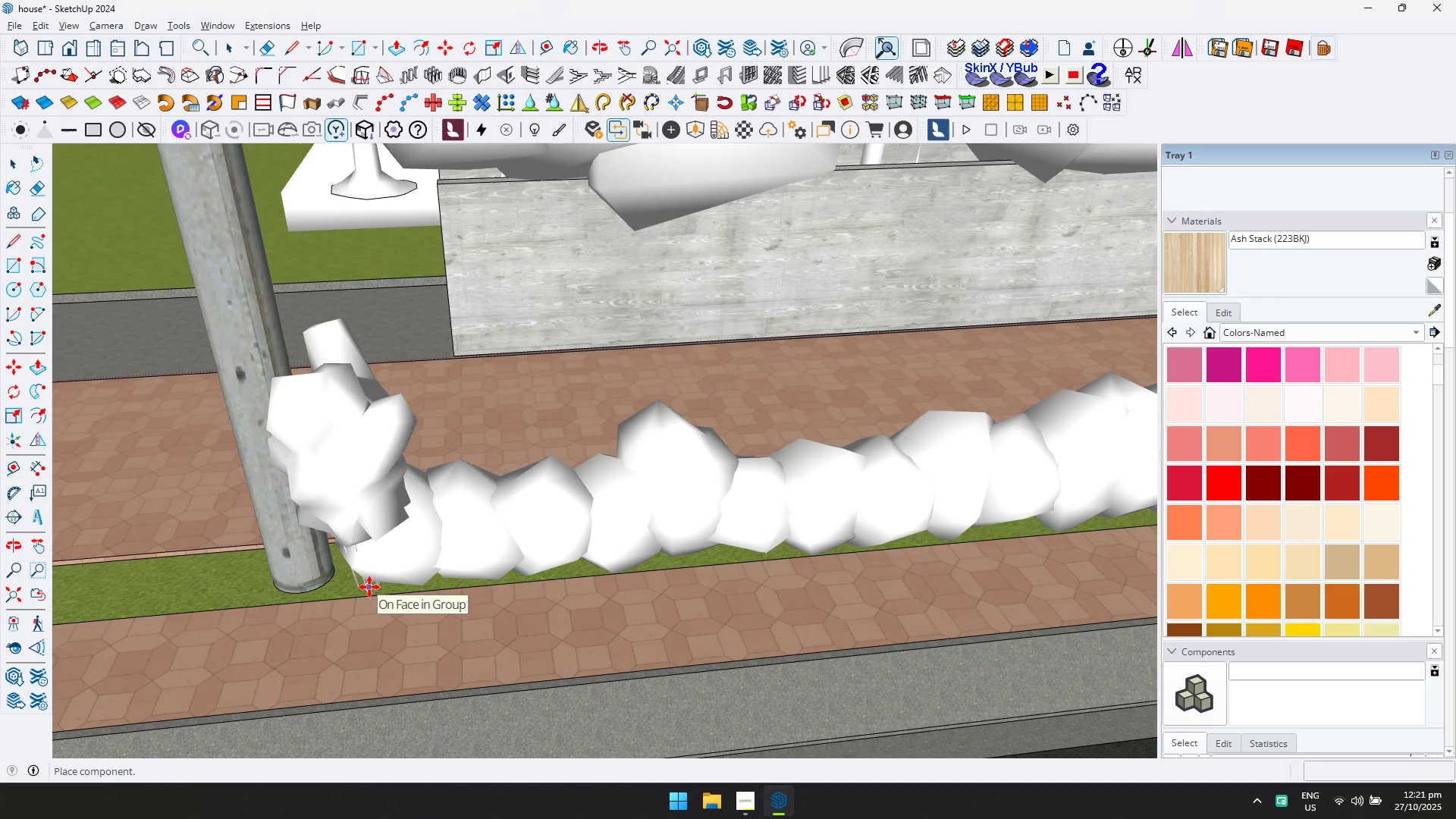 
left_click([369, 587])
 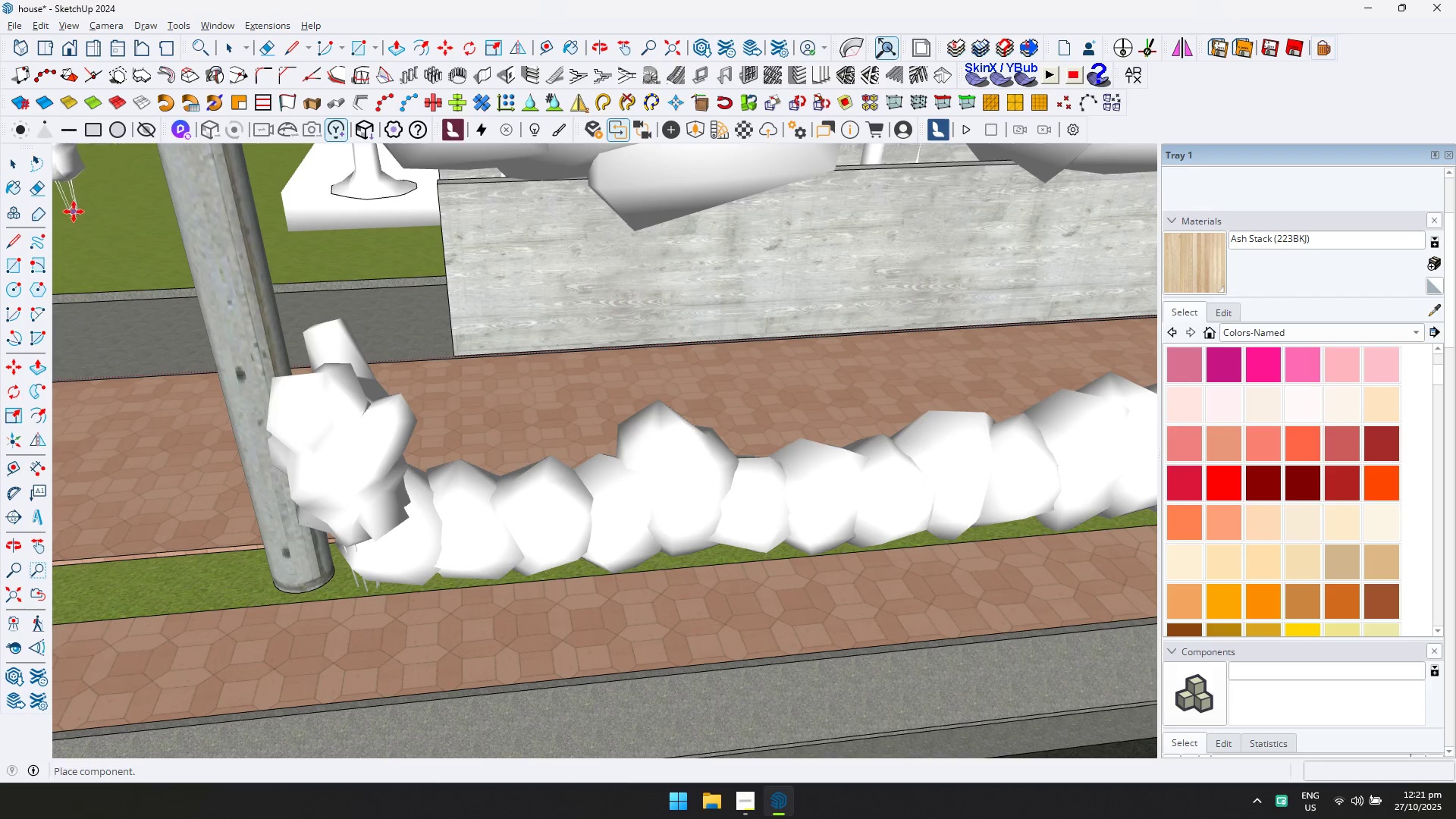 
left_click_drag(start_coordinate=[24, 168], to_coordinate=[19, 168])
 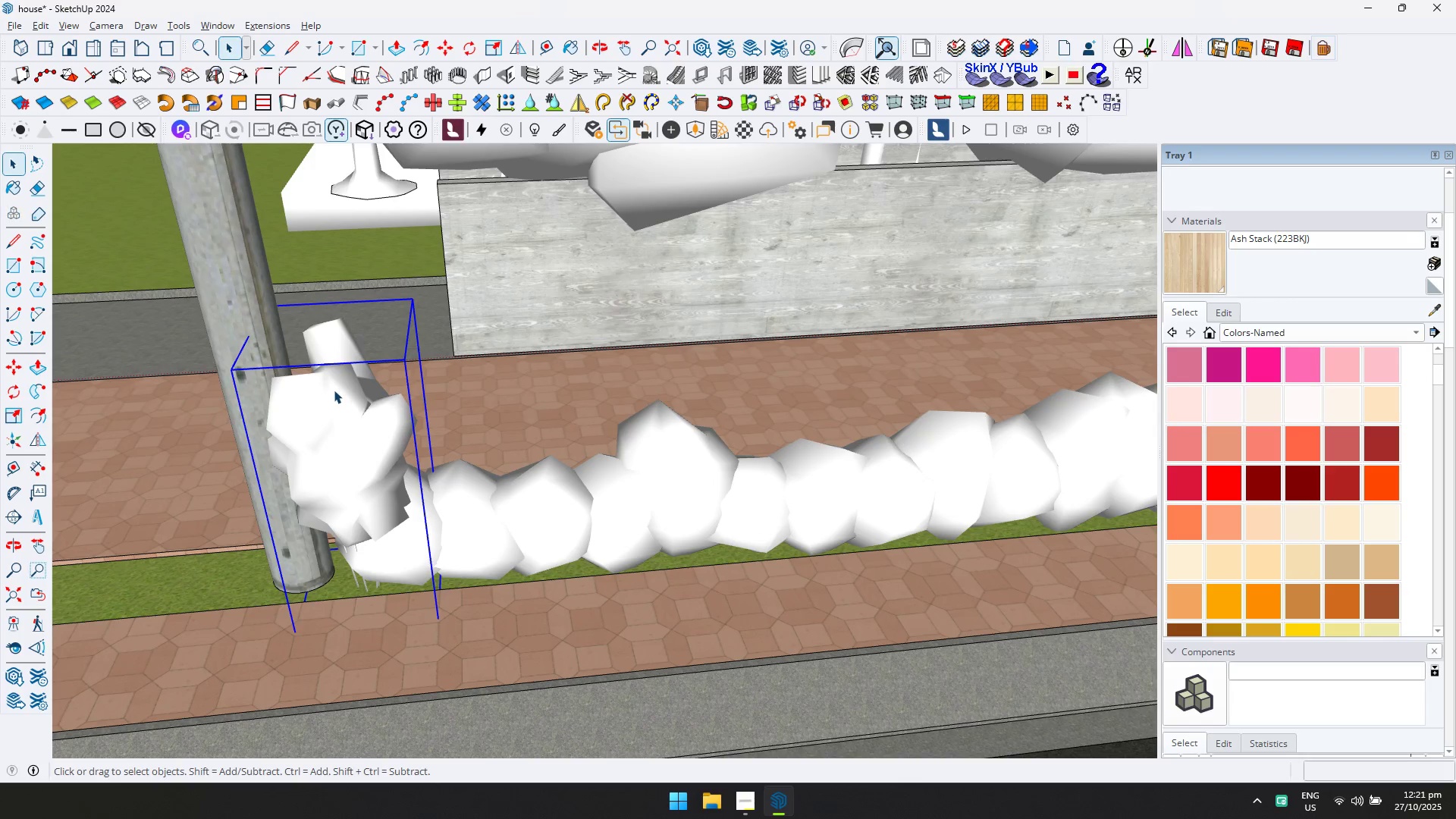 
key(M)
 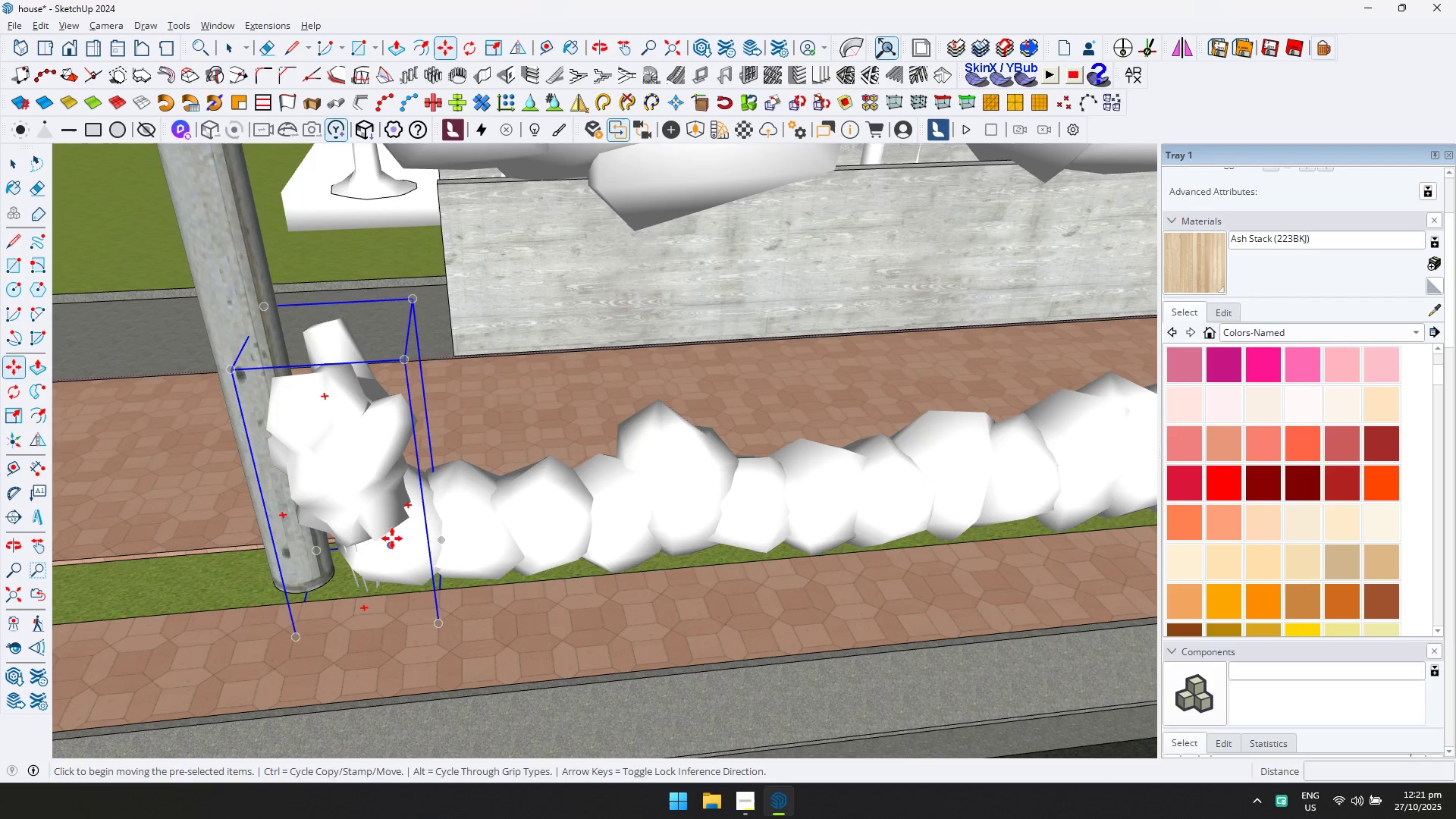 
key(Control+ControlLeft)
 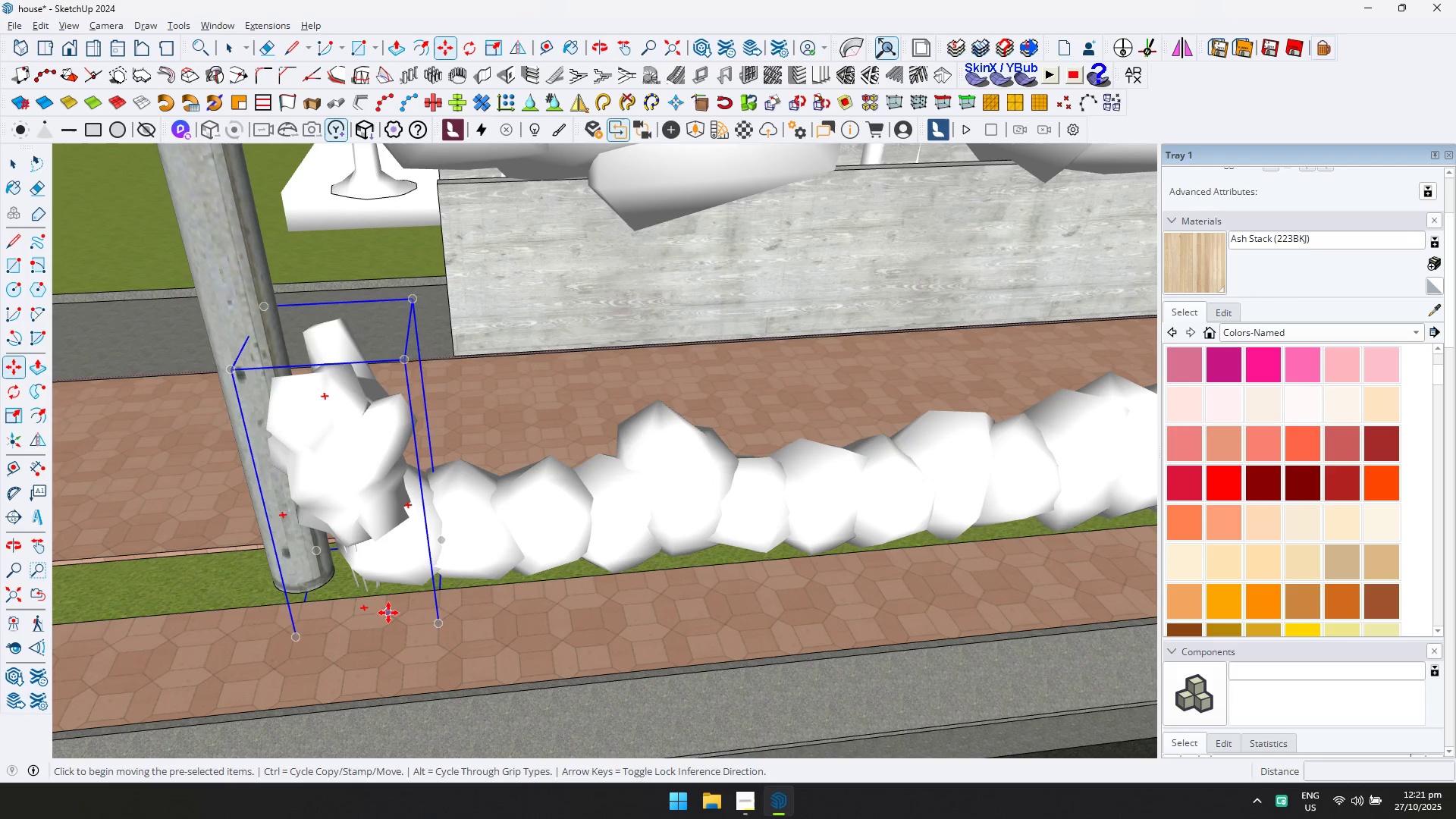 
left_click_drag(start_coordinate=[388, 616], to_coordinate=[392, 614])
 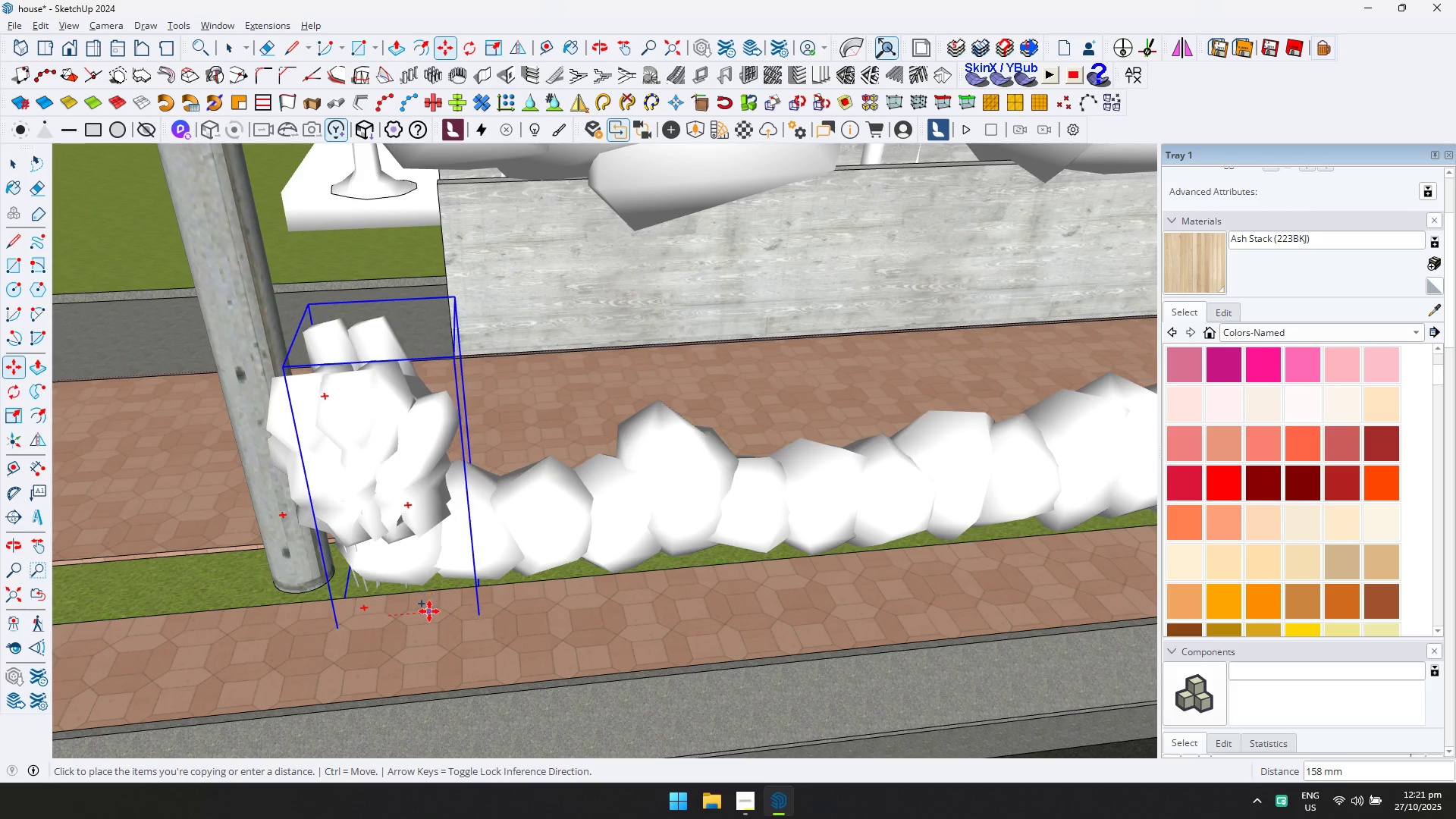 
left_click([429, 611])
 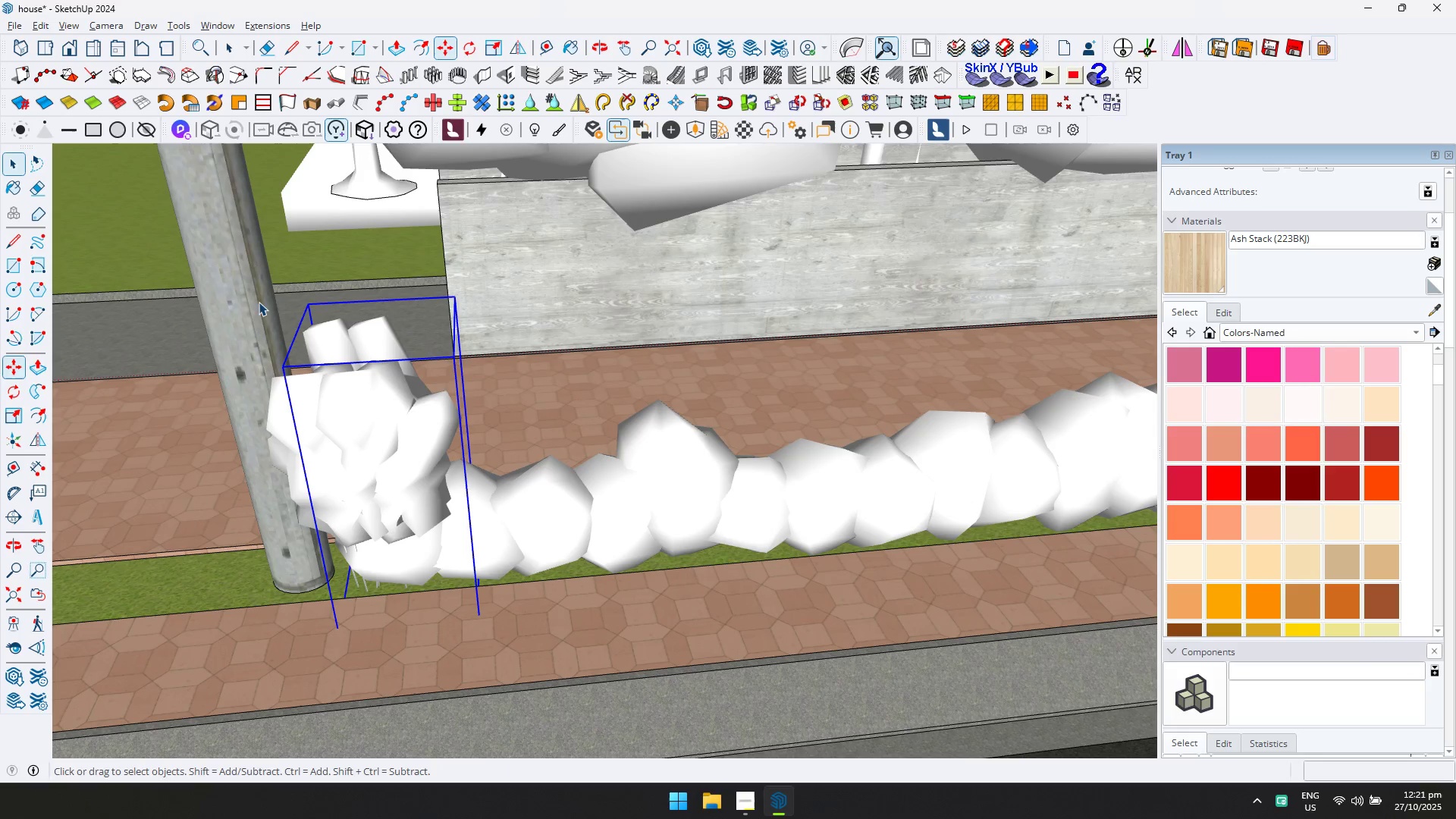 
hold_key(key=ControlLeft, duration=0.8)
left_click([307, 421])
 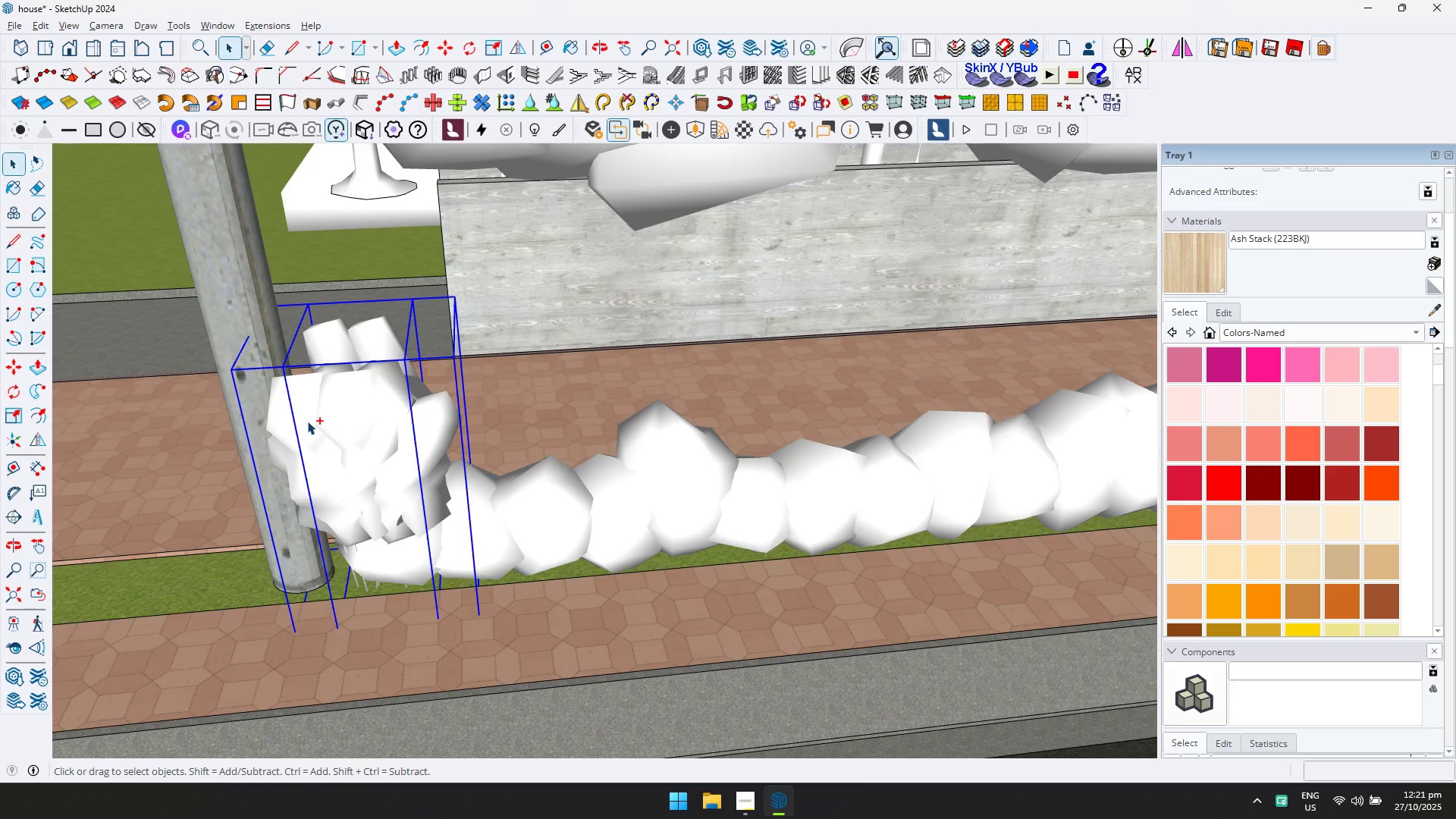 
right_click([307, 421])
 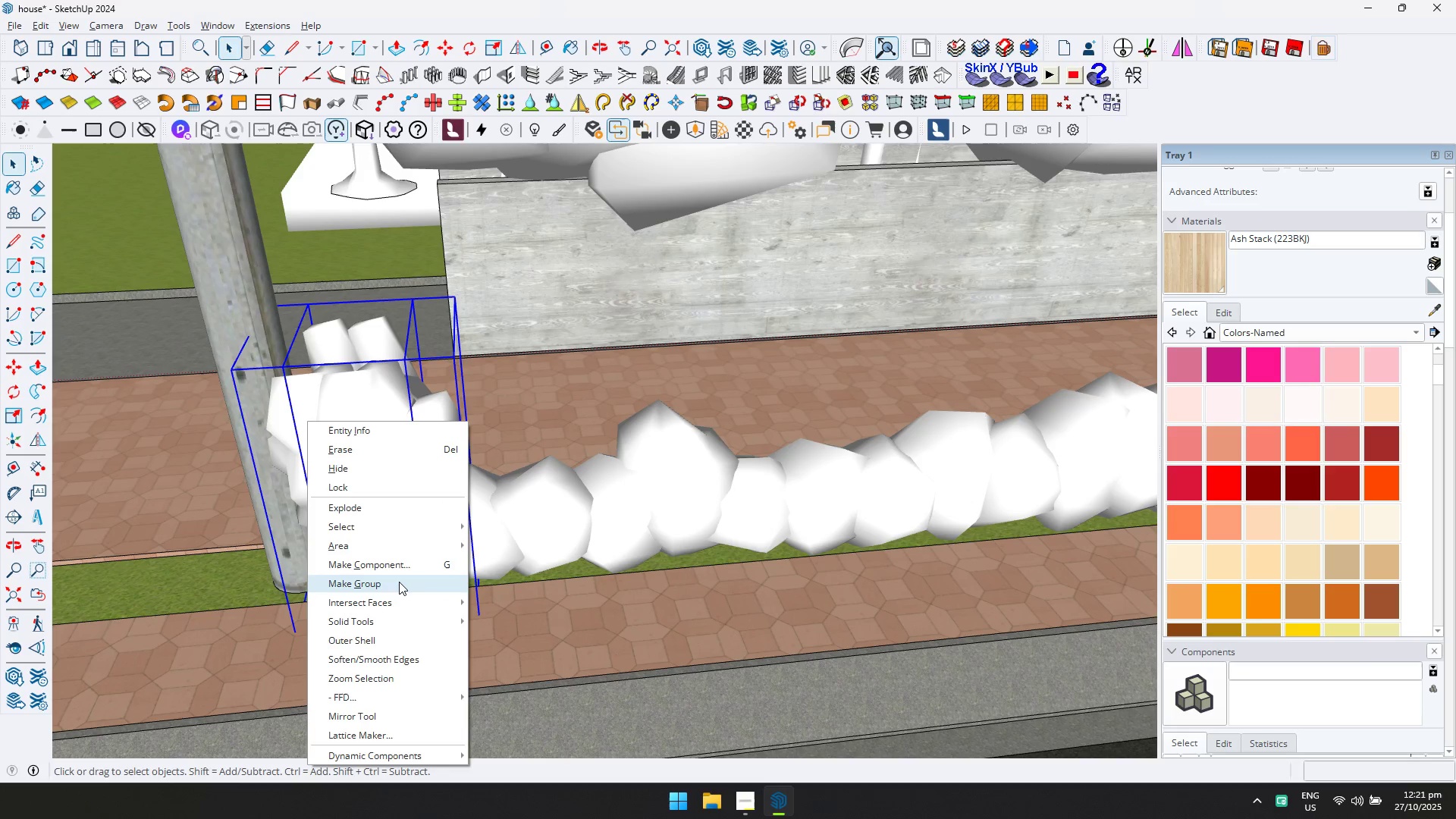 
left_click([399, 582])
 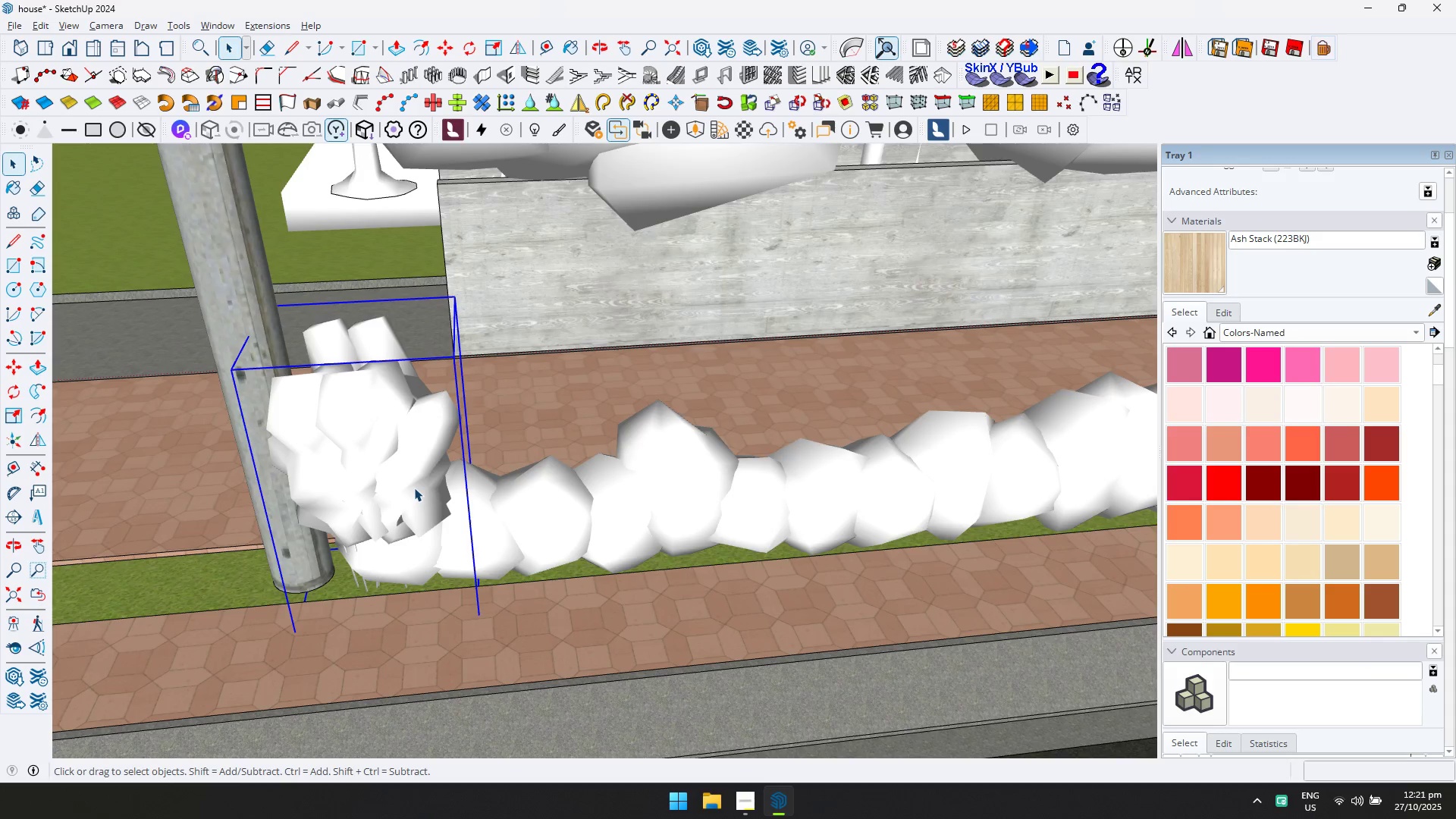 
scroll: coordinate [414, 488], scroll_direction: down, amount: 6.0
 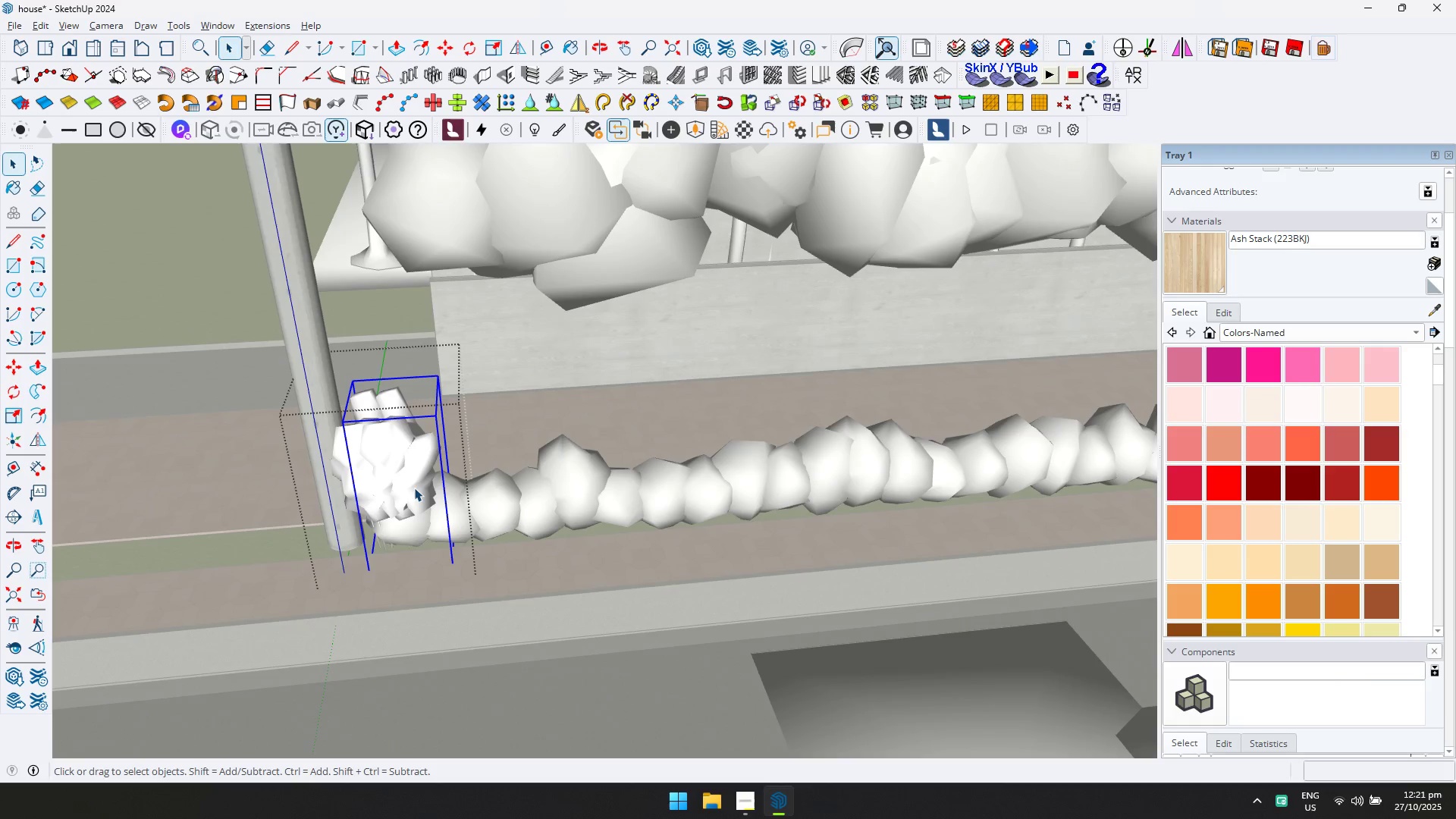 
left_click([414, 488])
 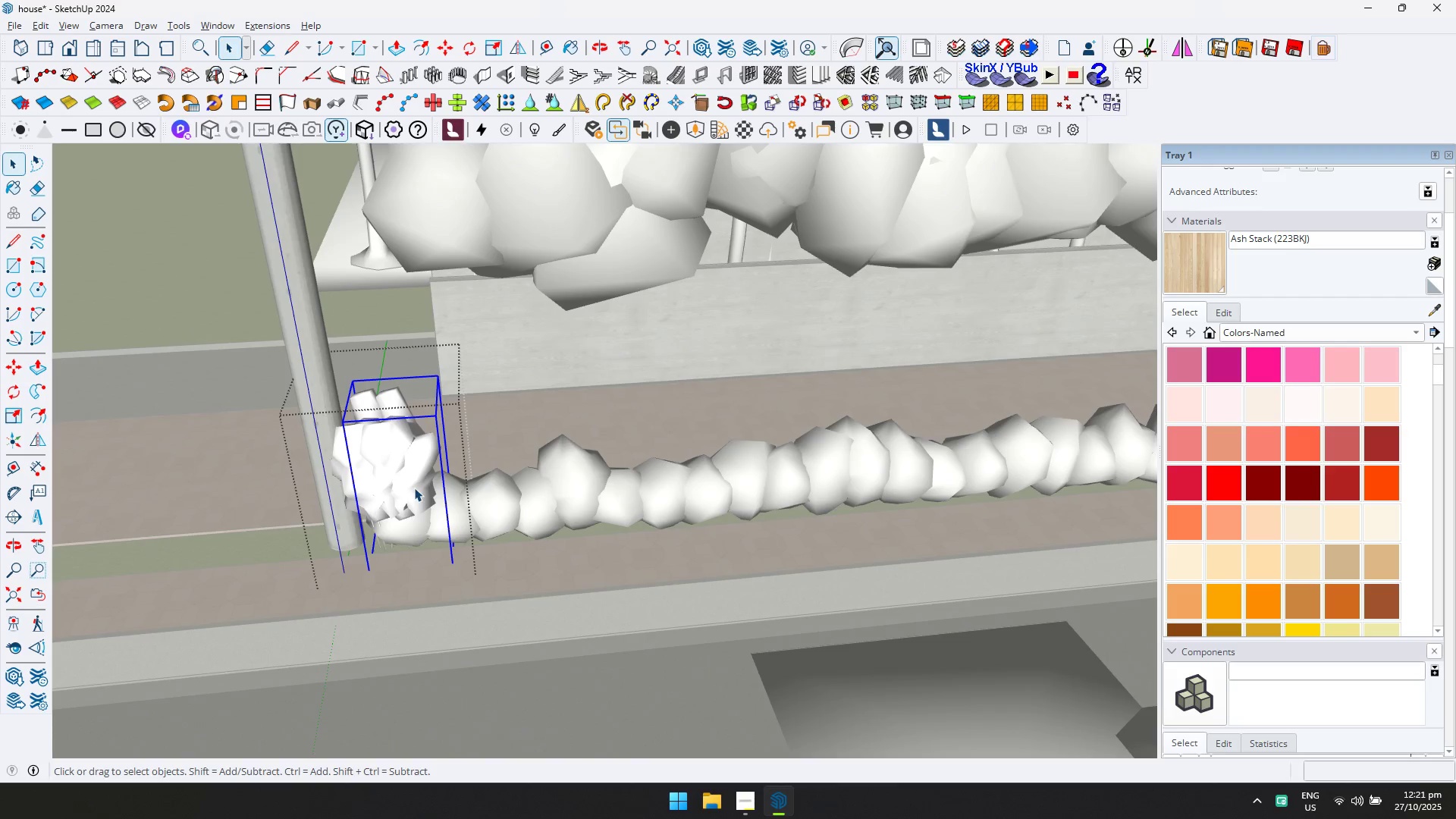 
scroll: coordinate [406, 491], scroll_direction: down, amount: 5.0
 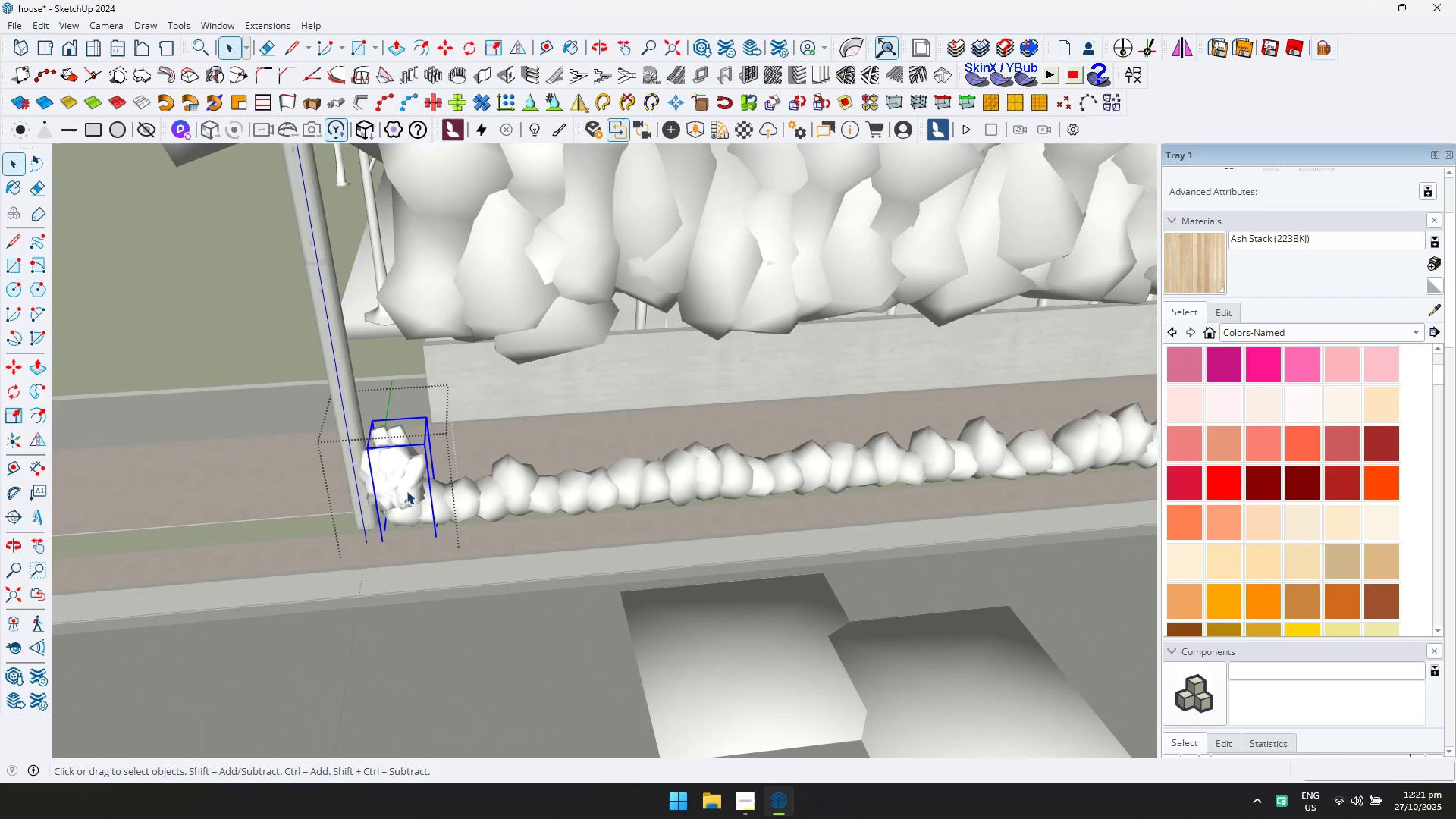 
key(M)
 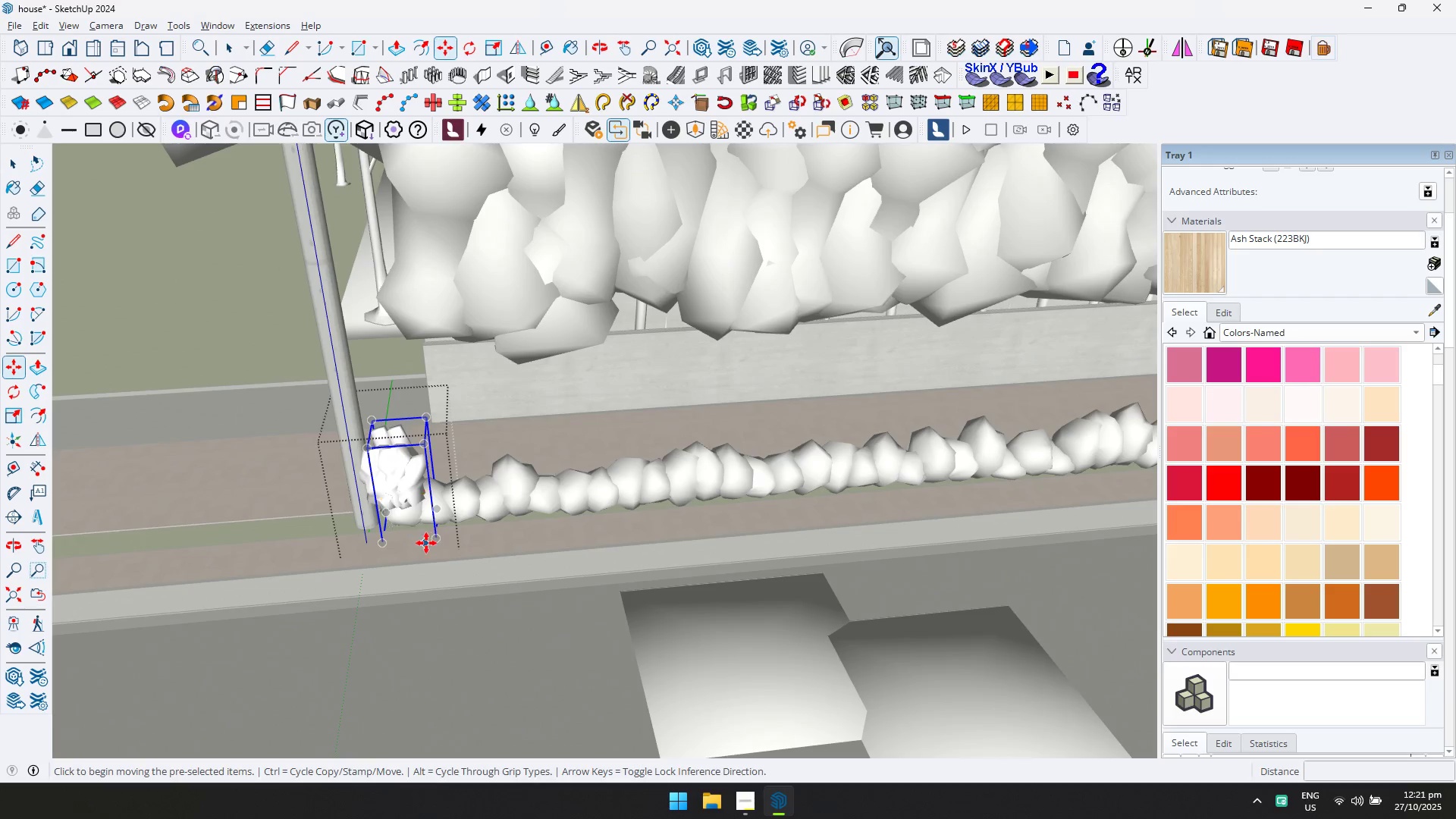 
key(Control+ControlLeft)
 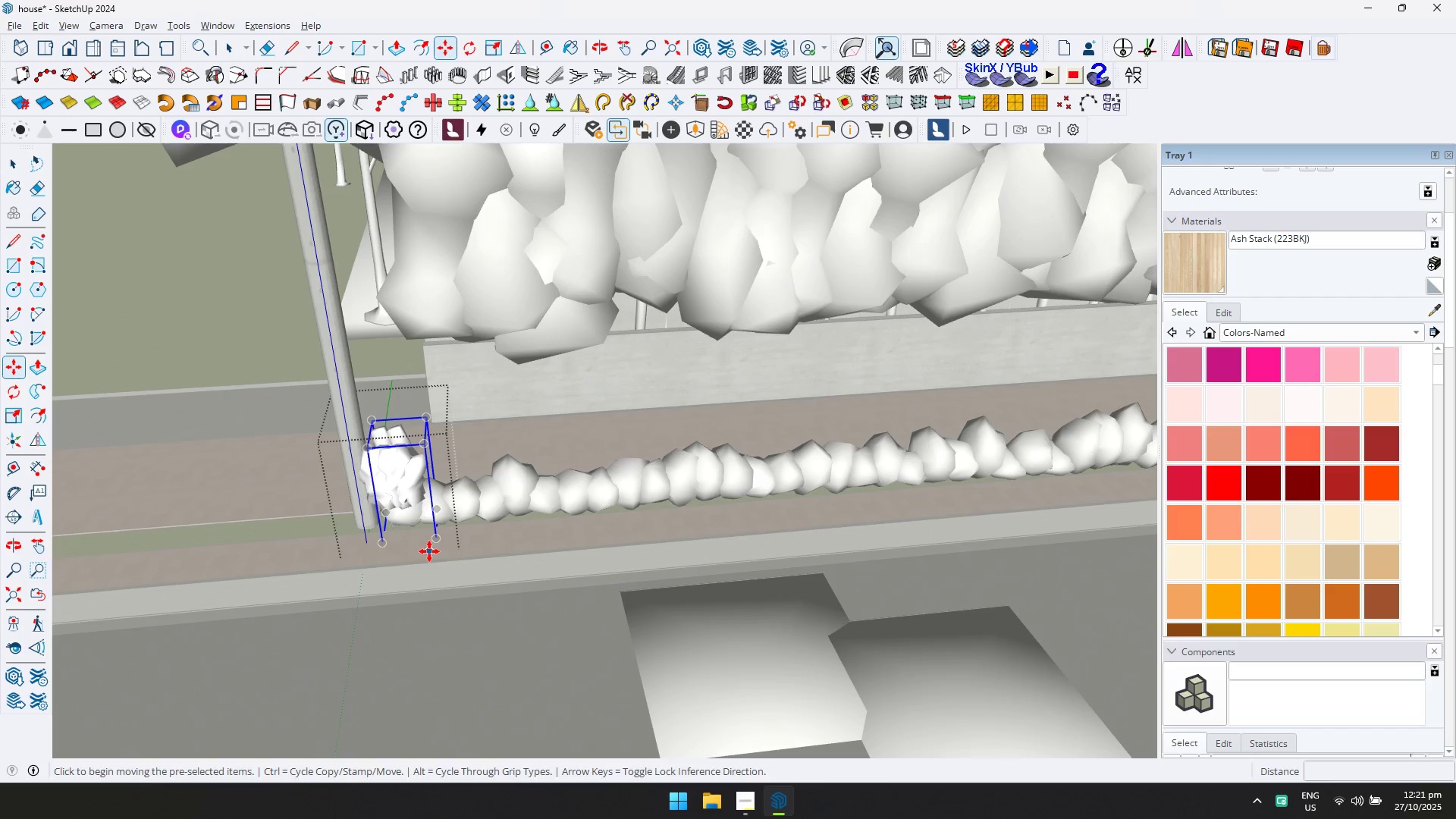 
left_click_drag(start_coordinate=[428, 551], to_coordinate=[433, 551])
 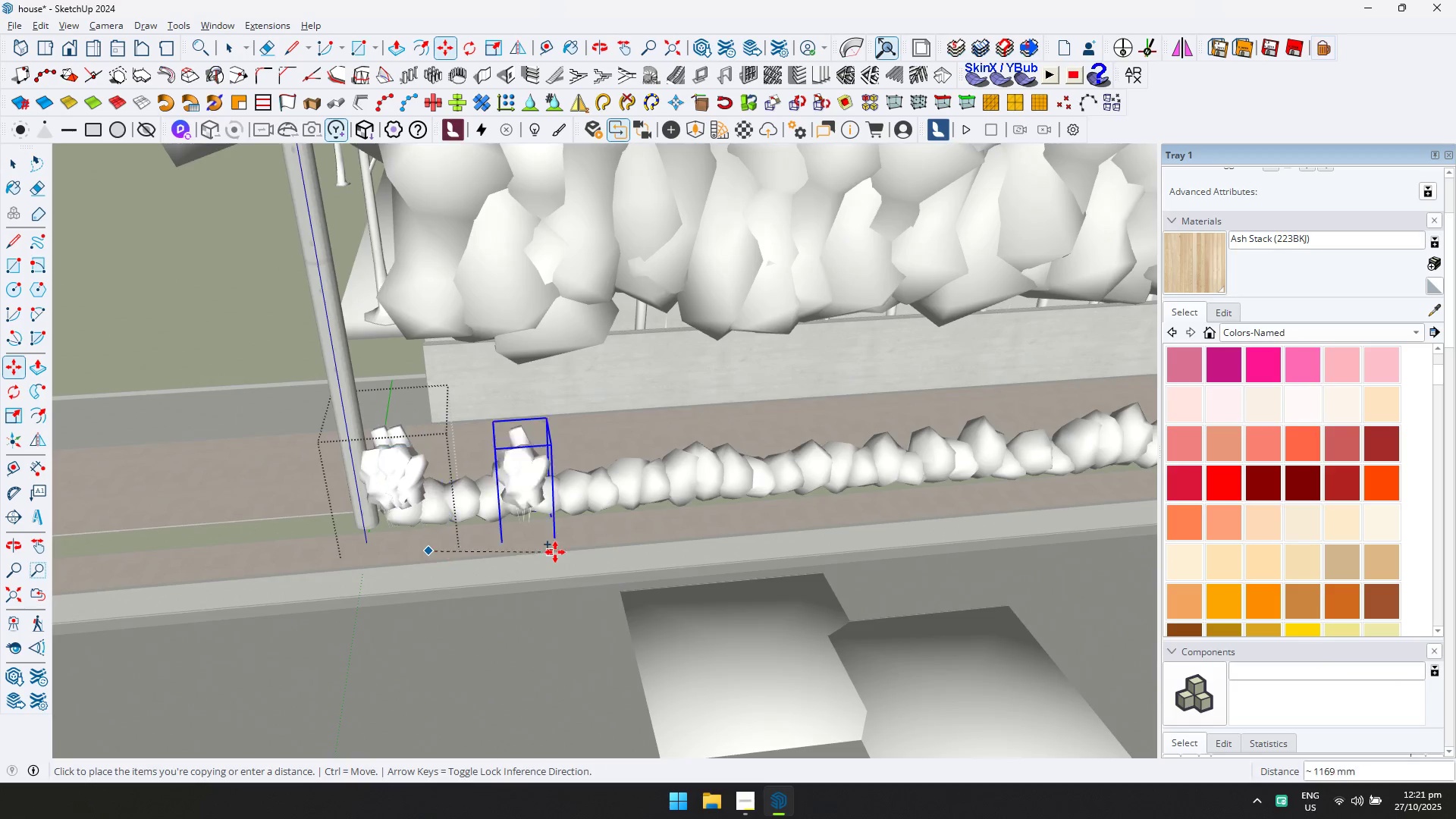 
scroll: coordinate [122, 495], scroll_direction: down, amount: 7.0
 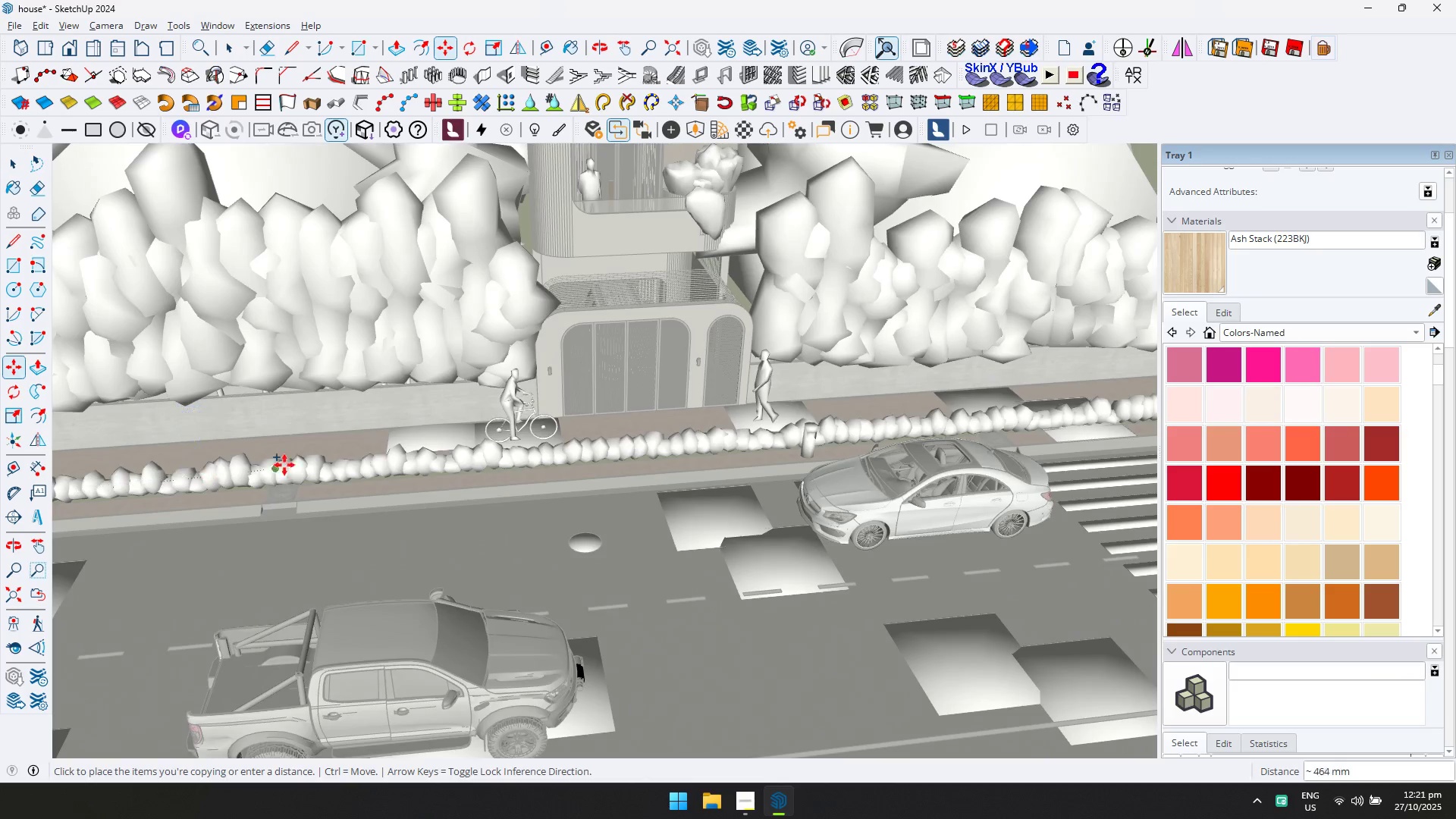 
hold_key(key=ShiftLeft, duration=0.31)
 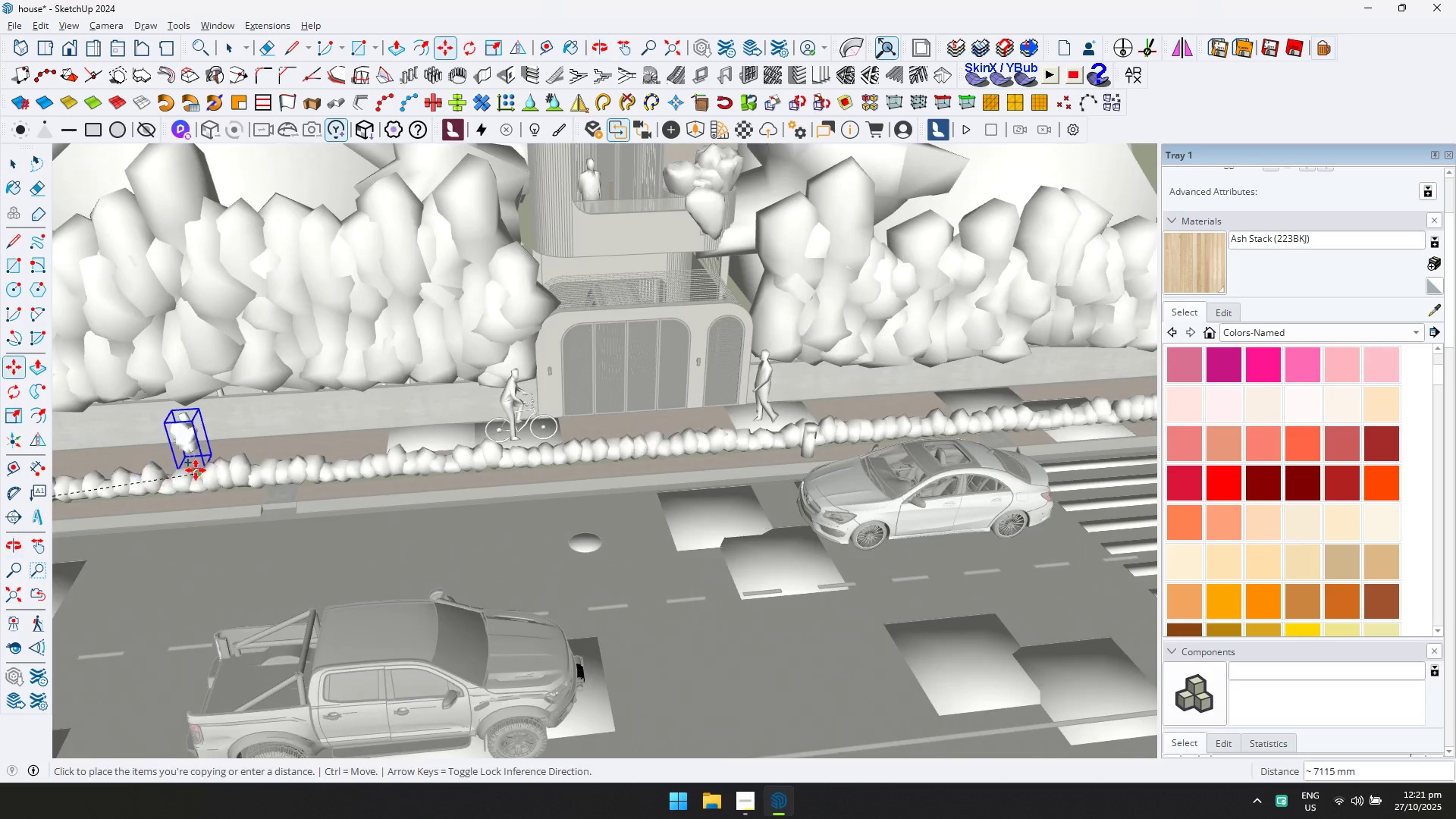 
key(ArrowLeft)
 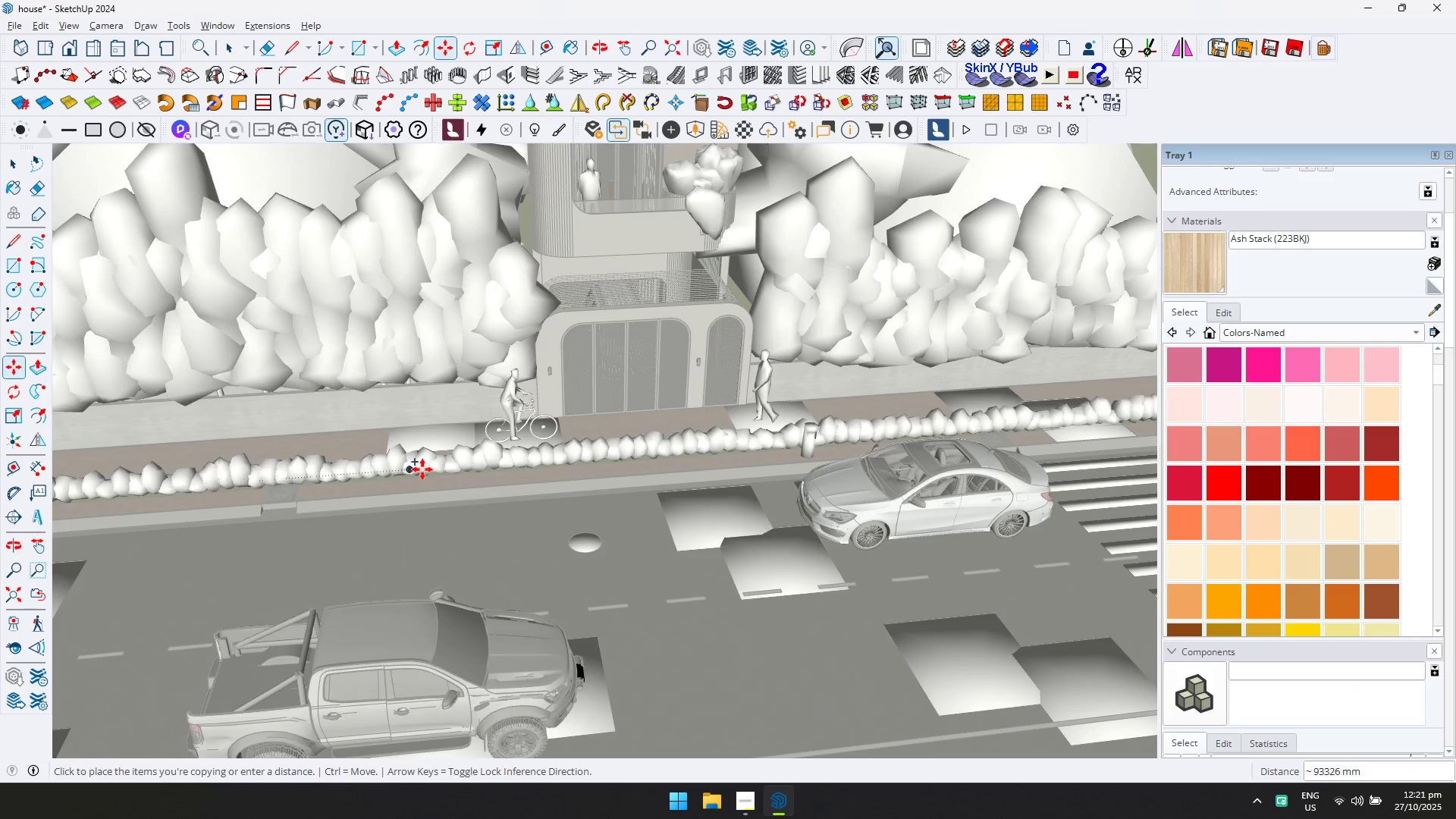 
key(ArrowRight)
 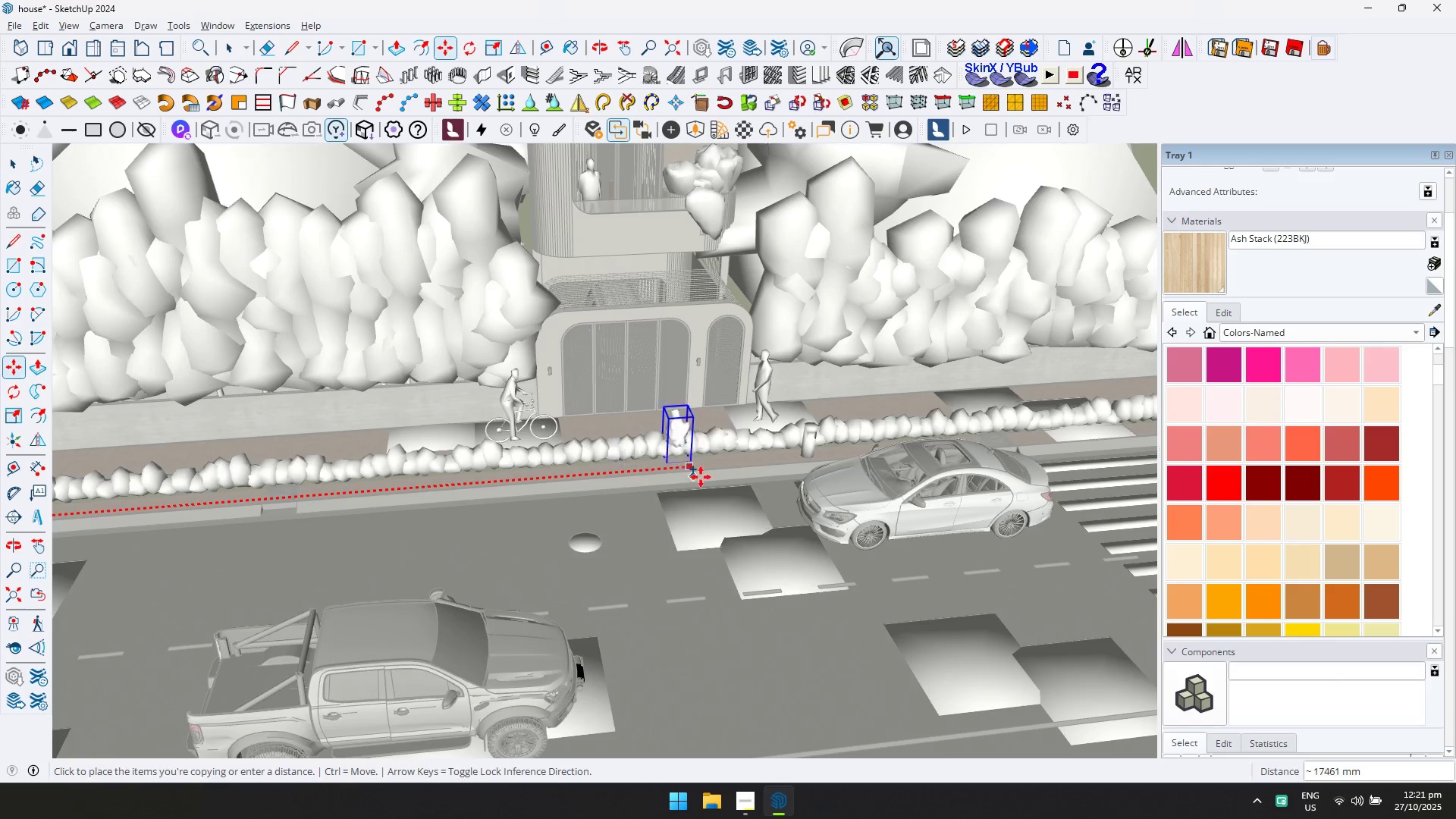 
scroll: coordinate [886, 475], scroll_direction: down, amount: 5.0
 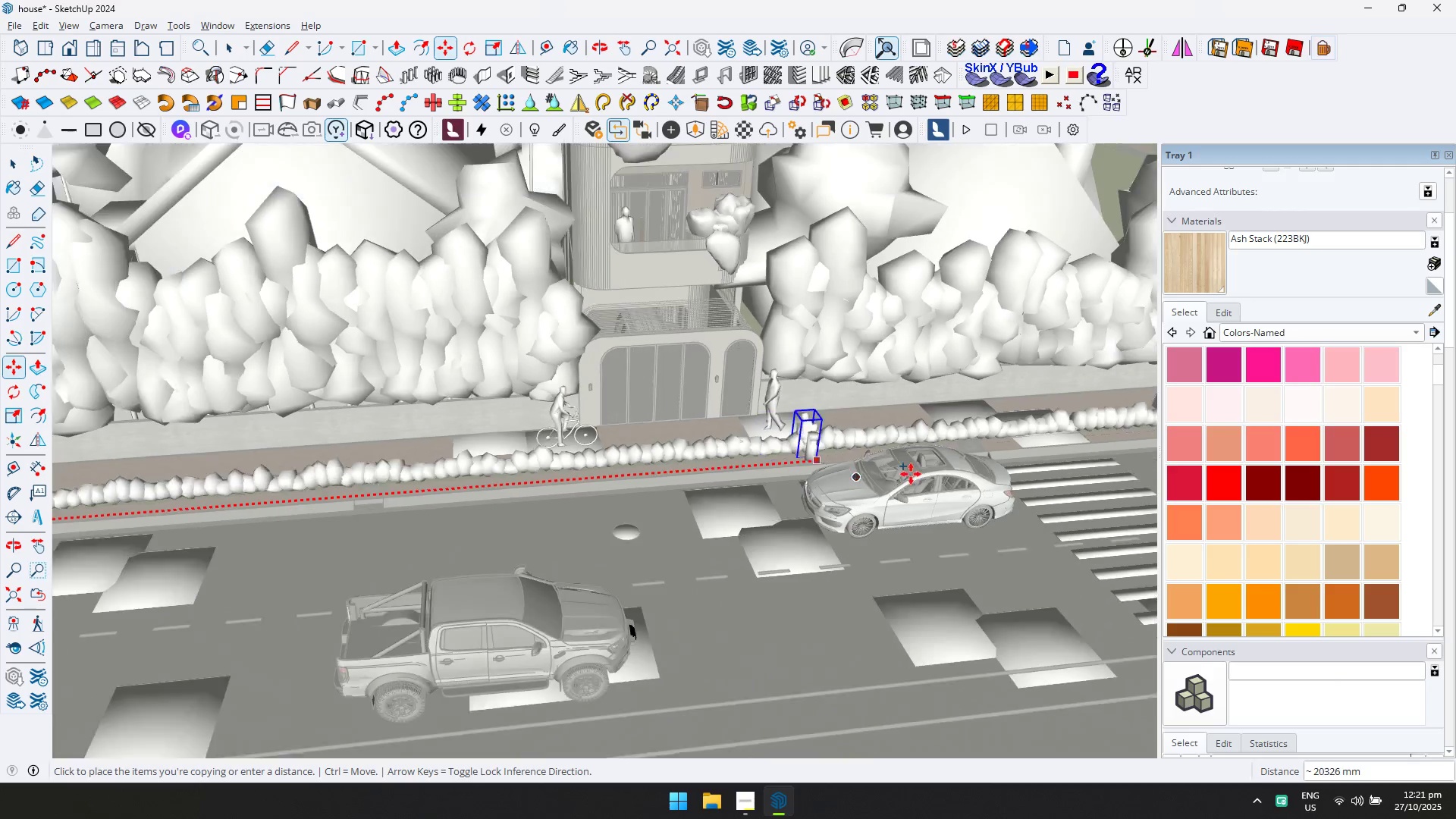 
hold_key(key=ShiftLeft, duration=0.55)
 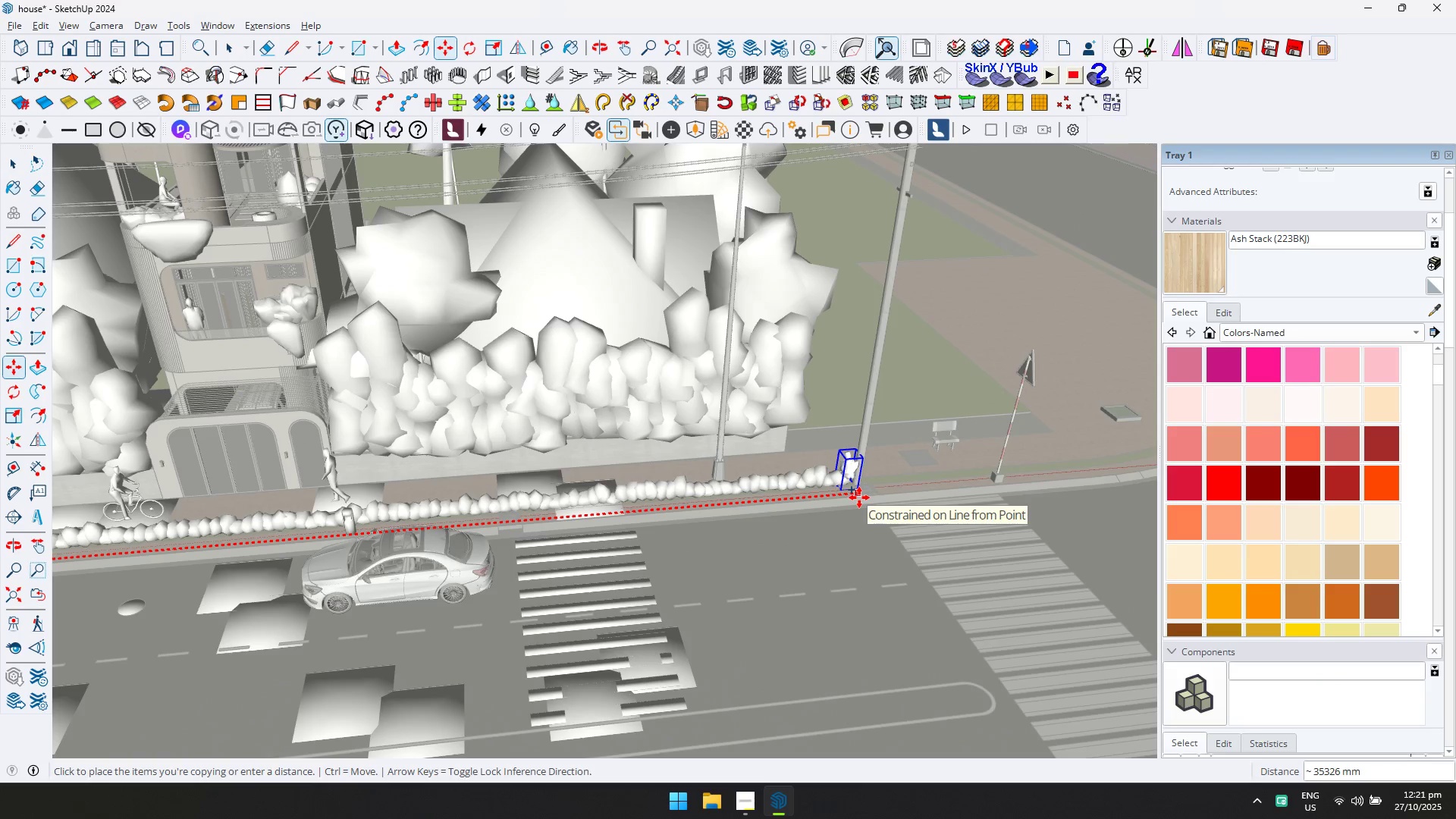 
left_click([857, 497])
 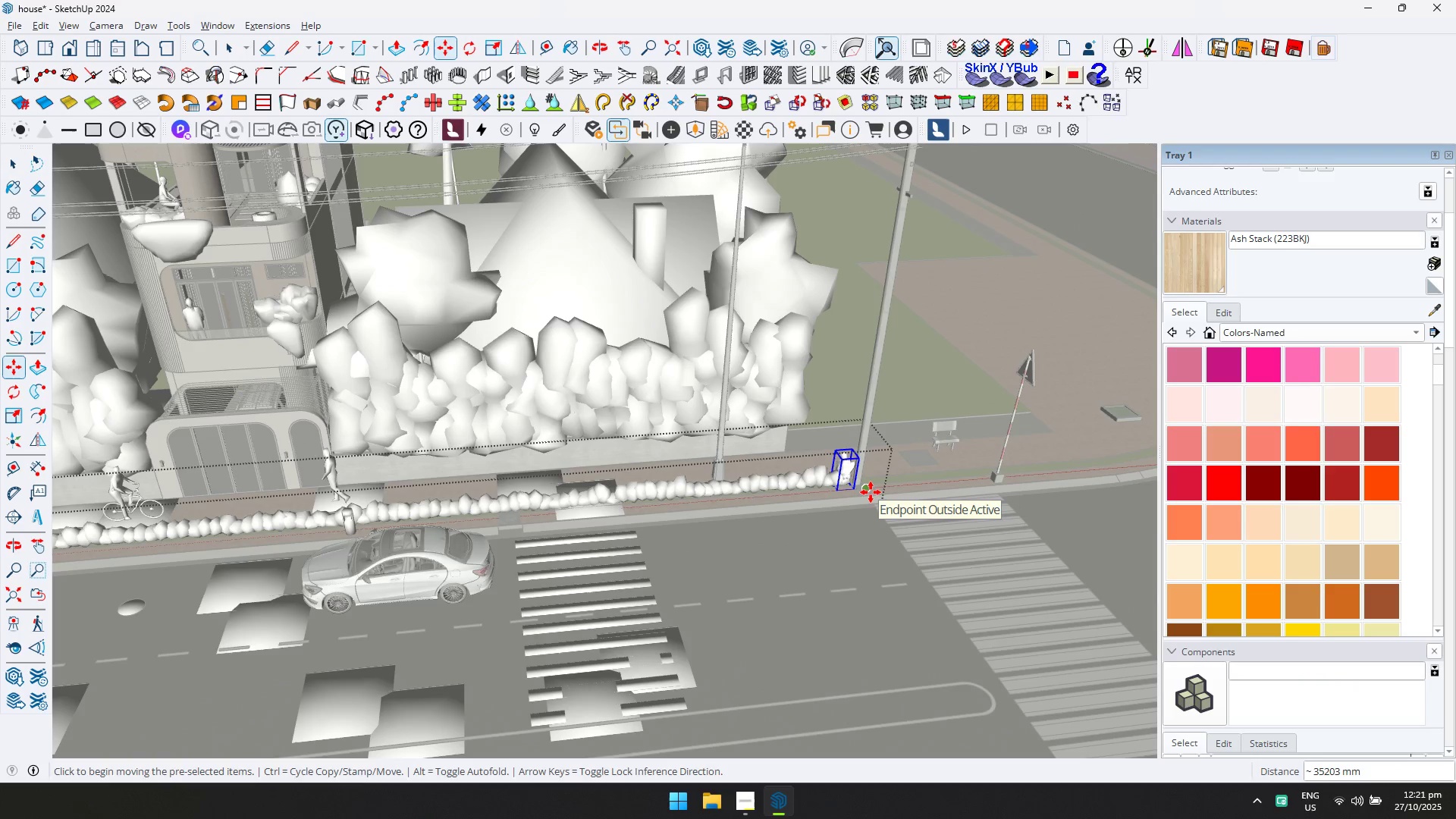 
type(/10)
 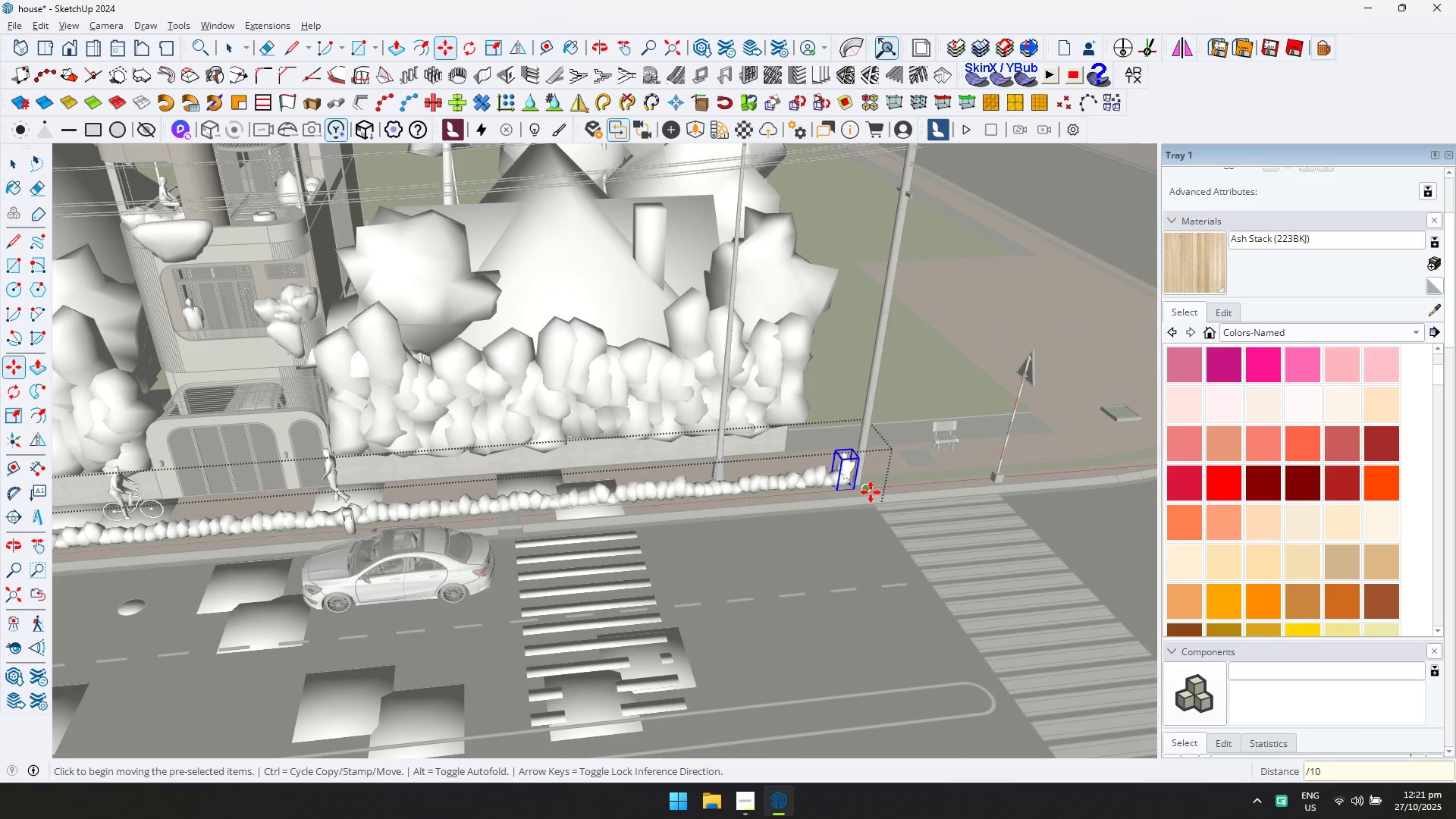 
key(Enter)
 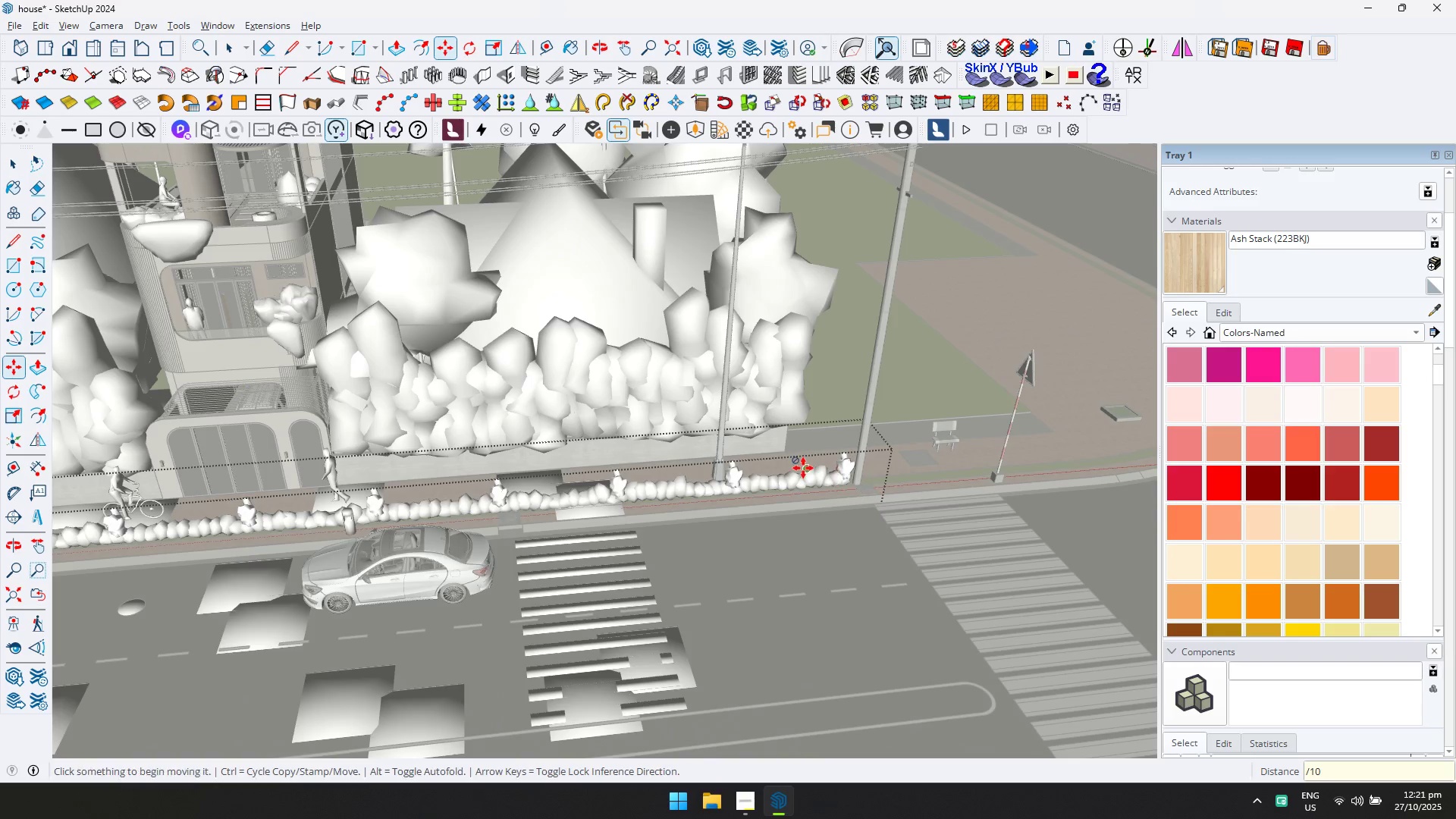 
scroll: coordinate [617, 419], scroll_direction: down, amount: 3.0
 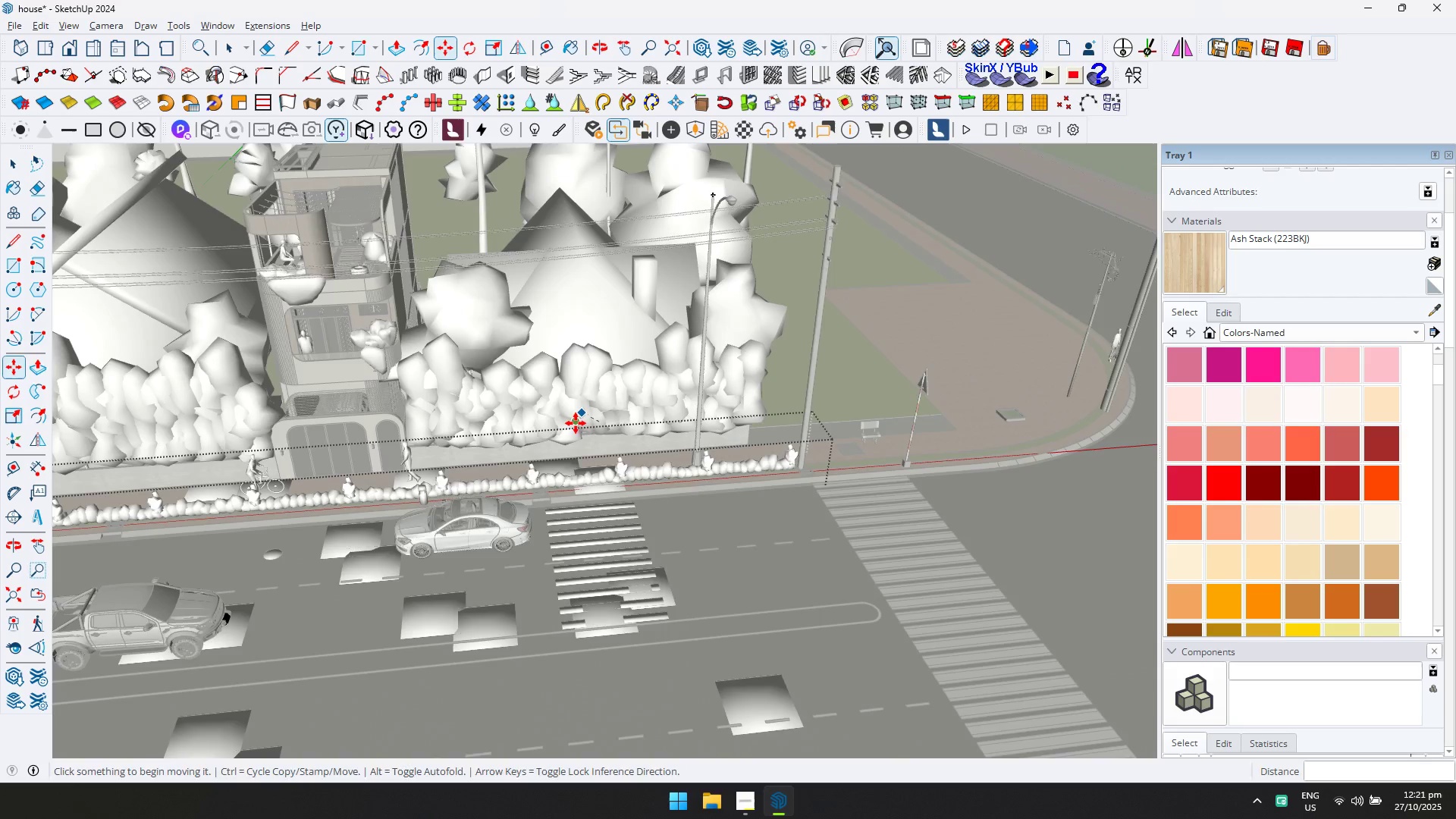 
hold_key(key=ShiftLeft, duration=0.41)
 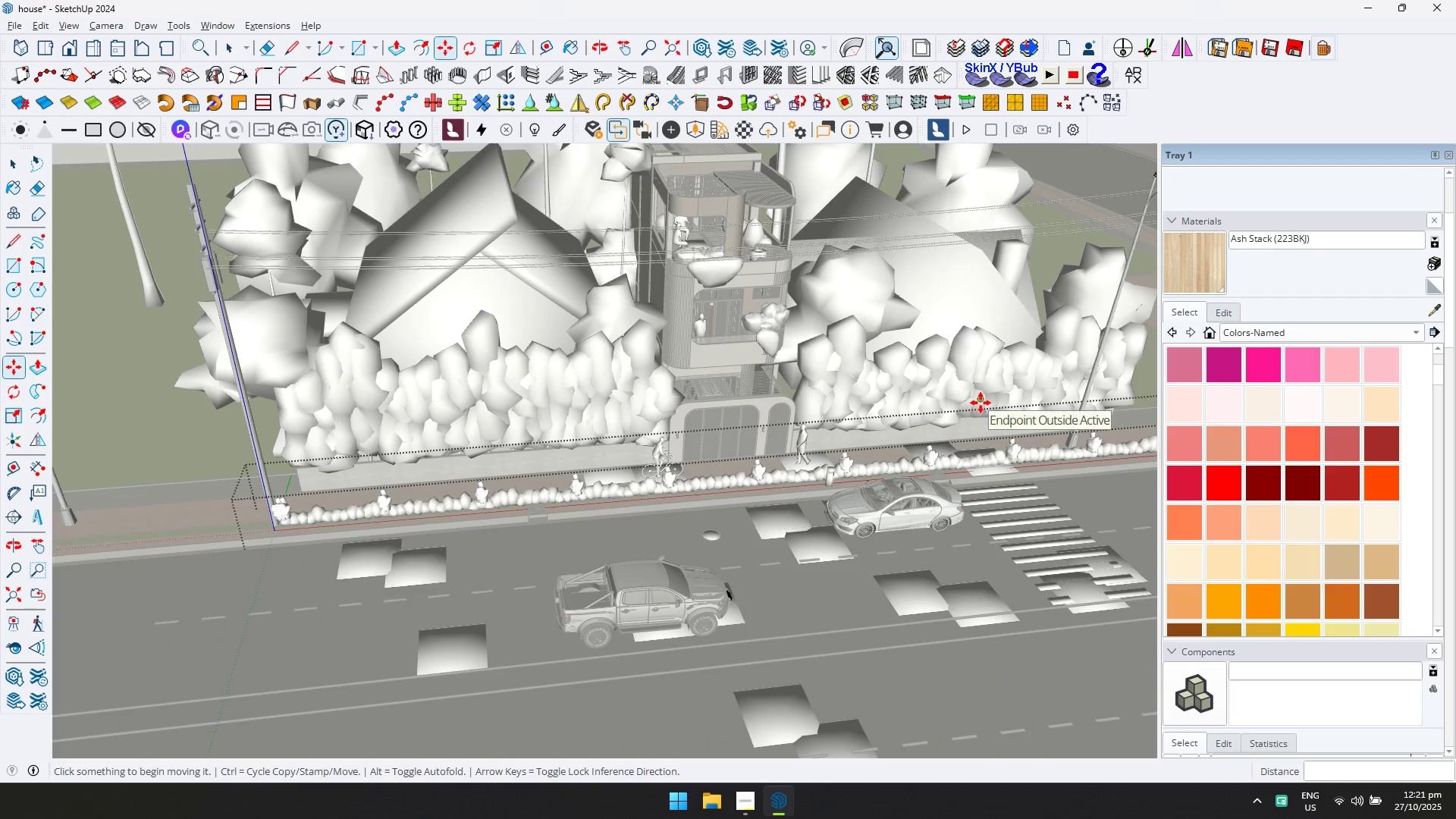 
type(/[F1]15)
 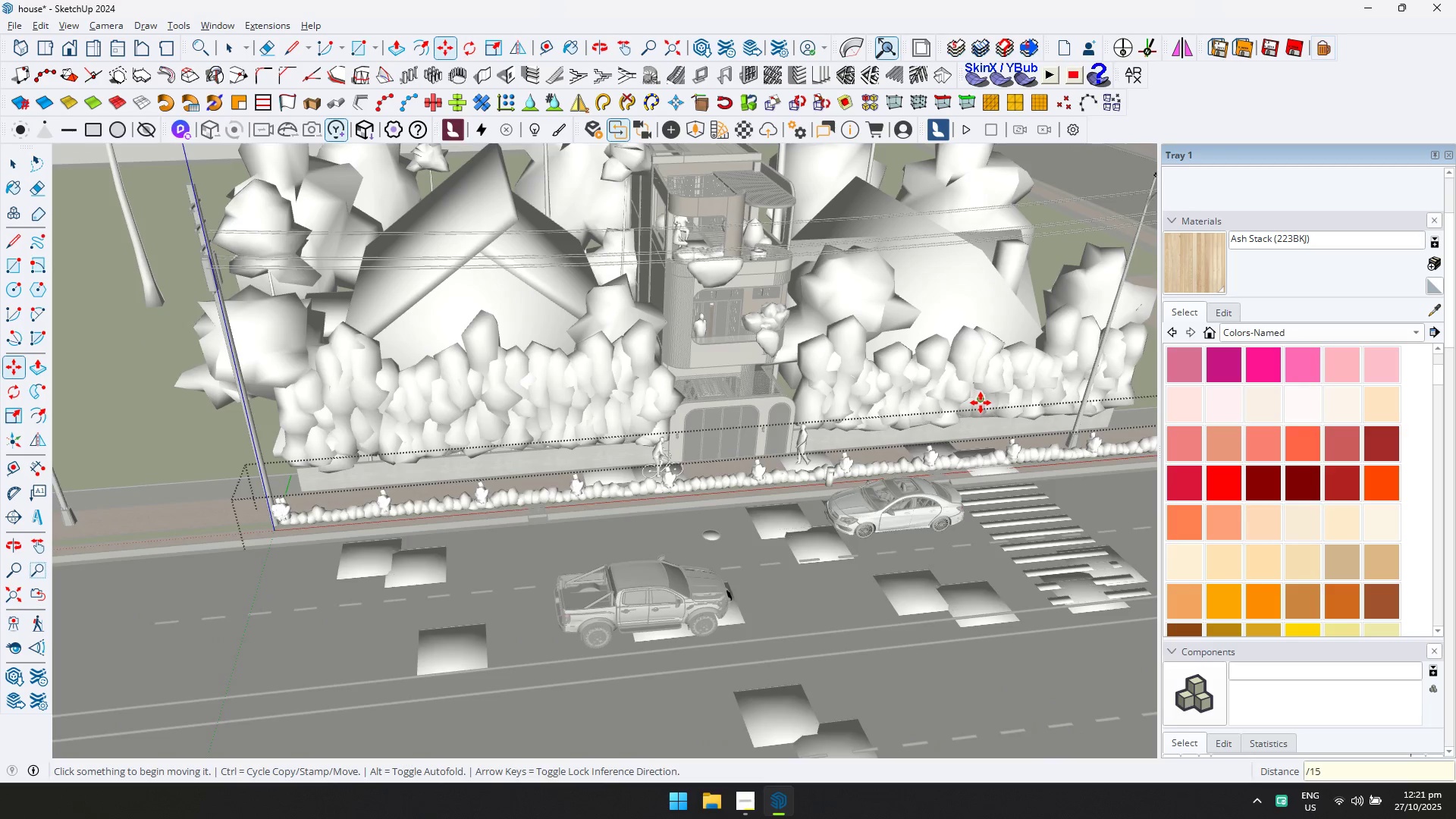 
key(Enter)
 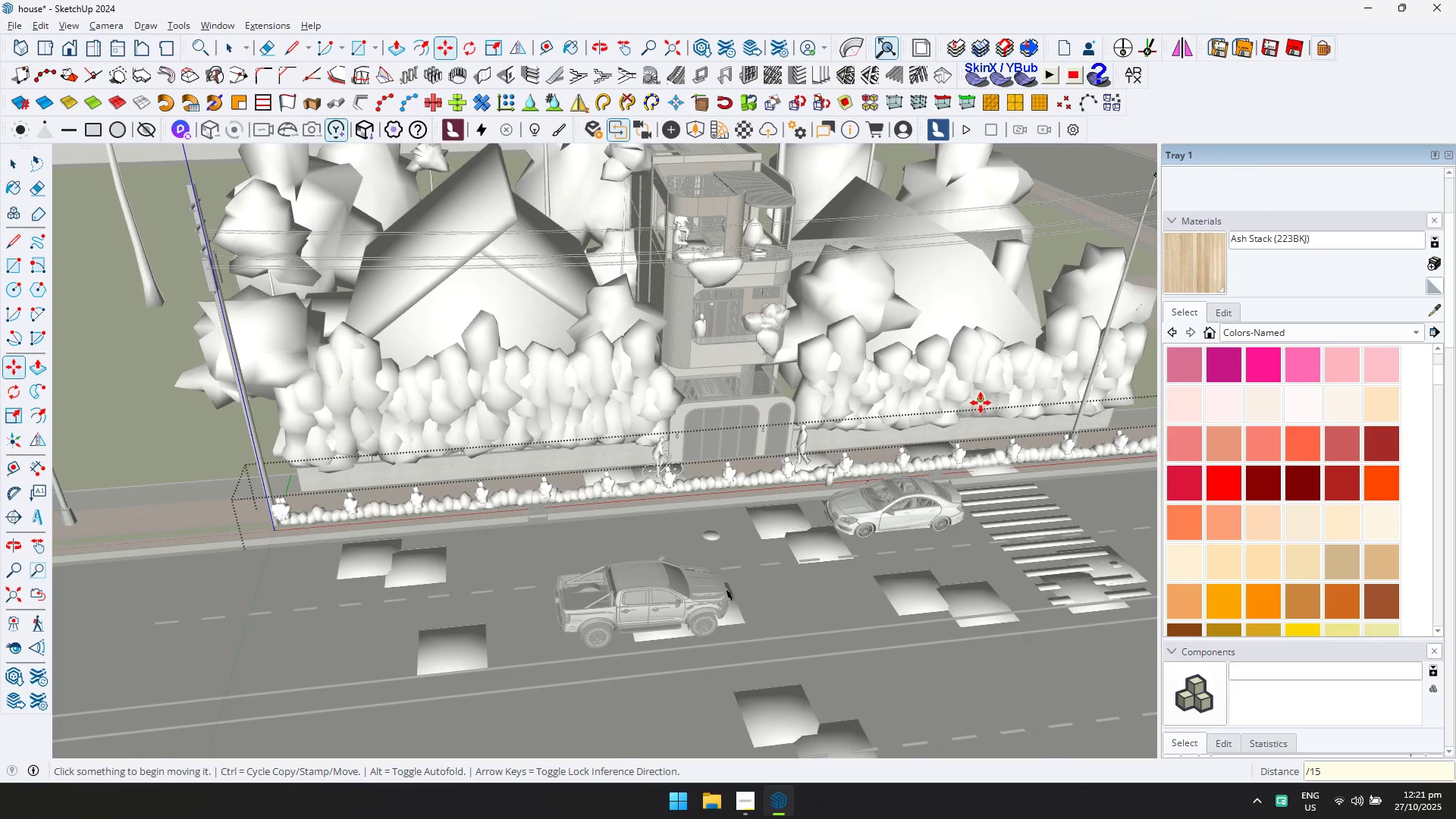 
key(Control+ControlLeft)
 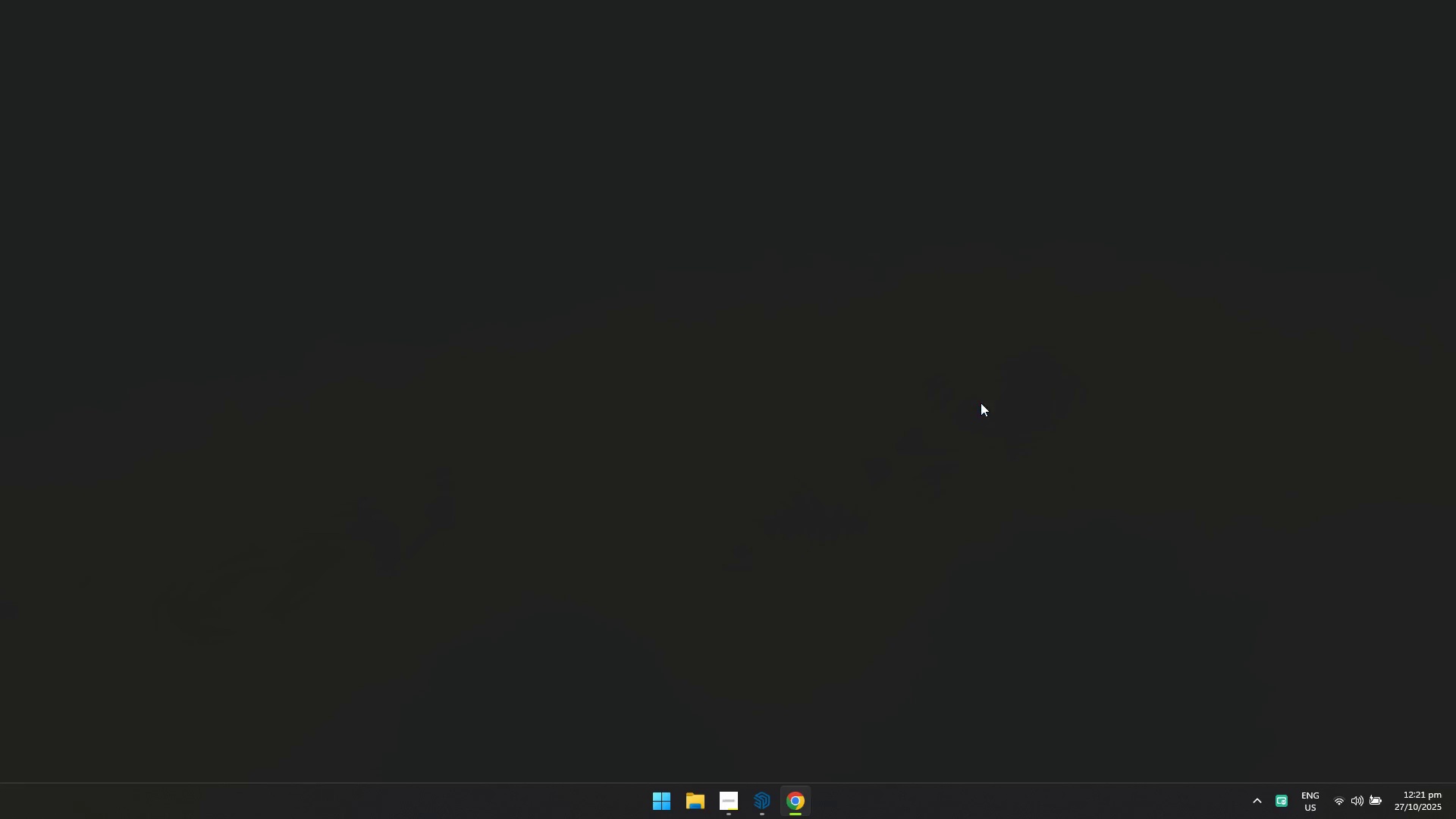 
key(Control+A)
 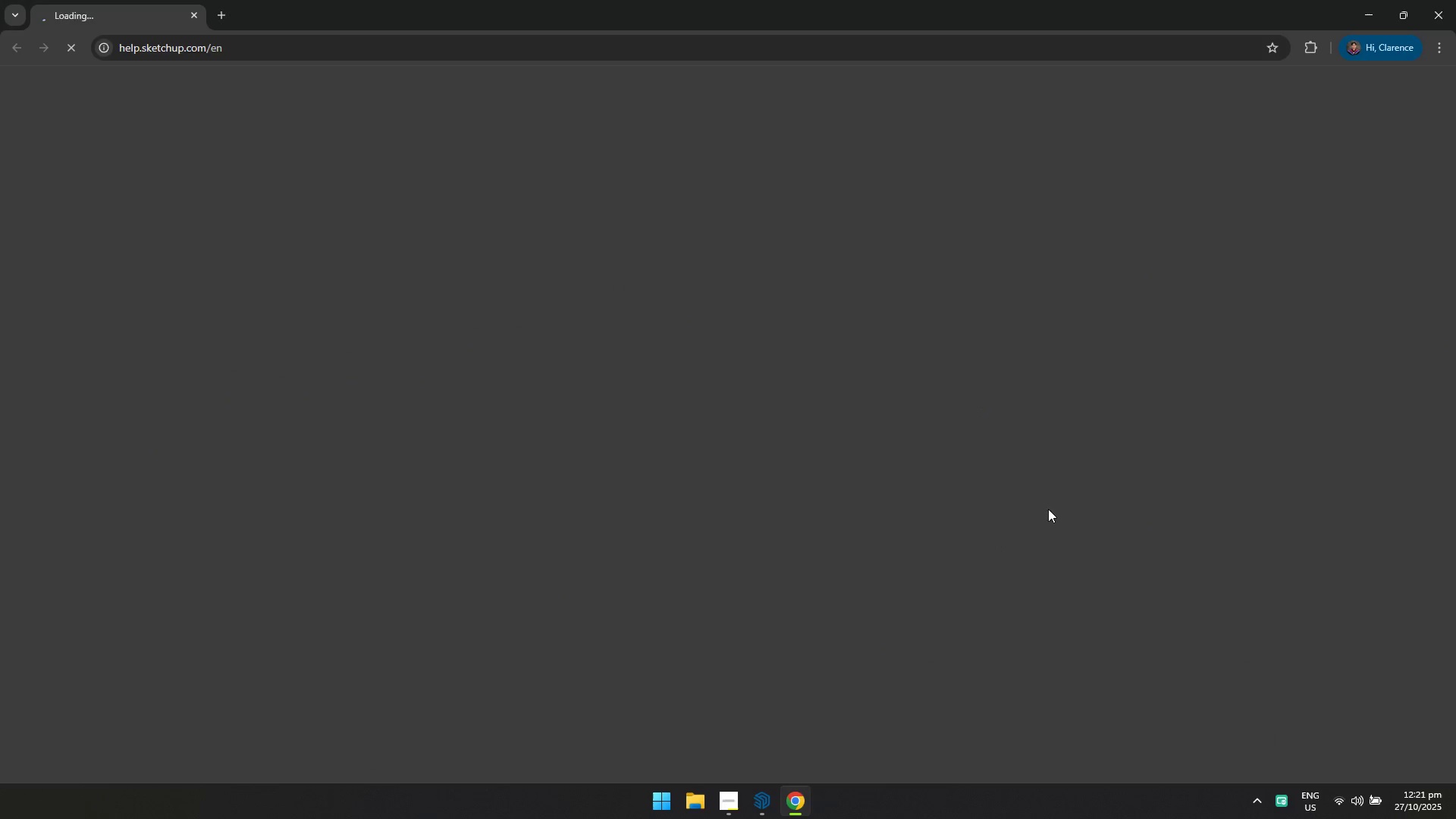 
left_click([1455, 0])
 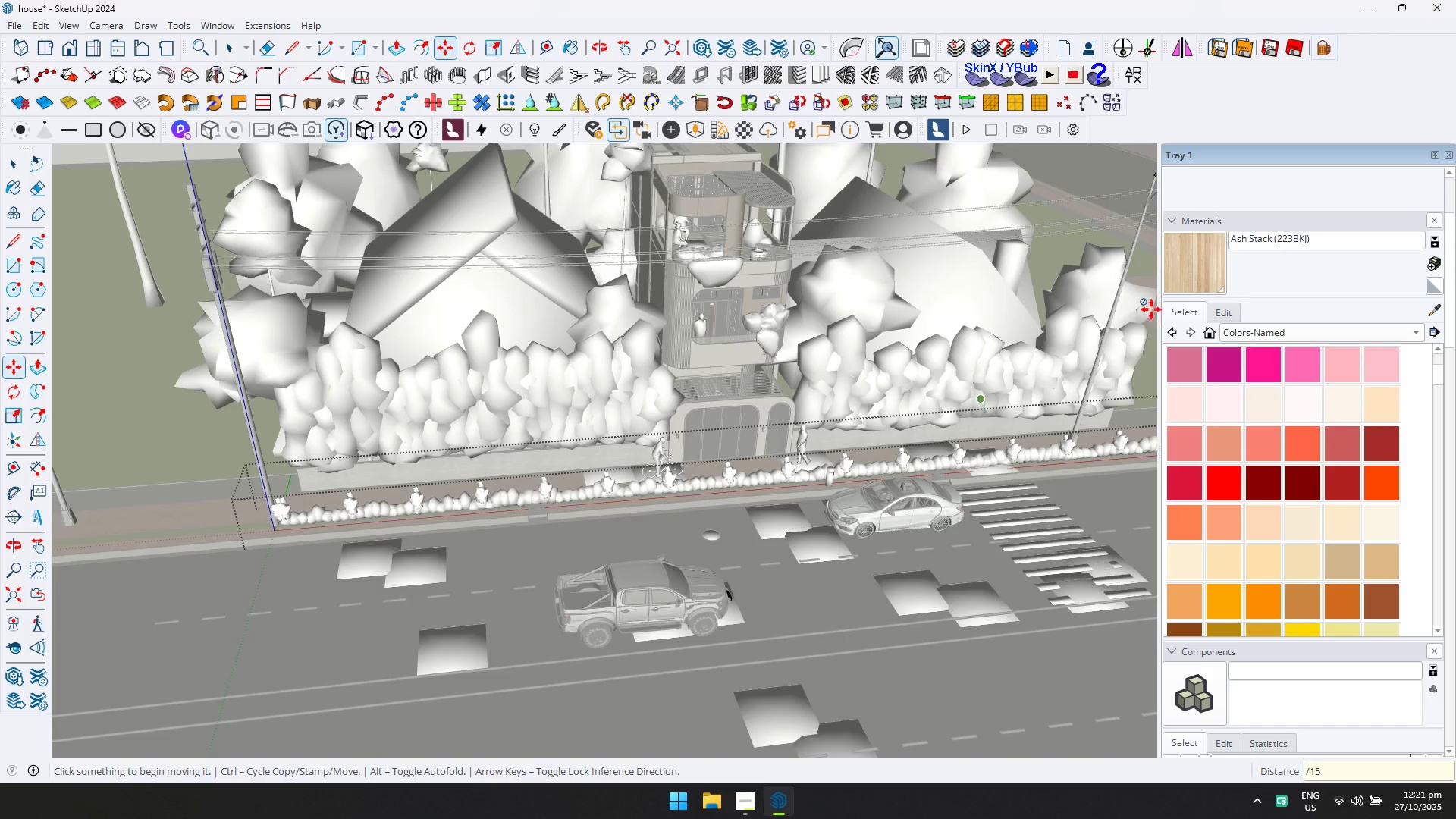 
mouse_move([1021, 431])
 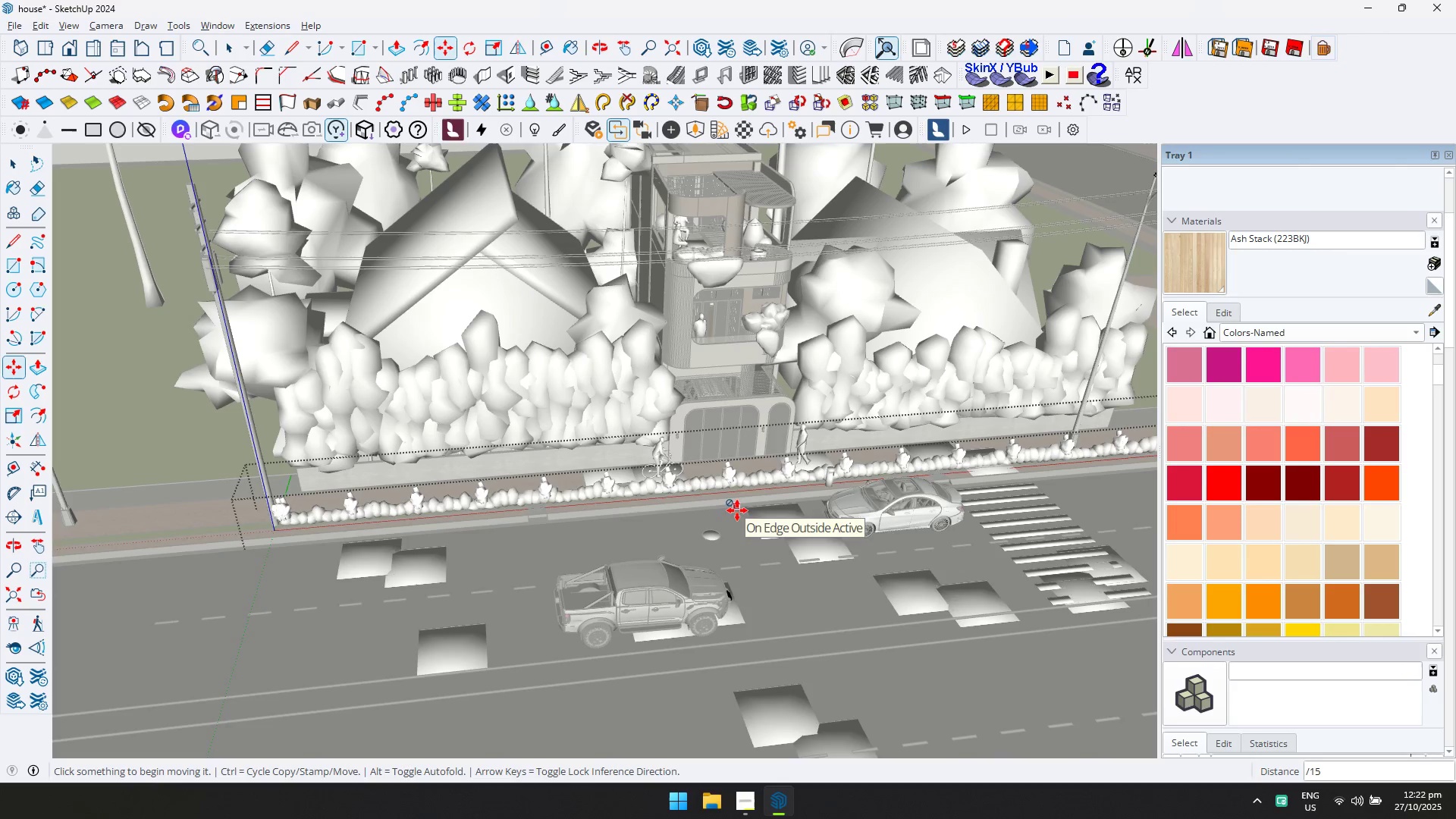 
key(Control+ControlLeft)
 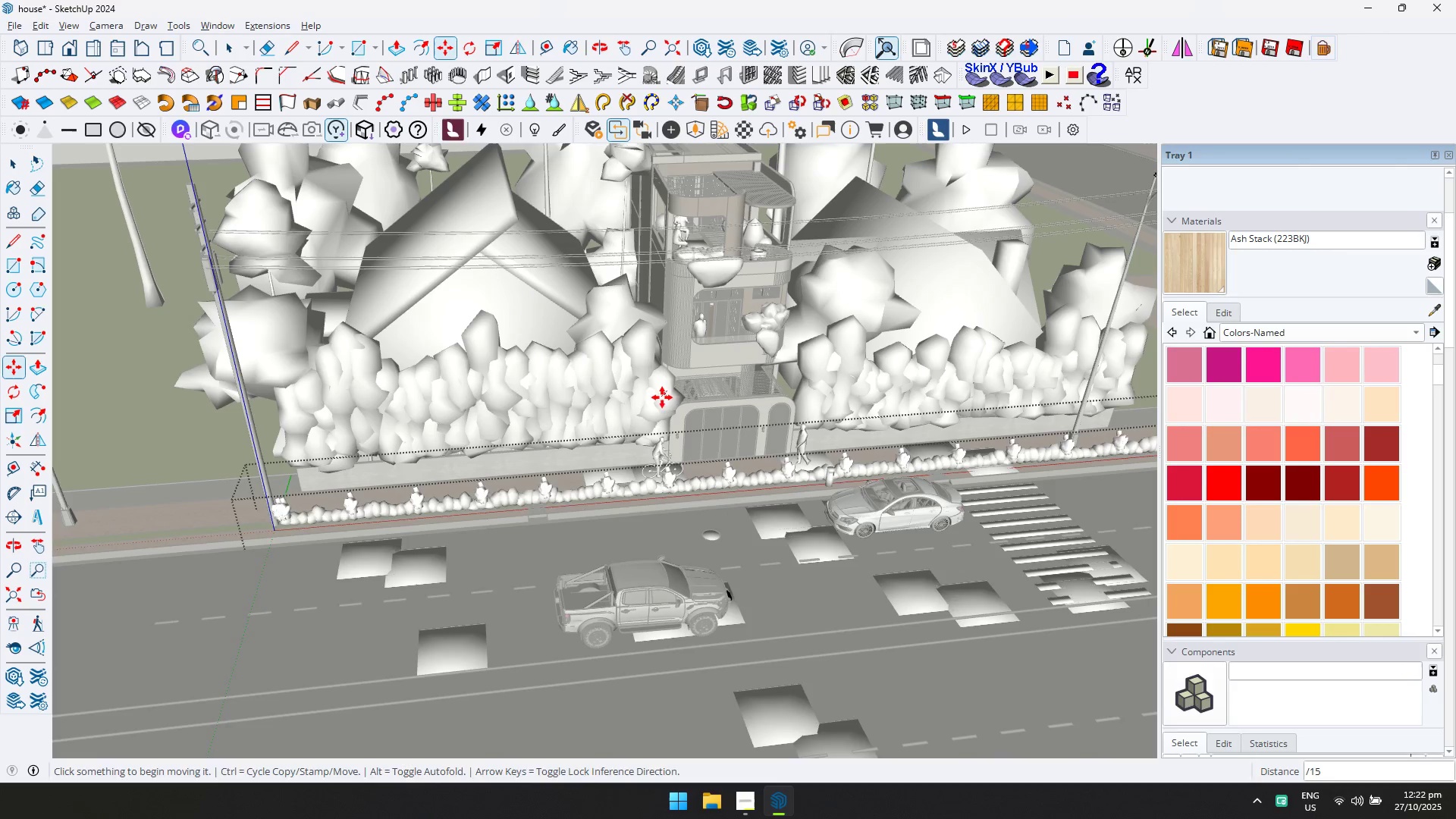 
key(Control+A)
 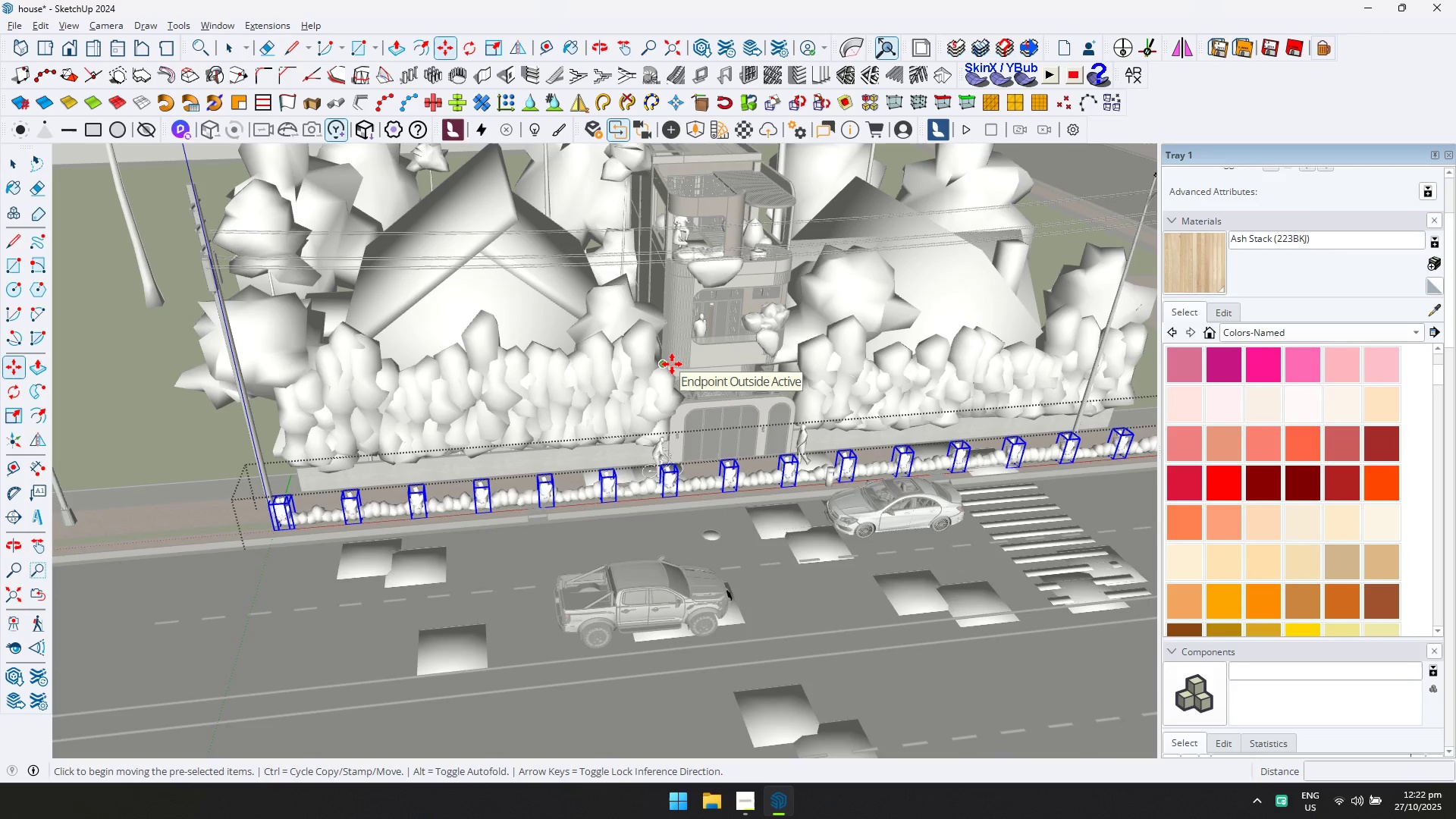 
key(Space)
 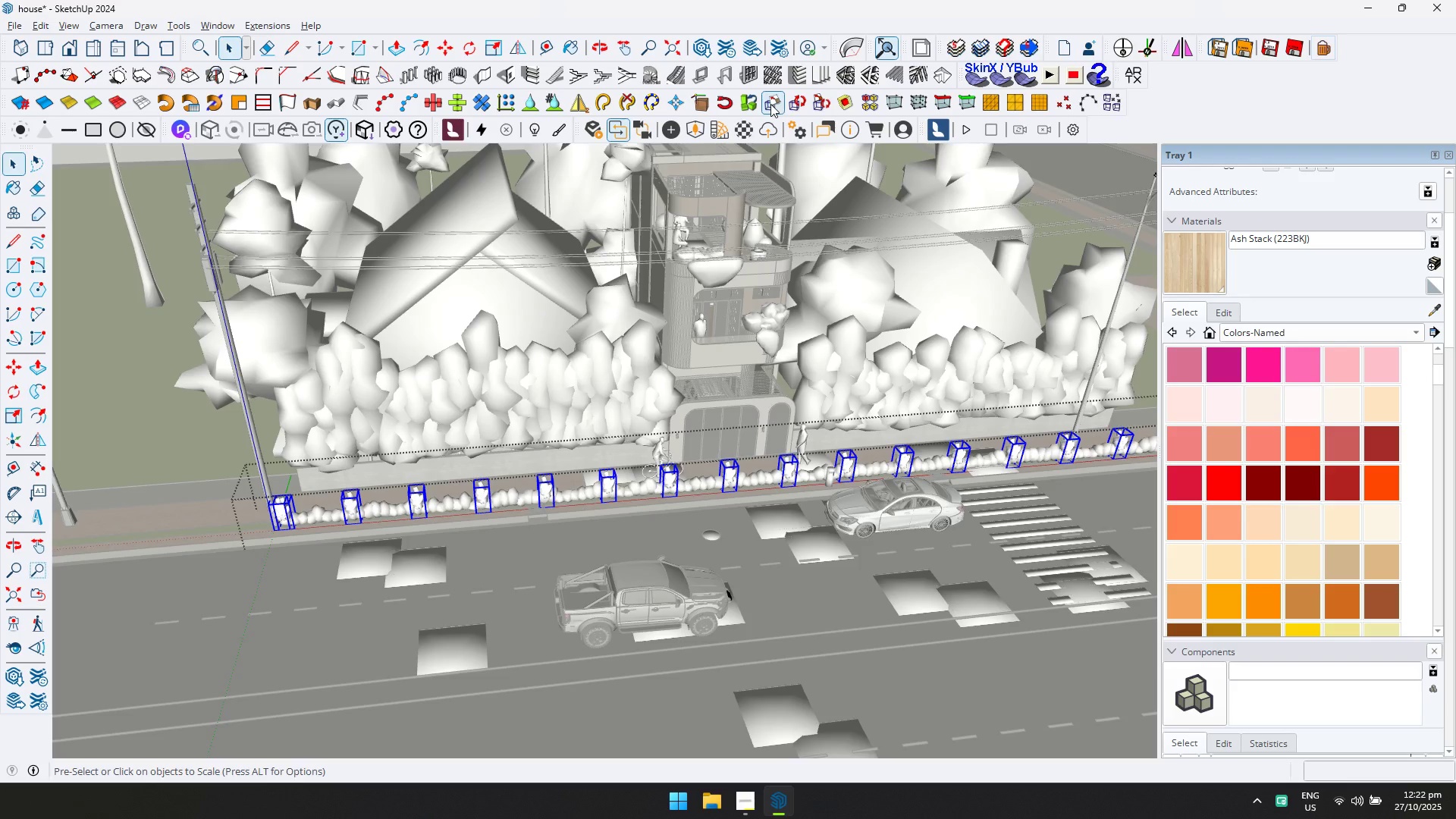 
double_click([821, 97])
 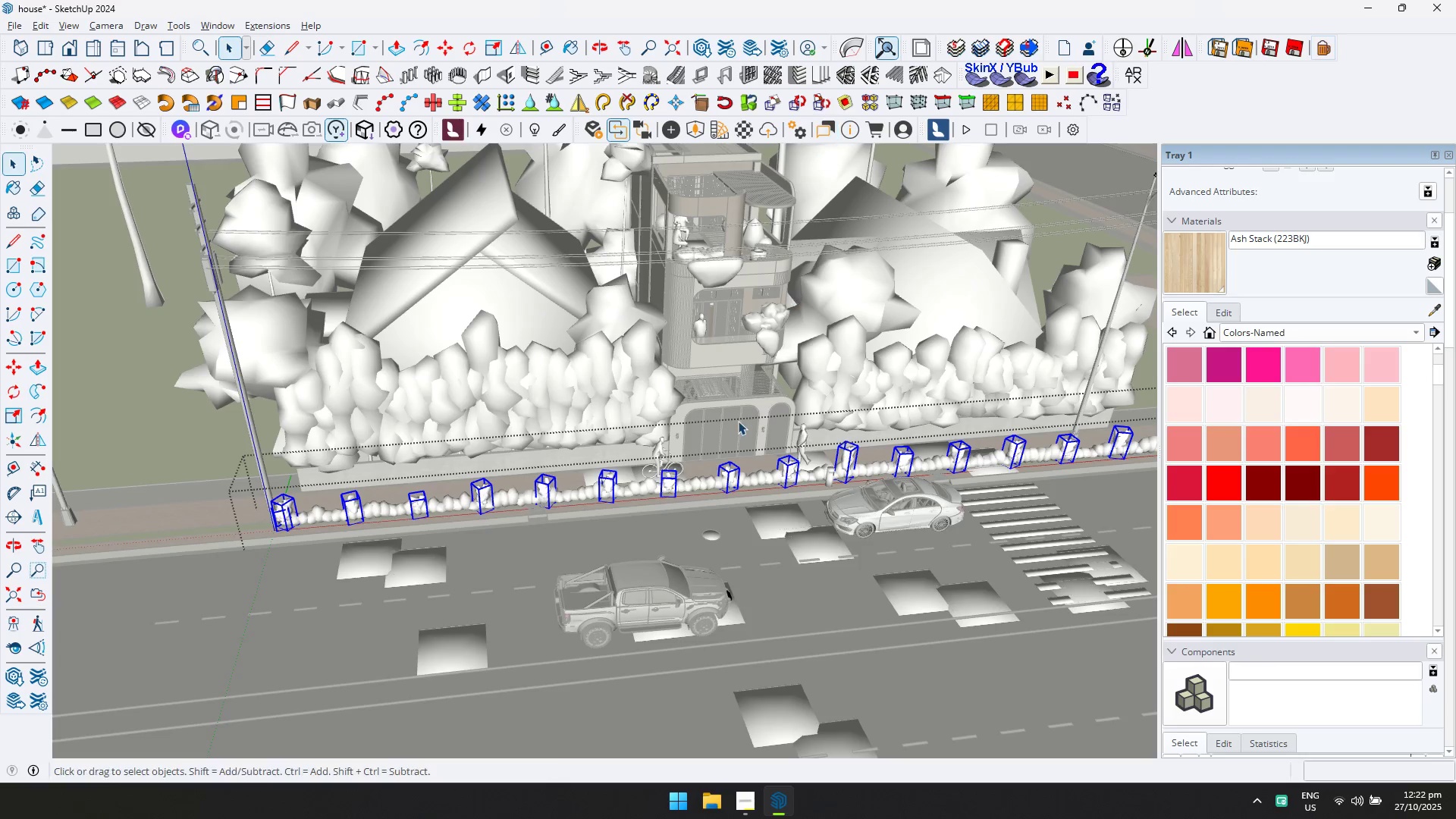 
key(Escape)
 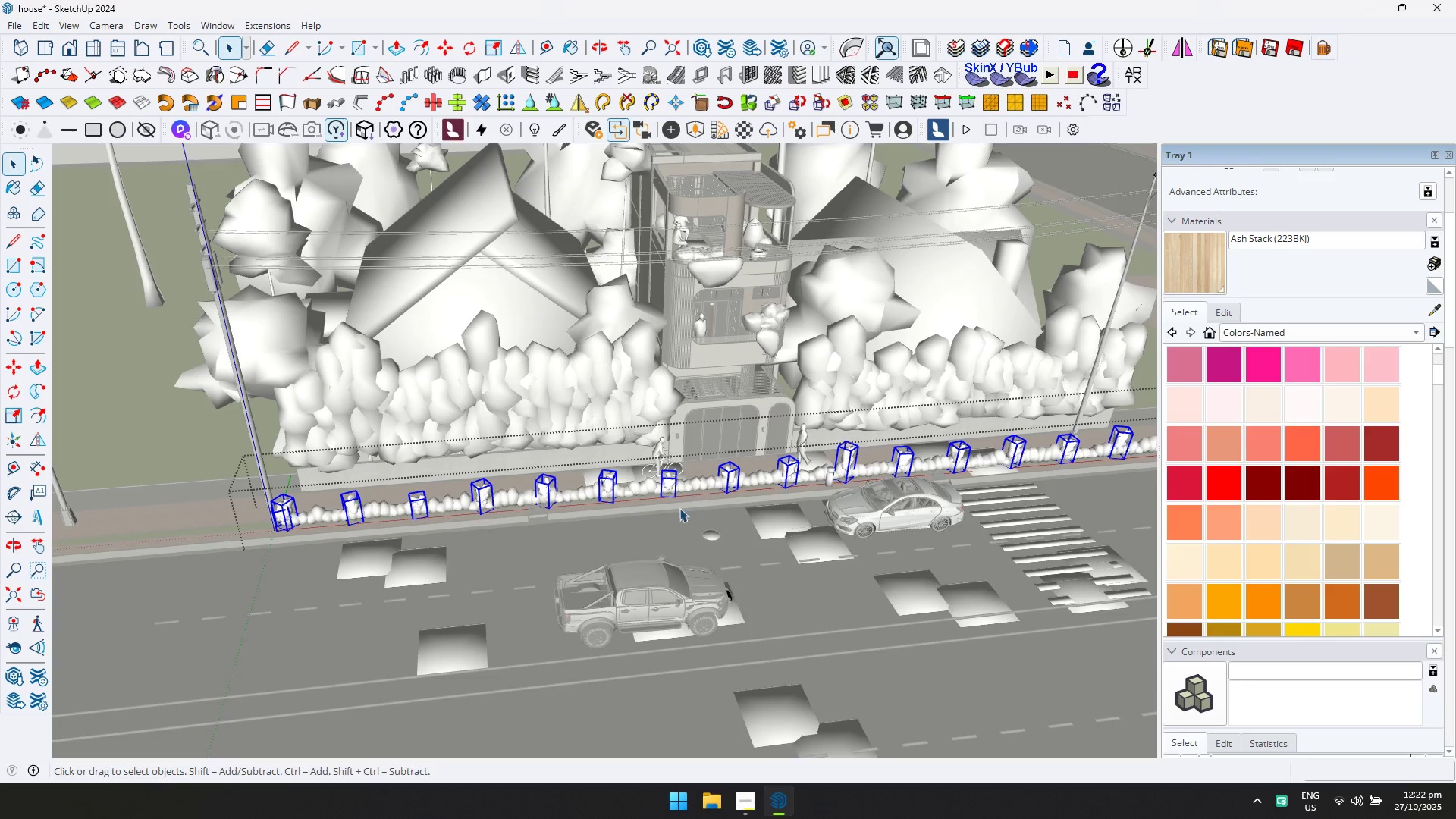 
scroll: coordinate [780, 435], scroll_direction: up, amount: 15.0
 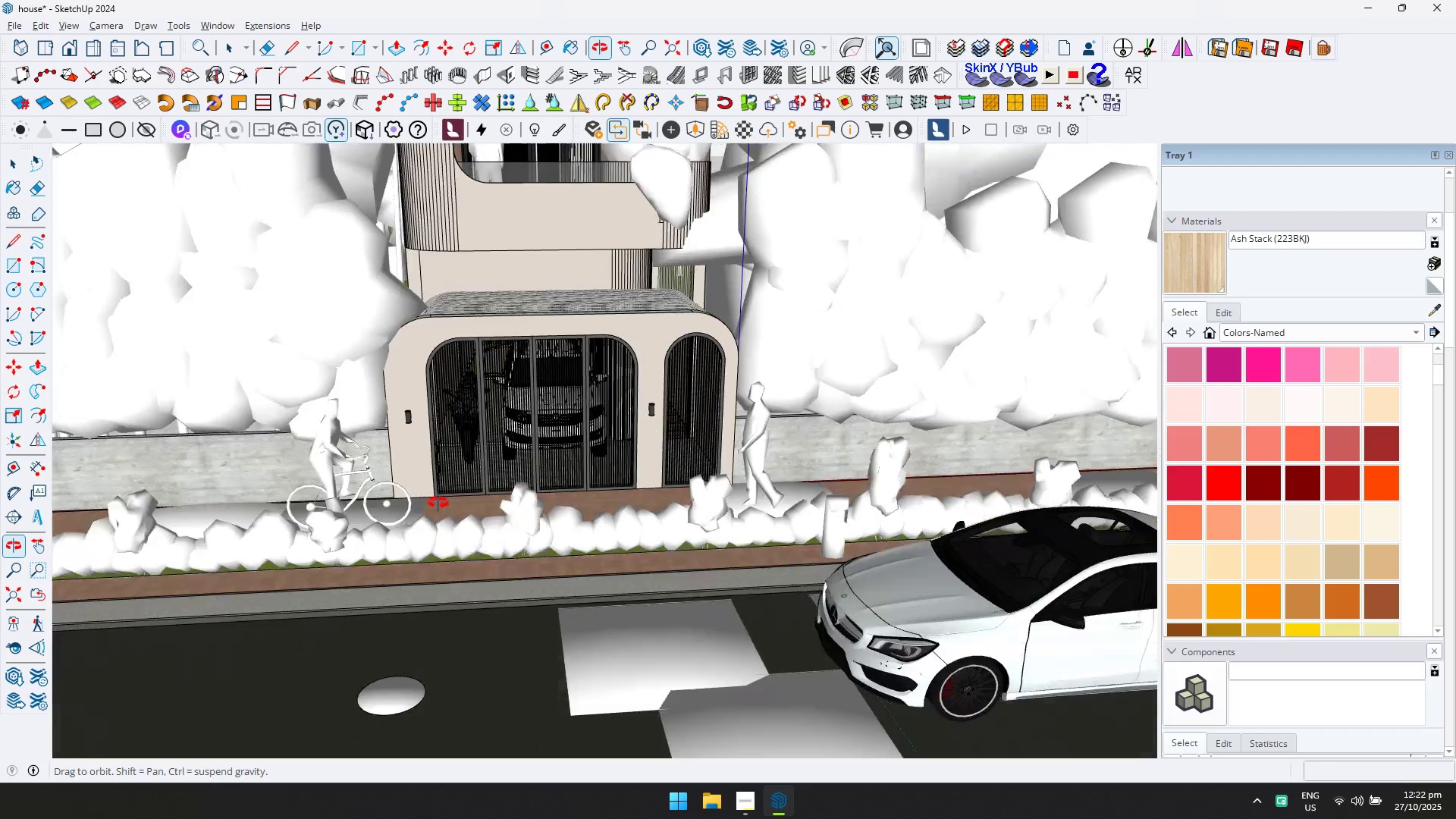 
key(Escape)
 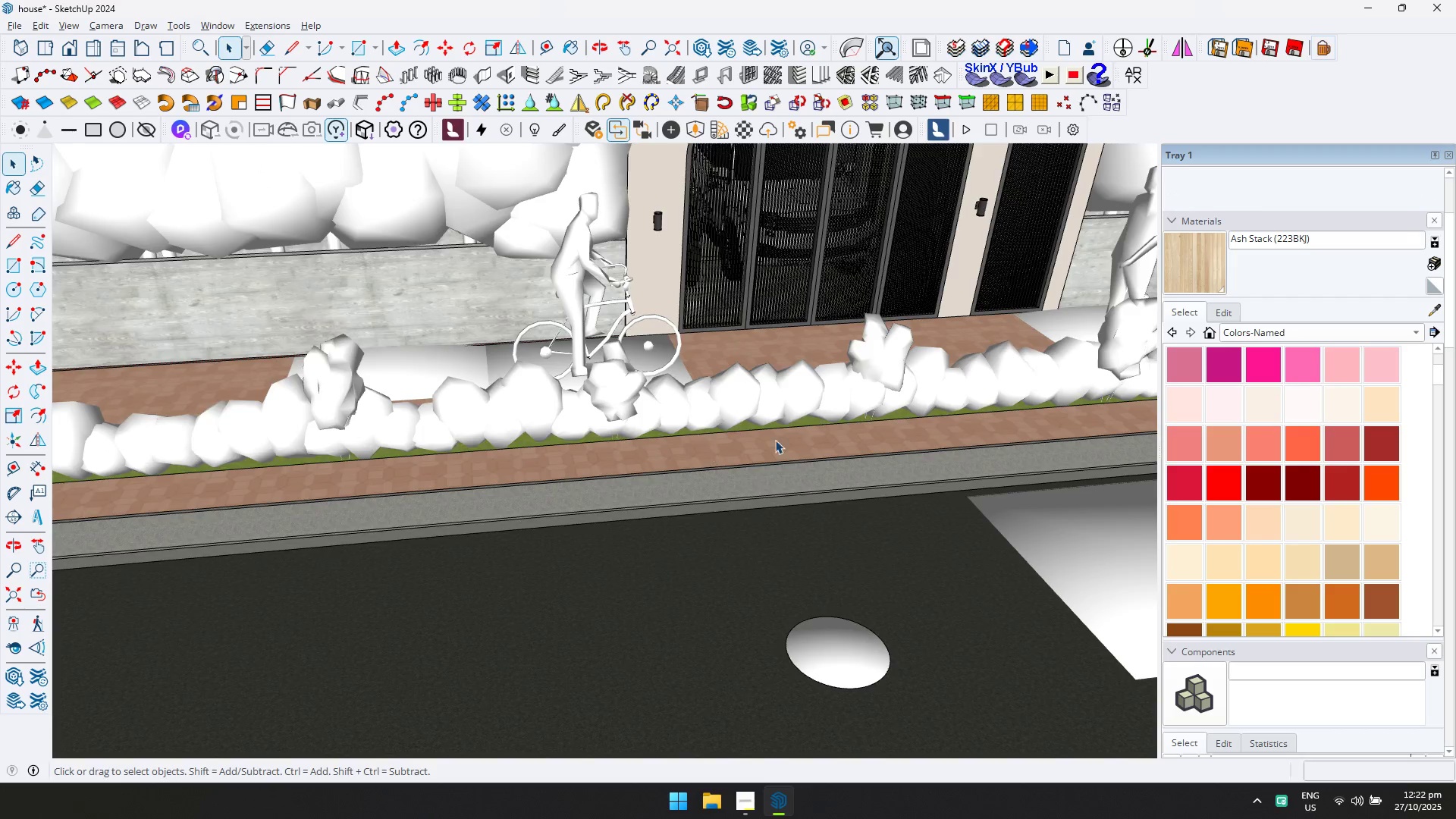 
hold_key(key=ShiftLeft, duration=0.33)
 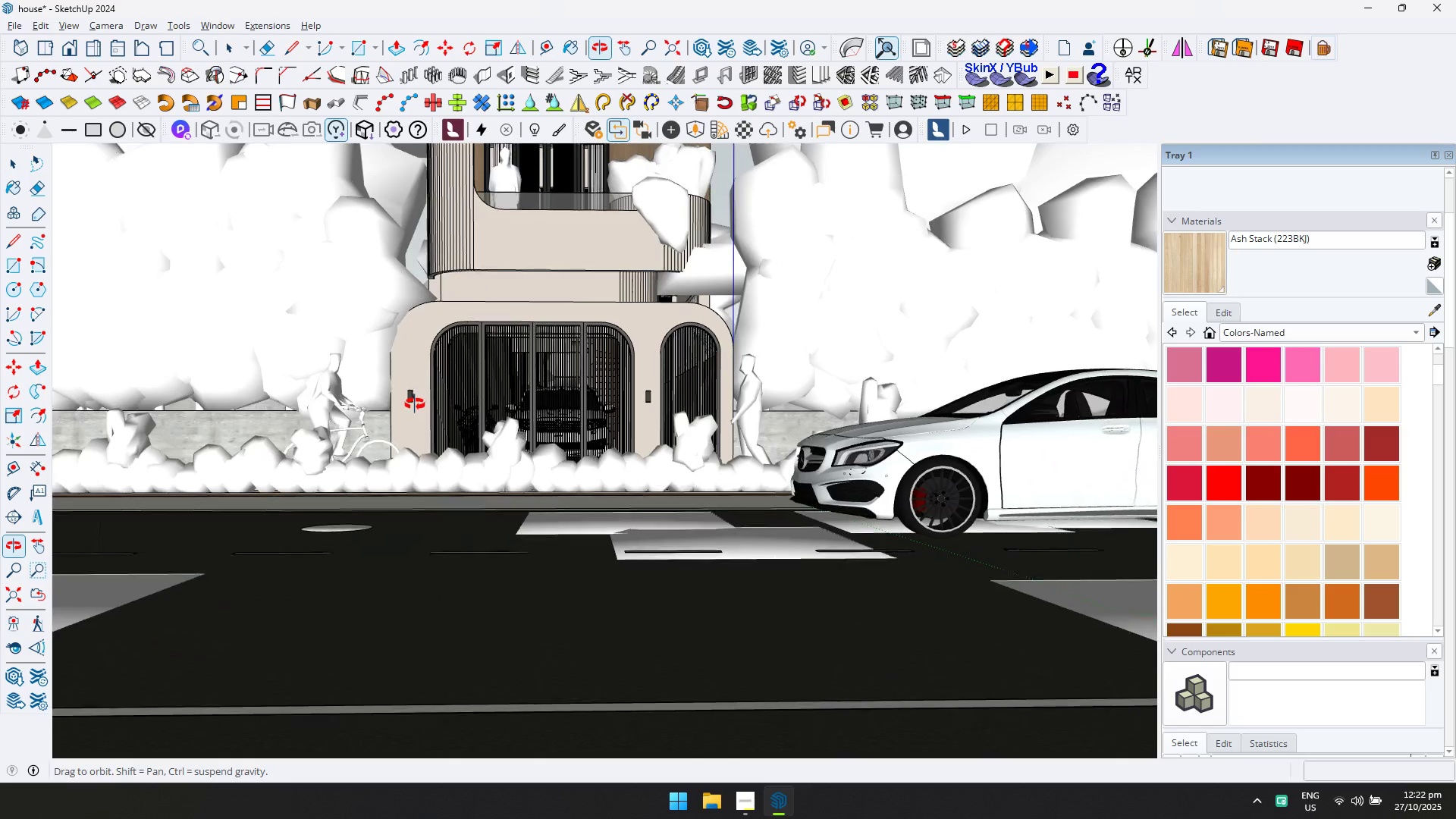 
hold_key(key=ShiftLeft, duration=0.62)
 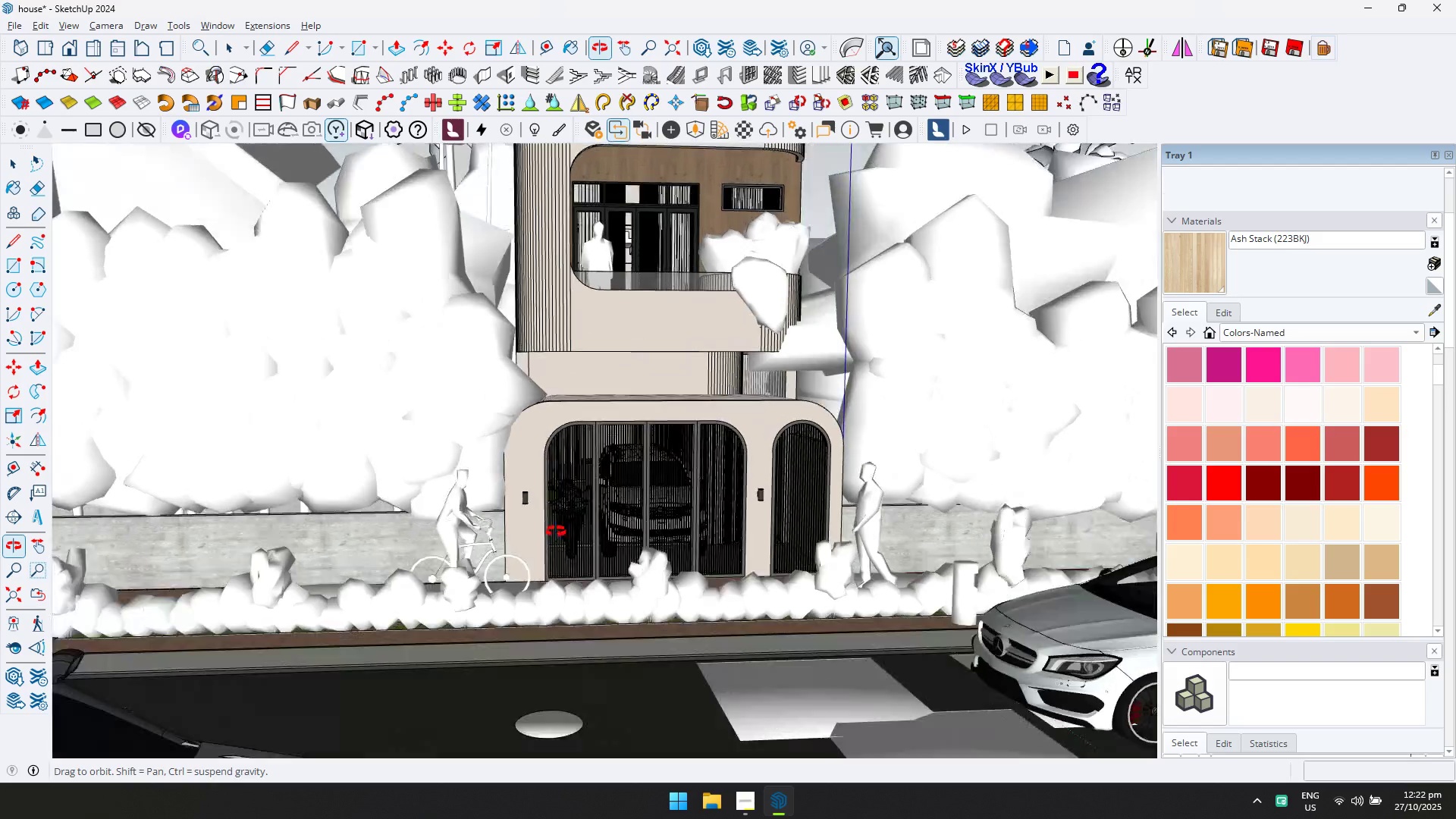 
key(Shift+ShiftLeft)
 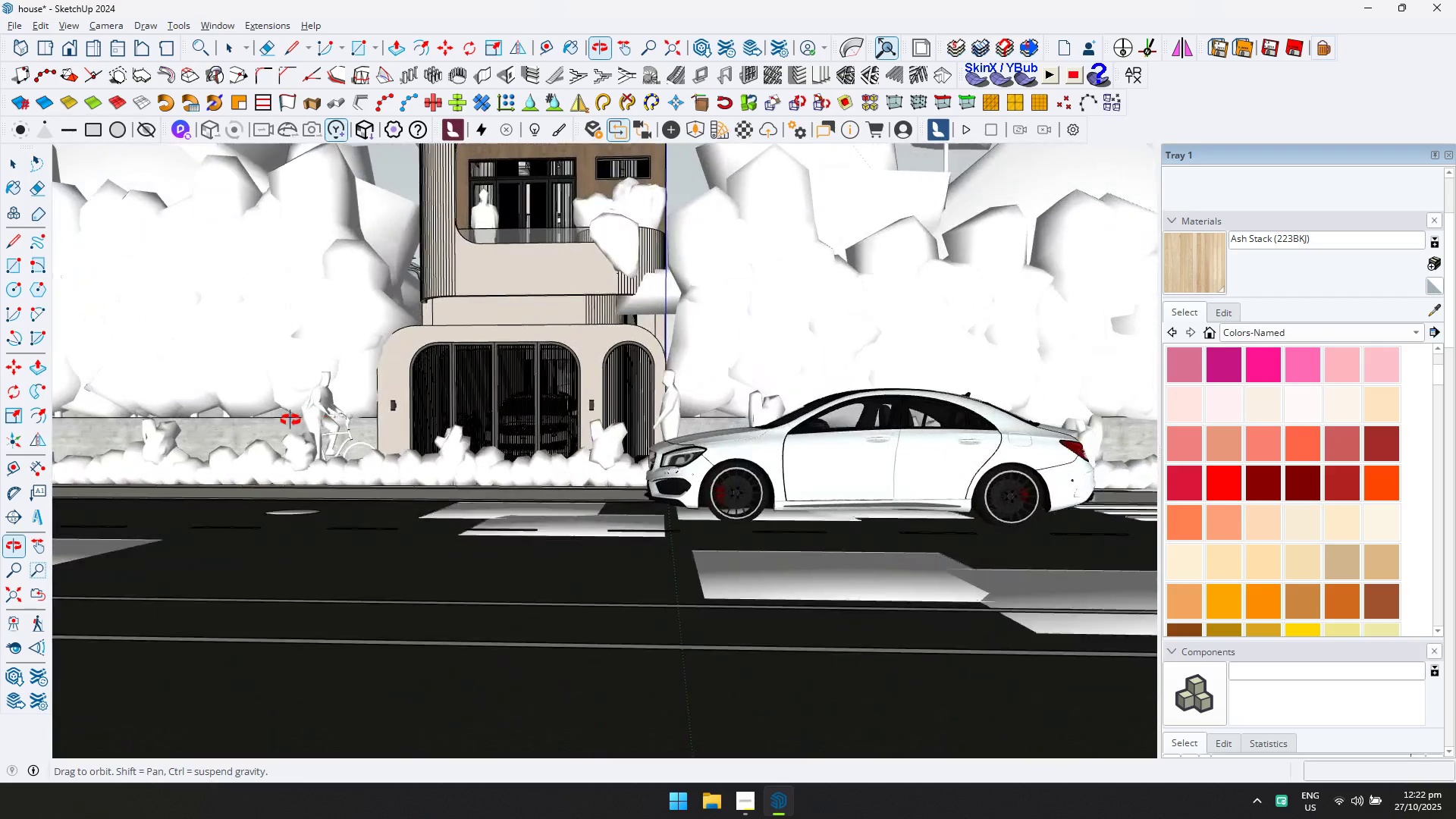 
hold_key(key=ShiftLeft, duration=0.64)
 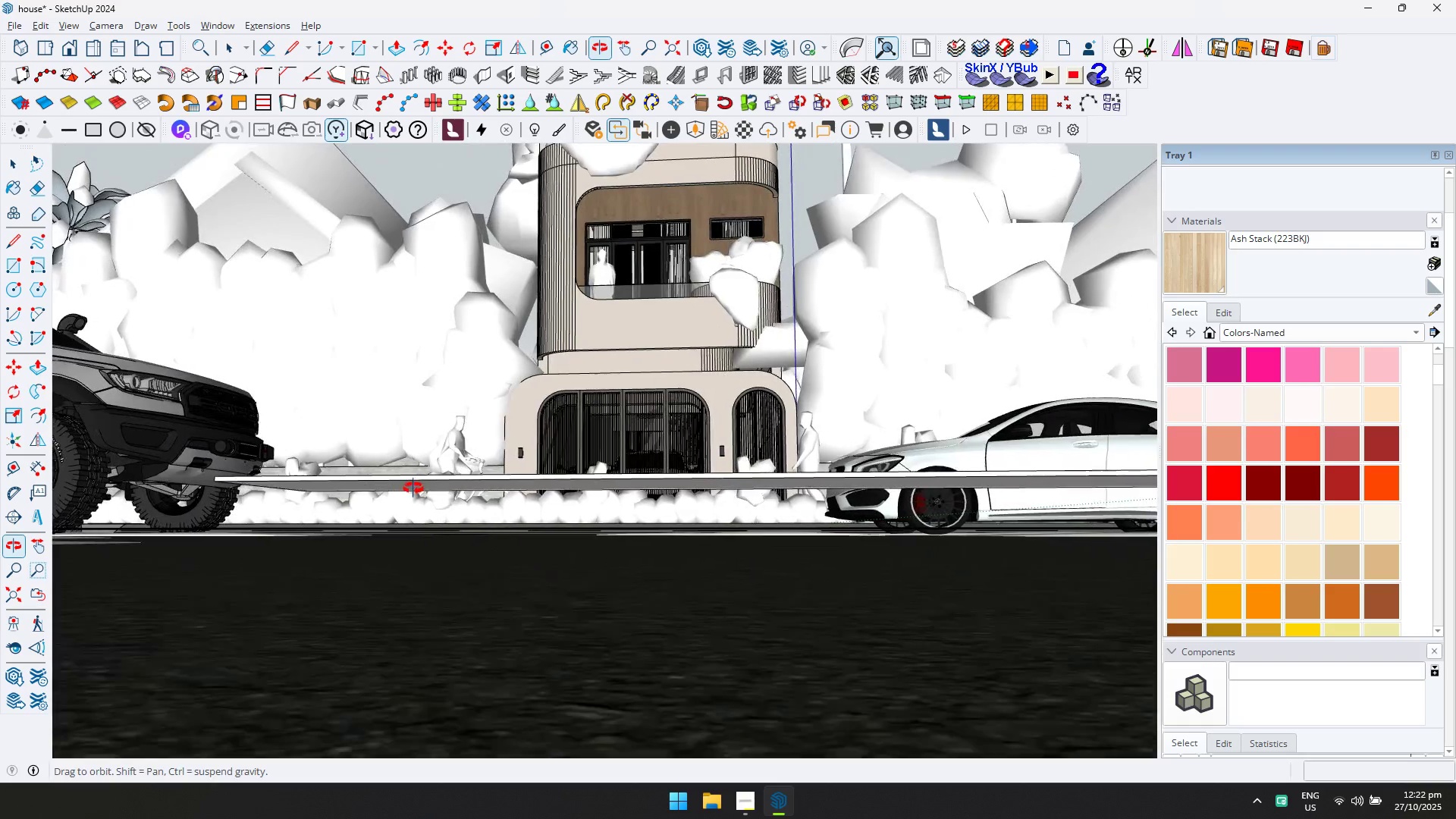 
hold_key(key=ShiftLeft, duration=0.52)
 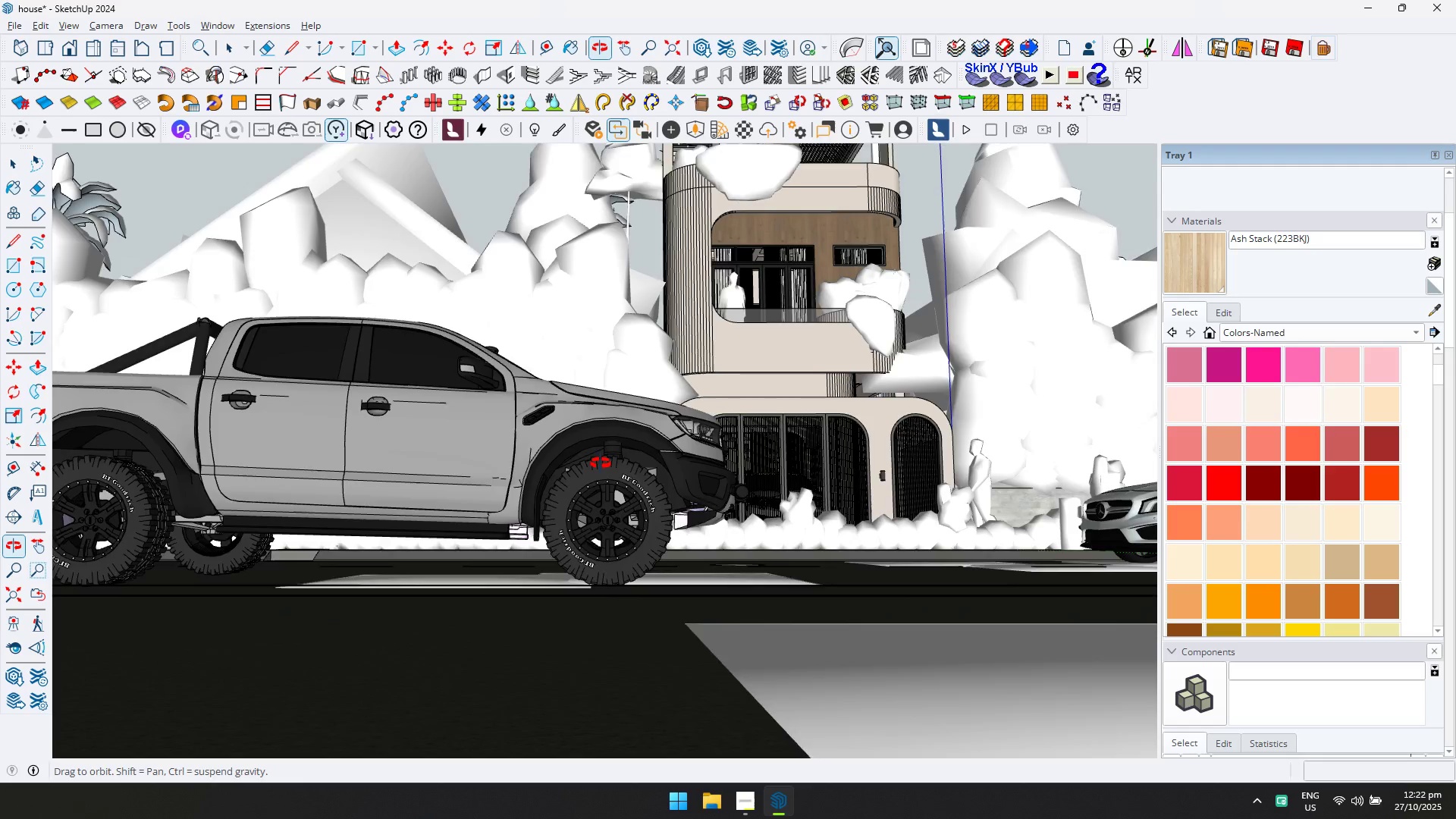 
scroll: coordinate [460, 576], scroll_direction: up, amount: 4.0
 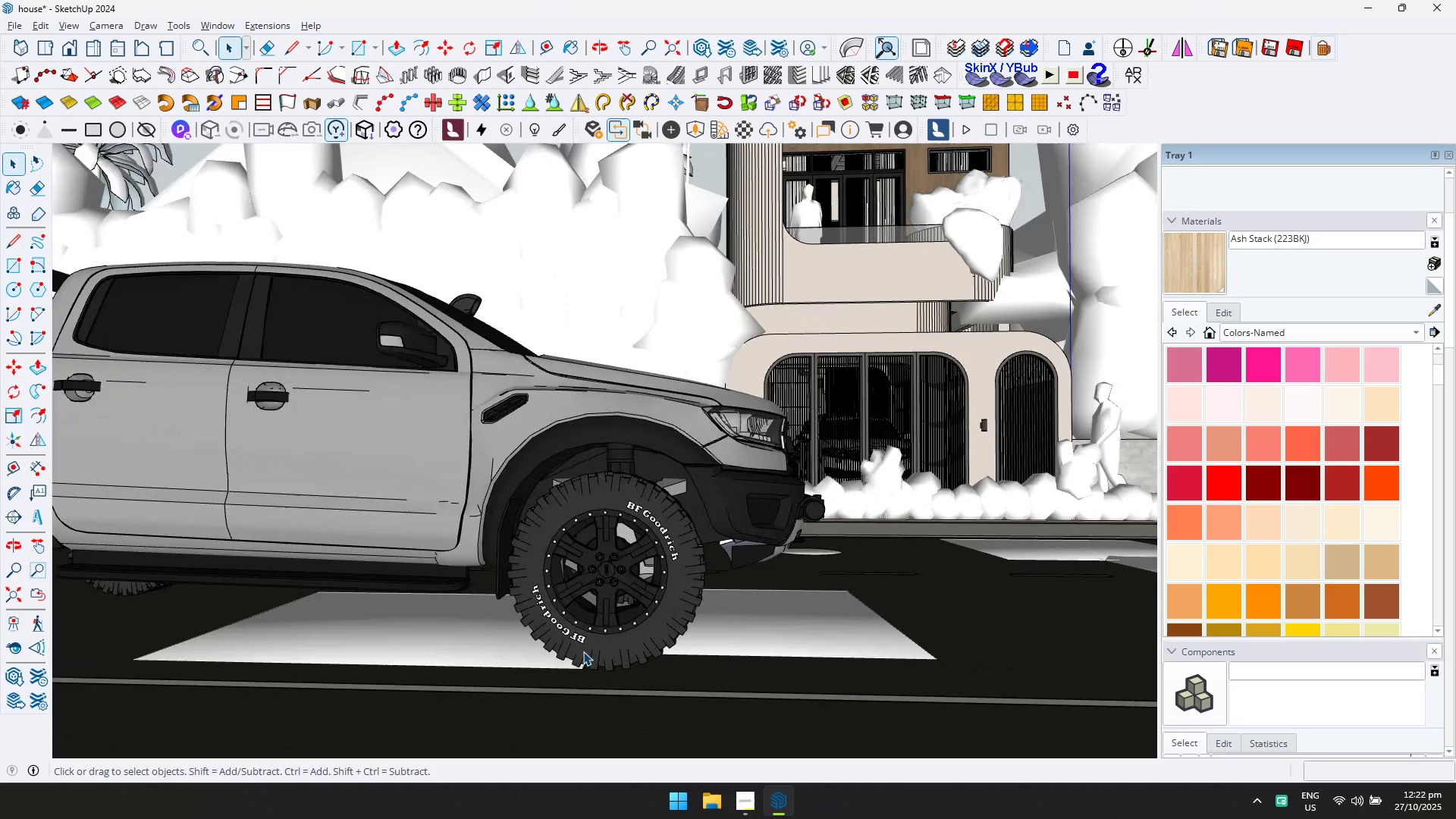 
left_click([593, 653])
 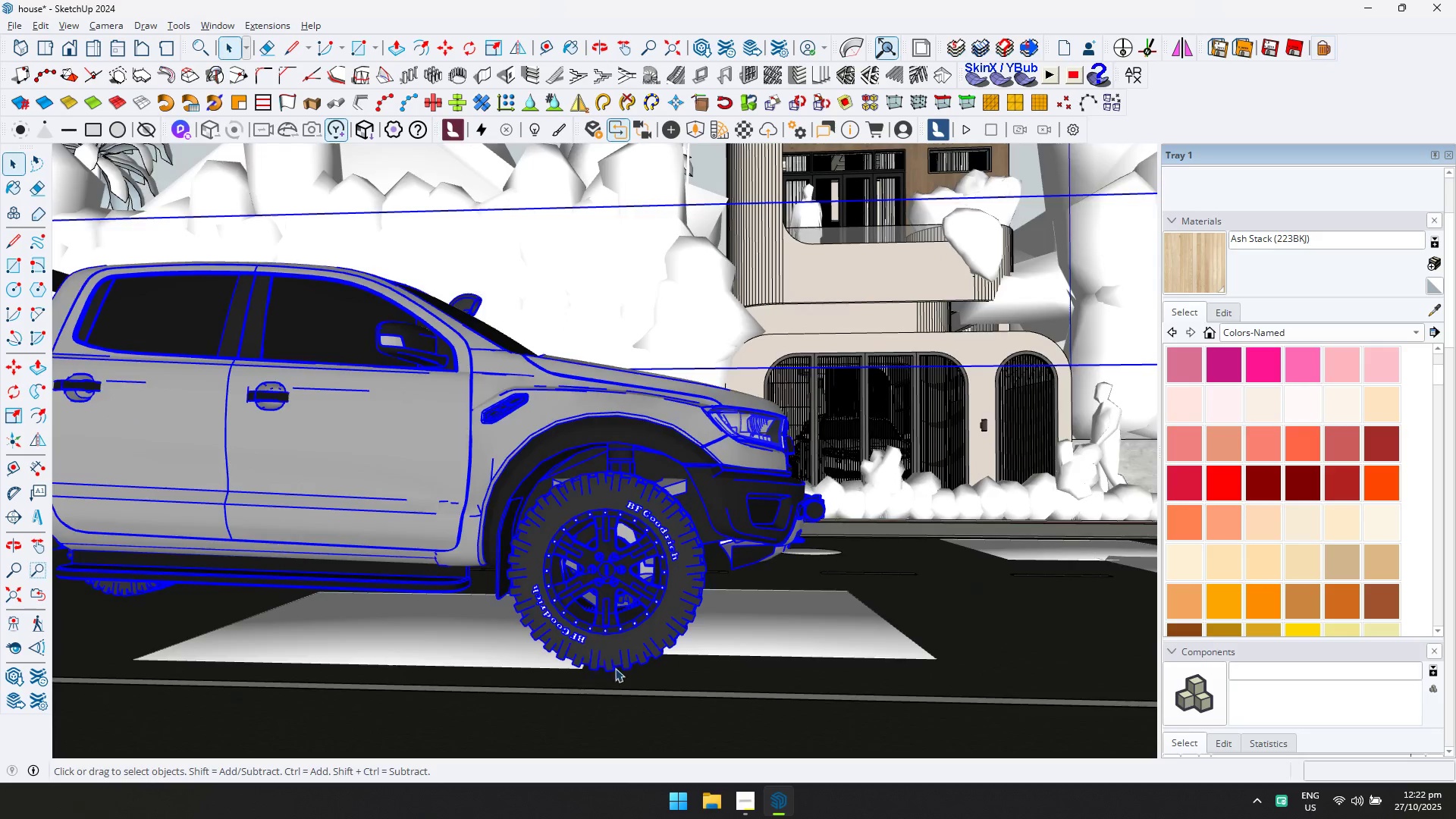 
scroll: coordinate [616, 669], scroll_direction: up, amount: 5.0
 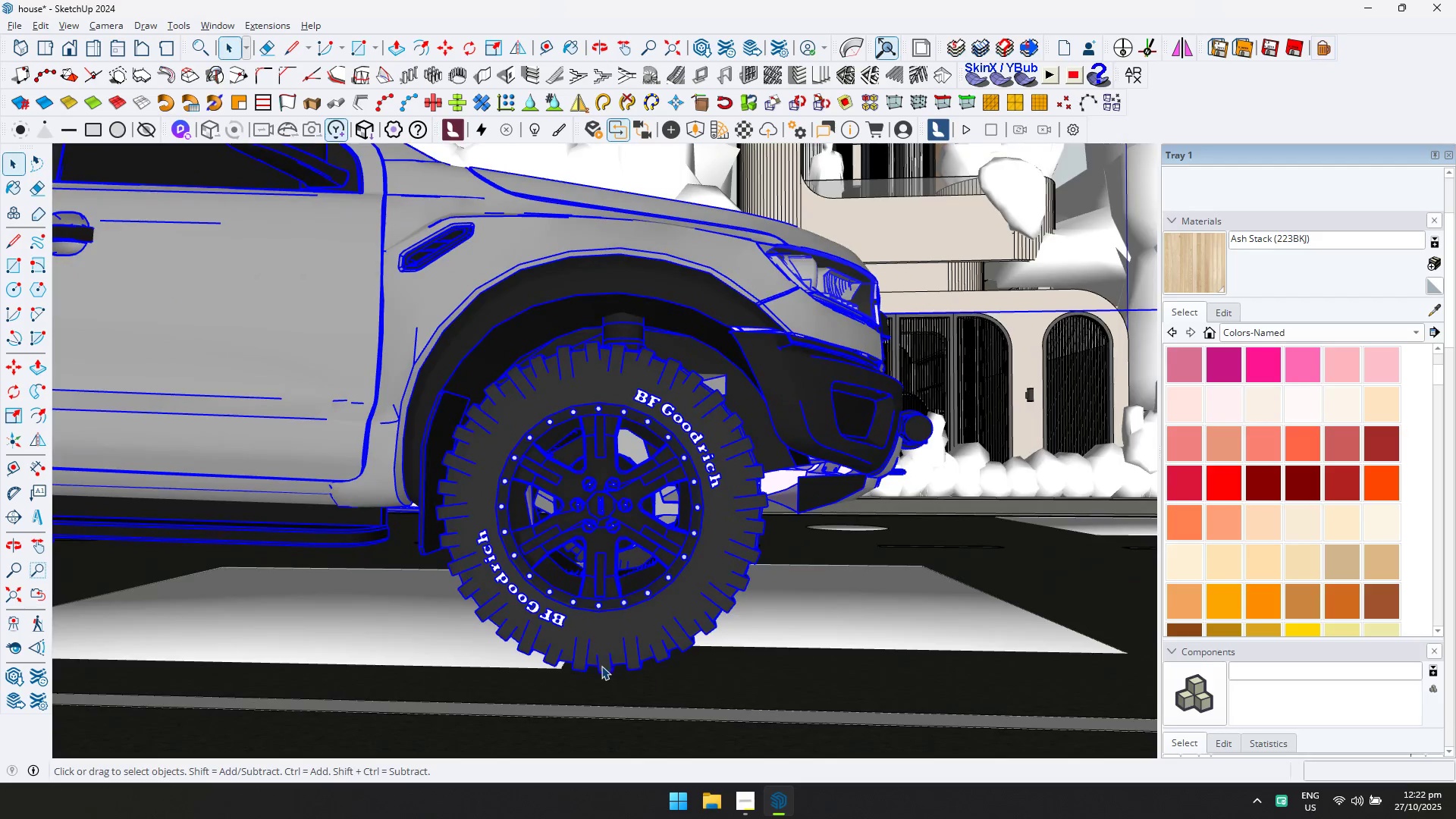 
key(M)
 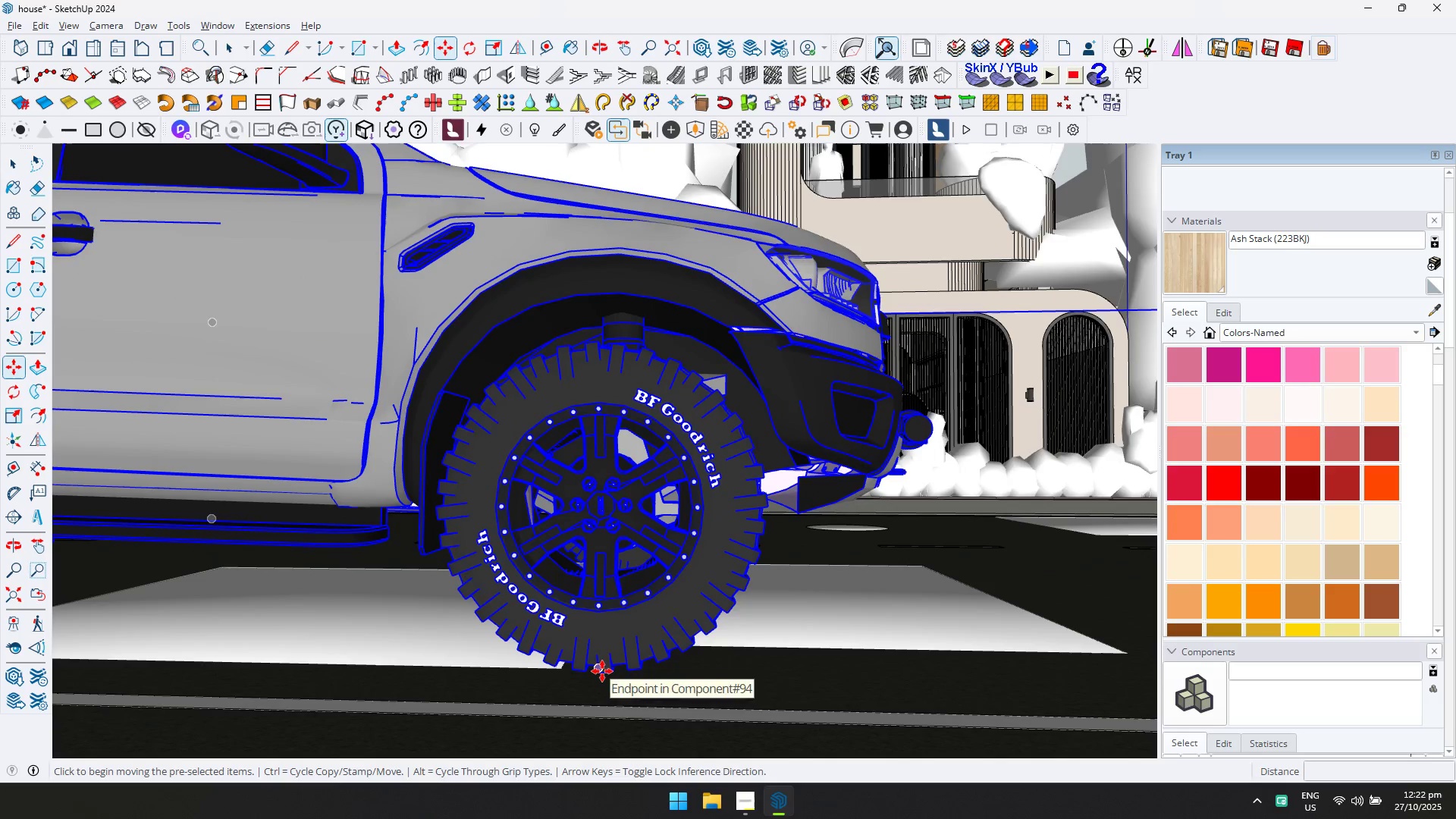 
left_click([602, 671])
 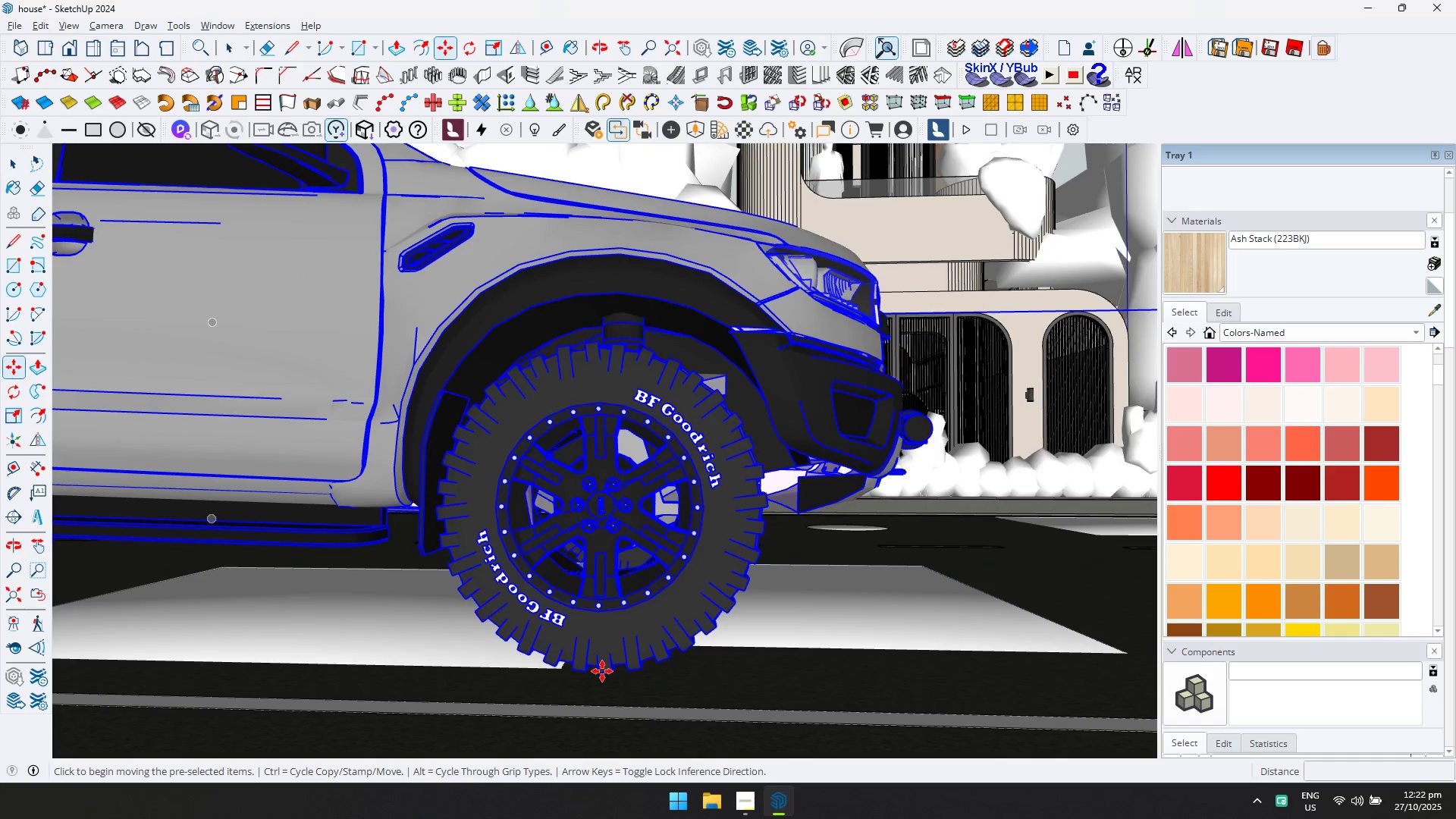 
key(ArrowUp)
 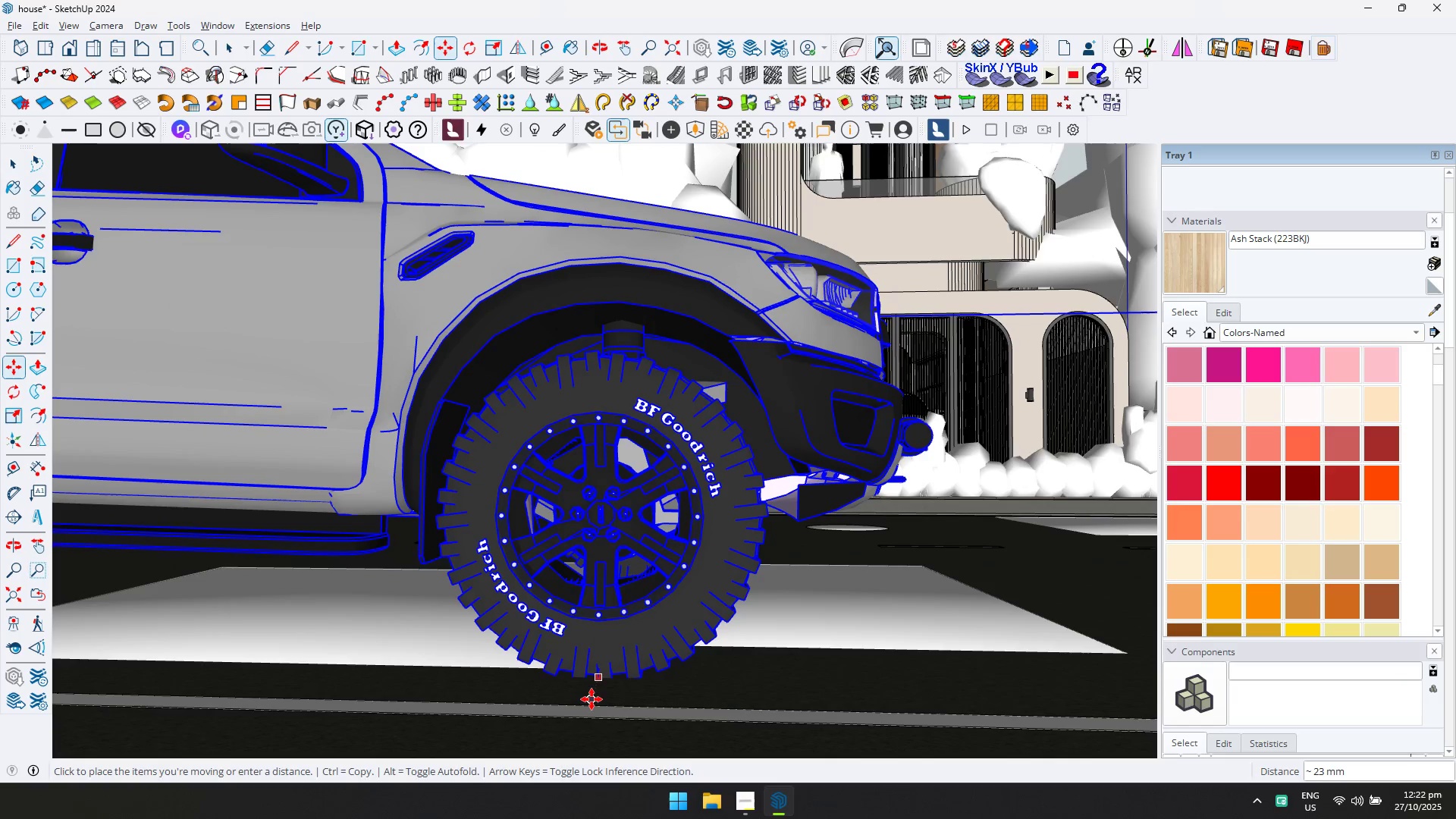 
left_click([592, 699])
 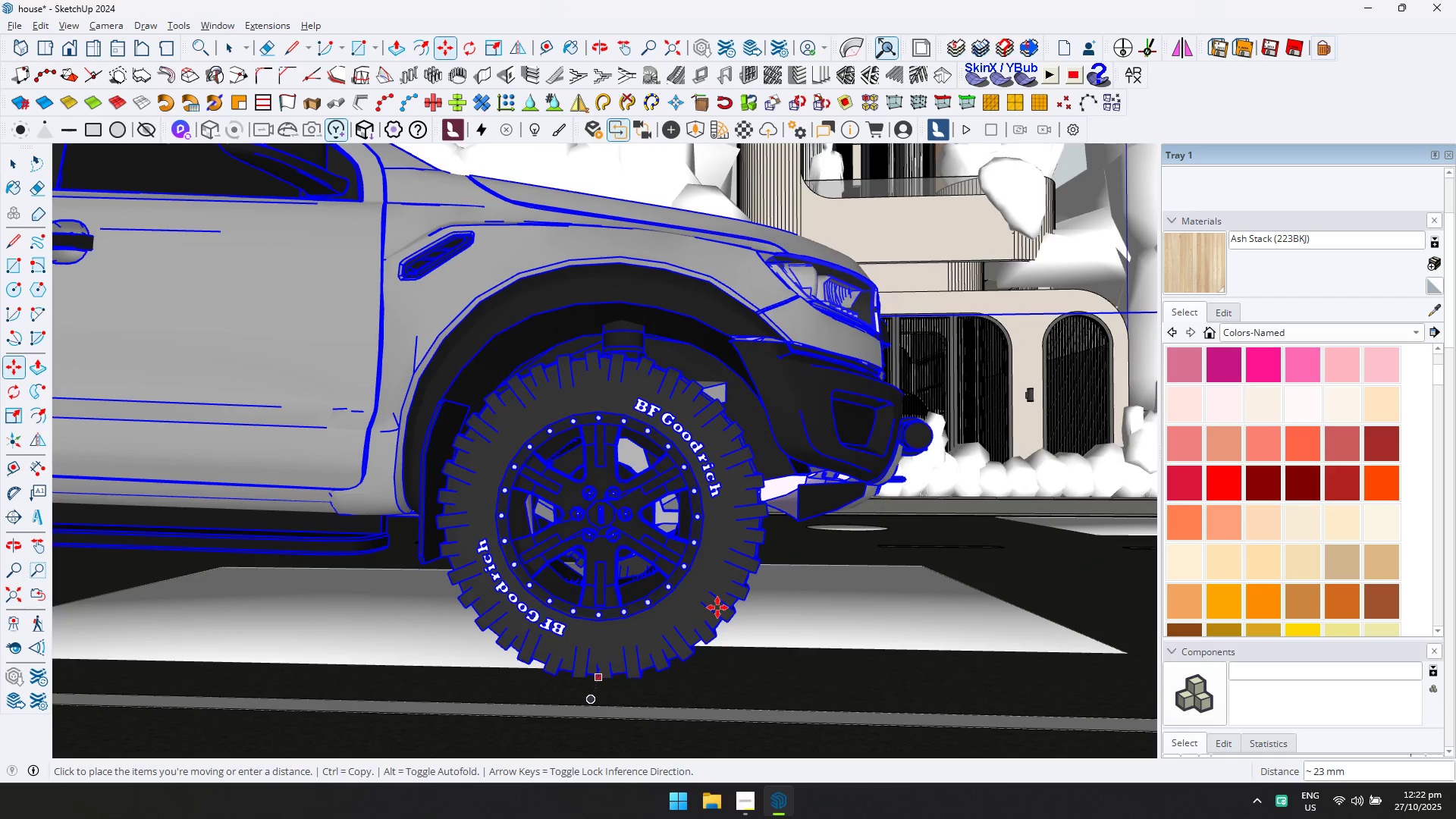 
scroll: coordinate [761, 449], scroll_direction: down, amount: 15.0
 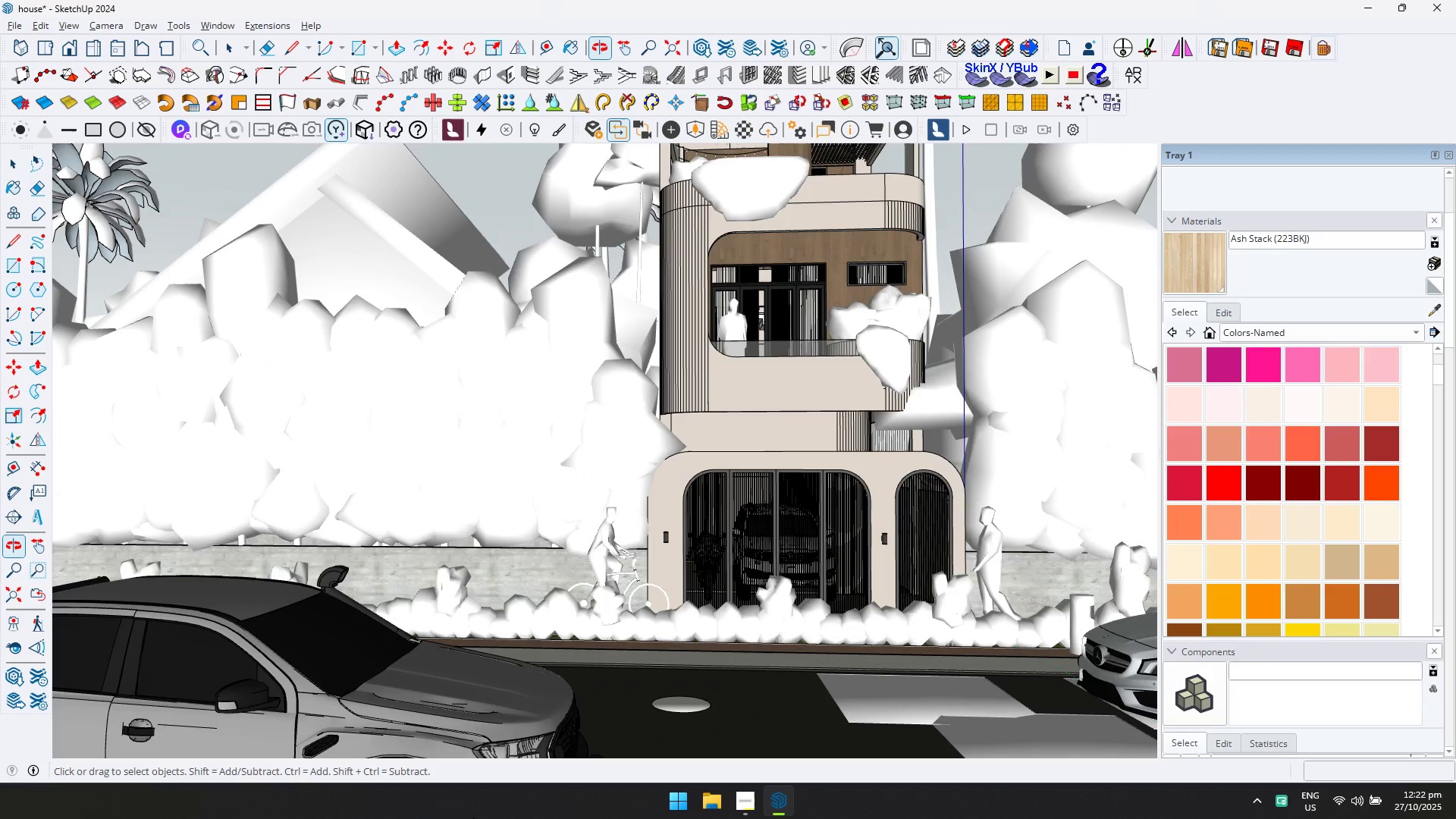 
key(Escape)
 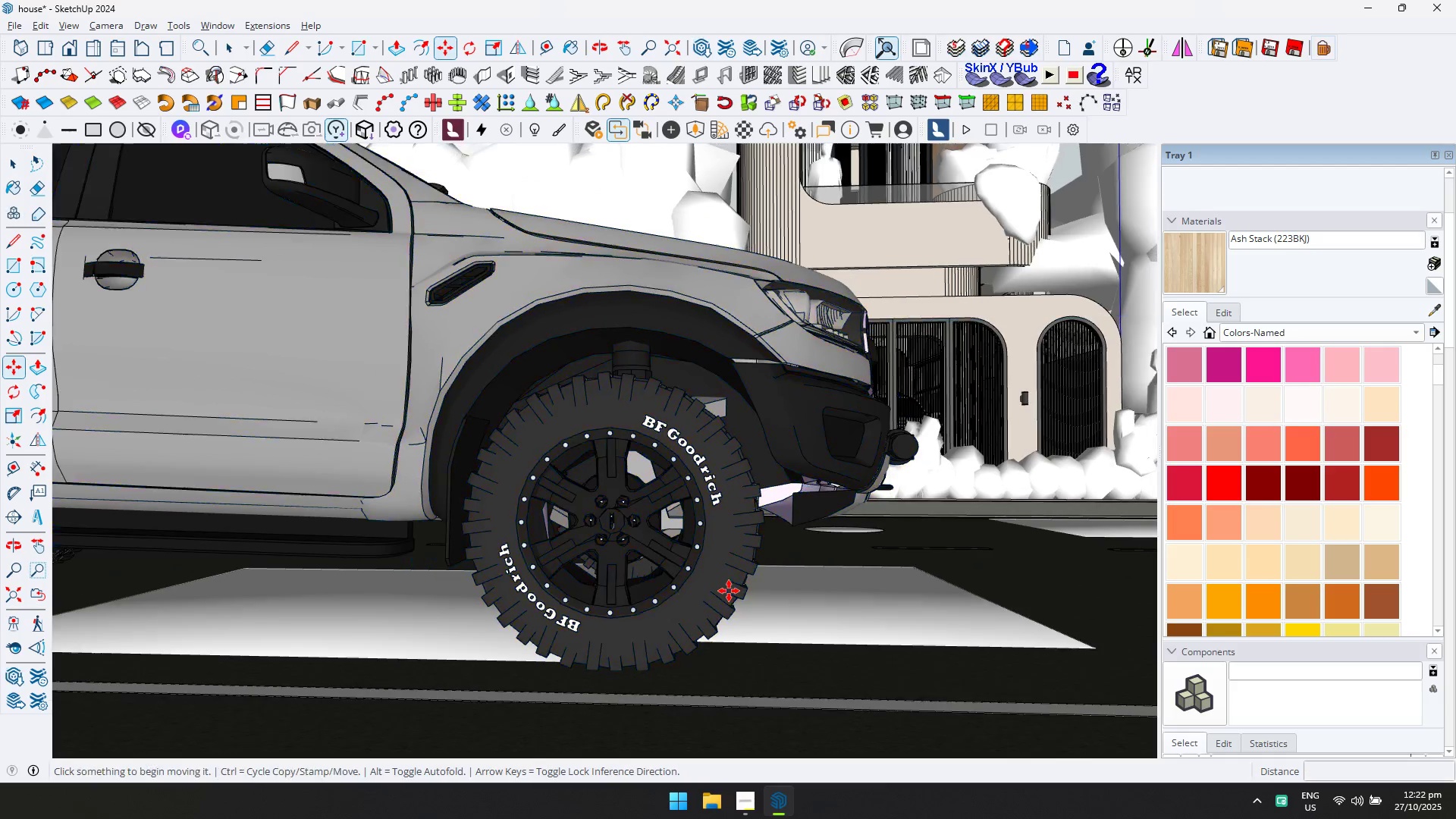 
key(Space)
 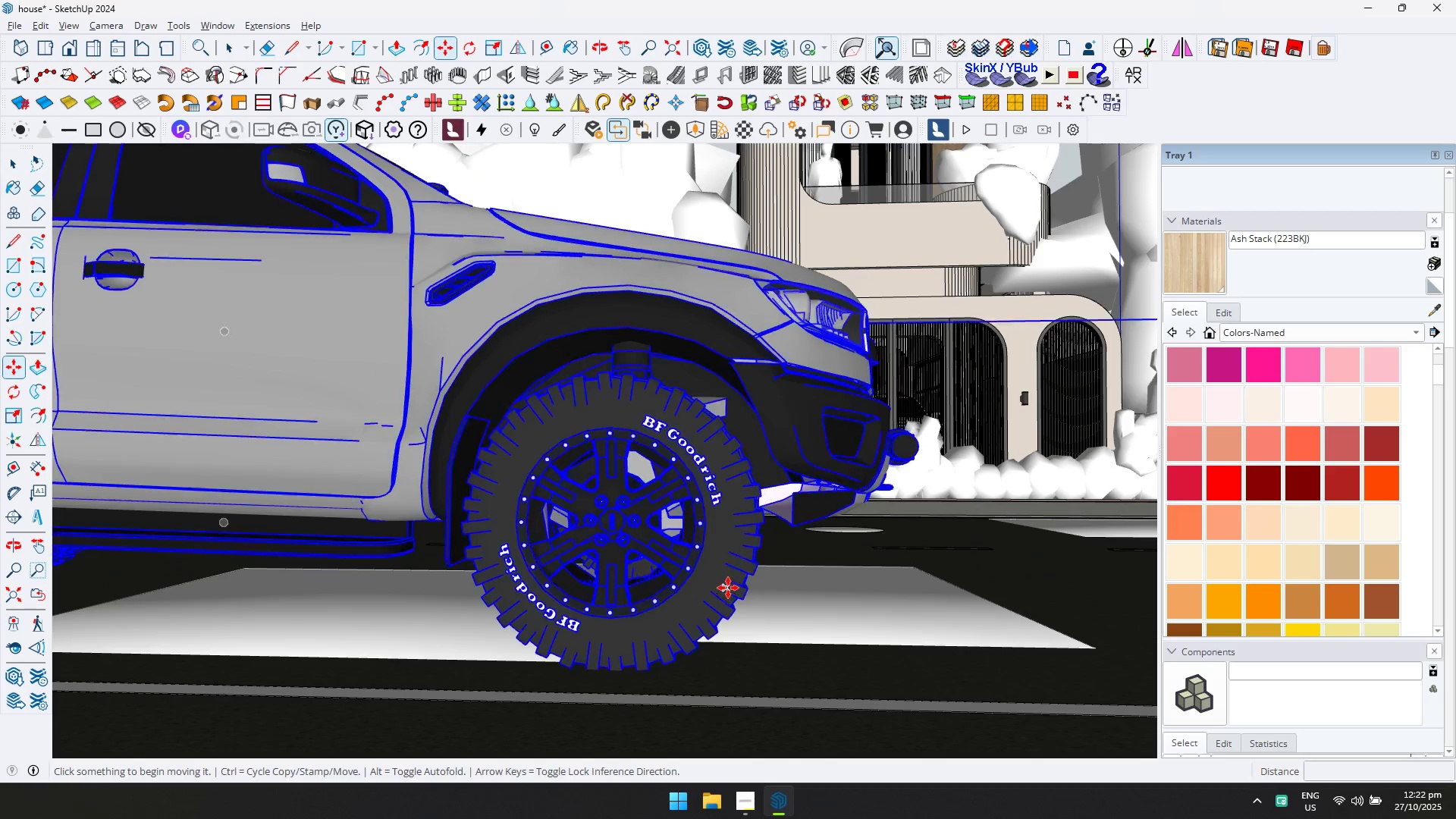 
key(Escape)
 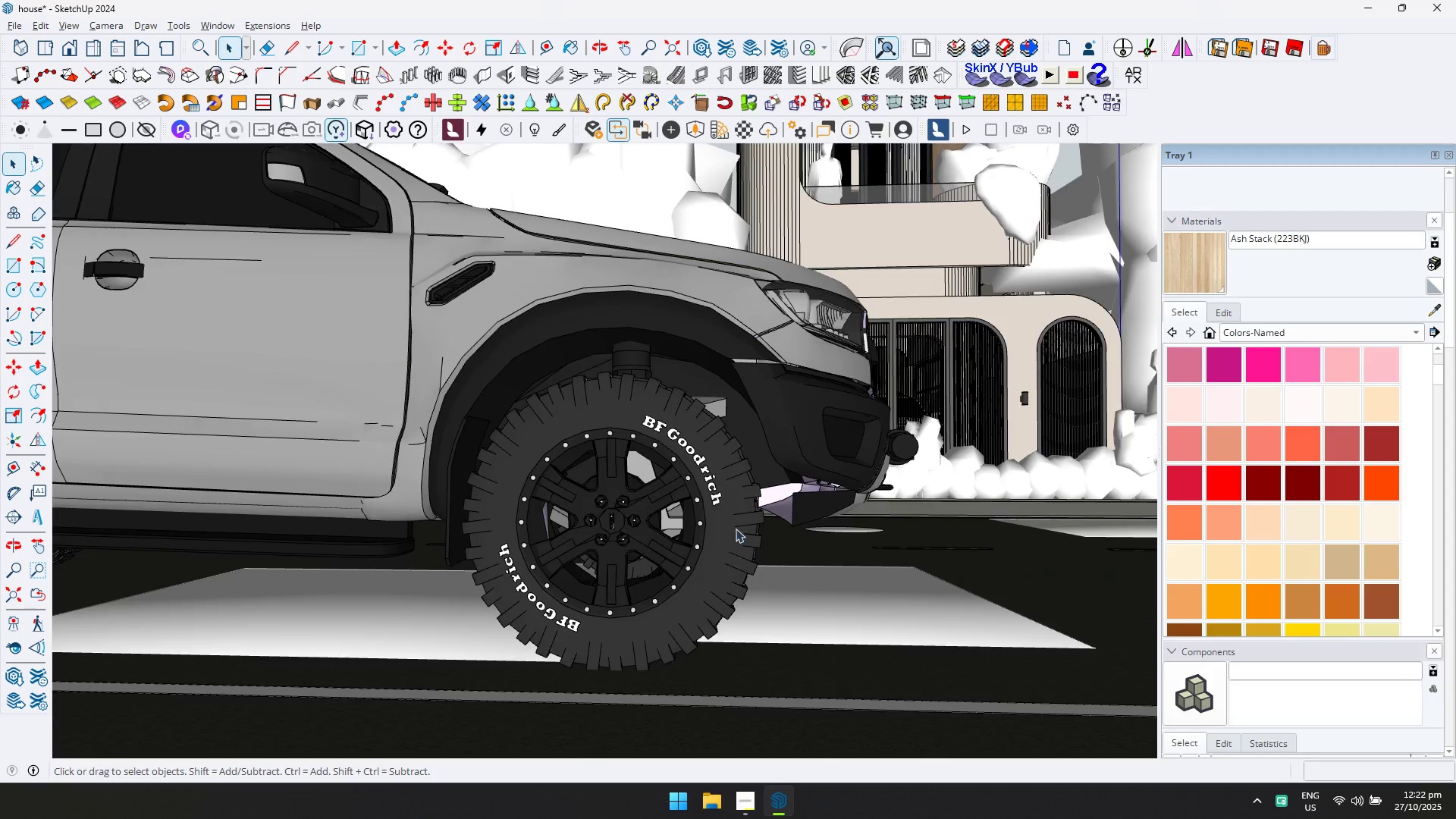 
hold_key(key=ShiftLeft, duration=0.45)
 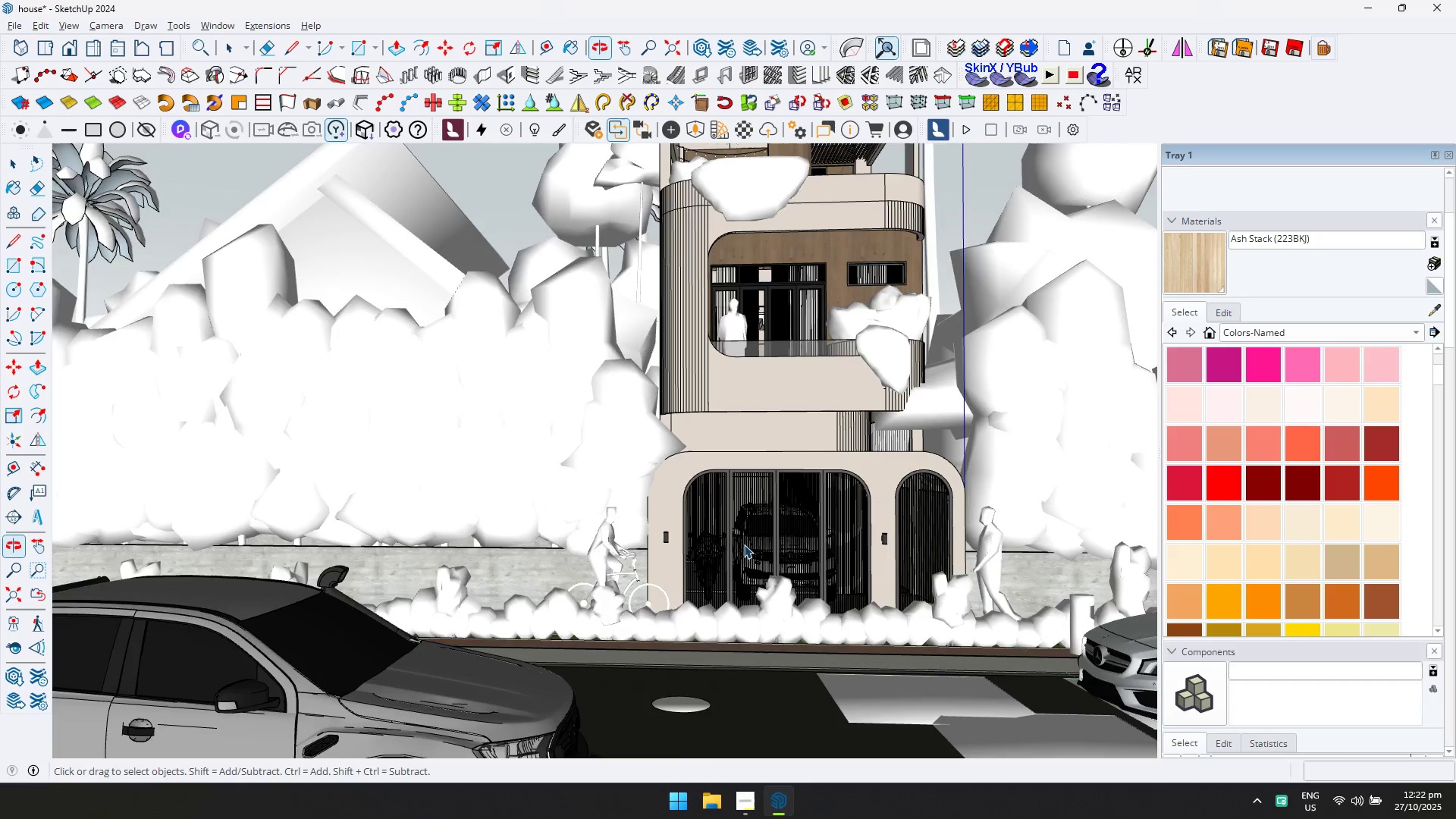 
scroll: coordinate [770, 525], scroll_direction: down, amount: 2.0
 